 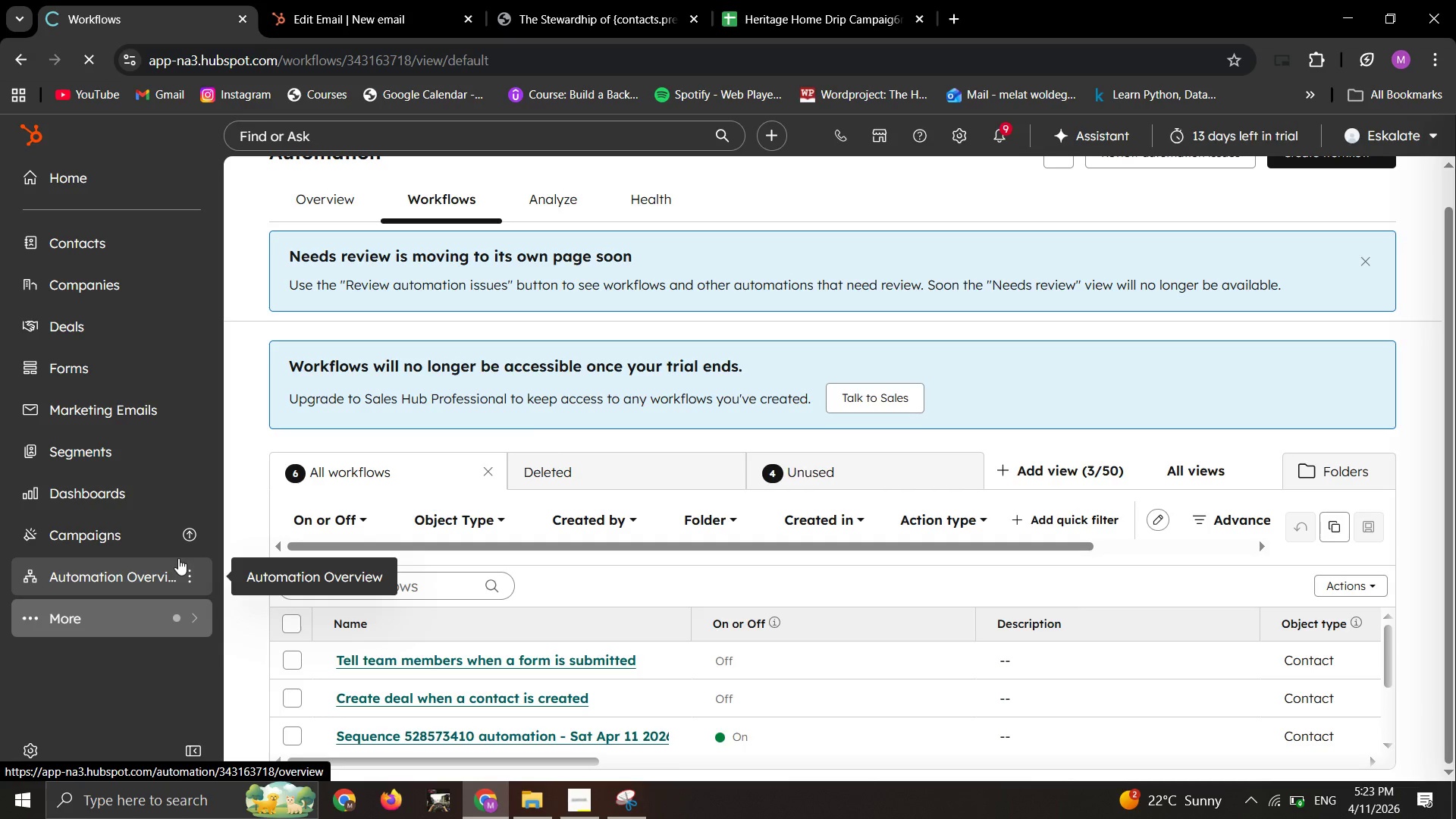 
left_click([196, 618])
 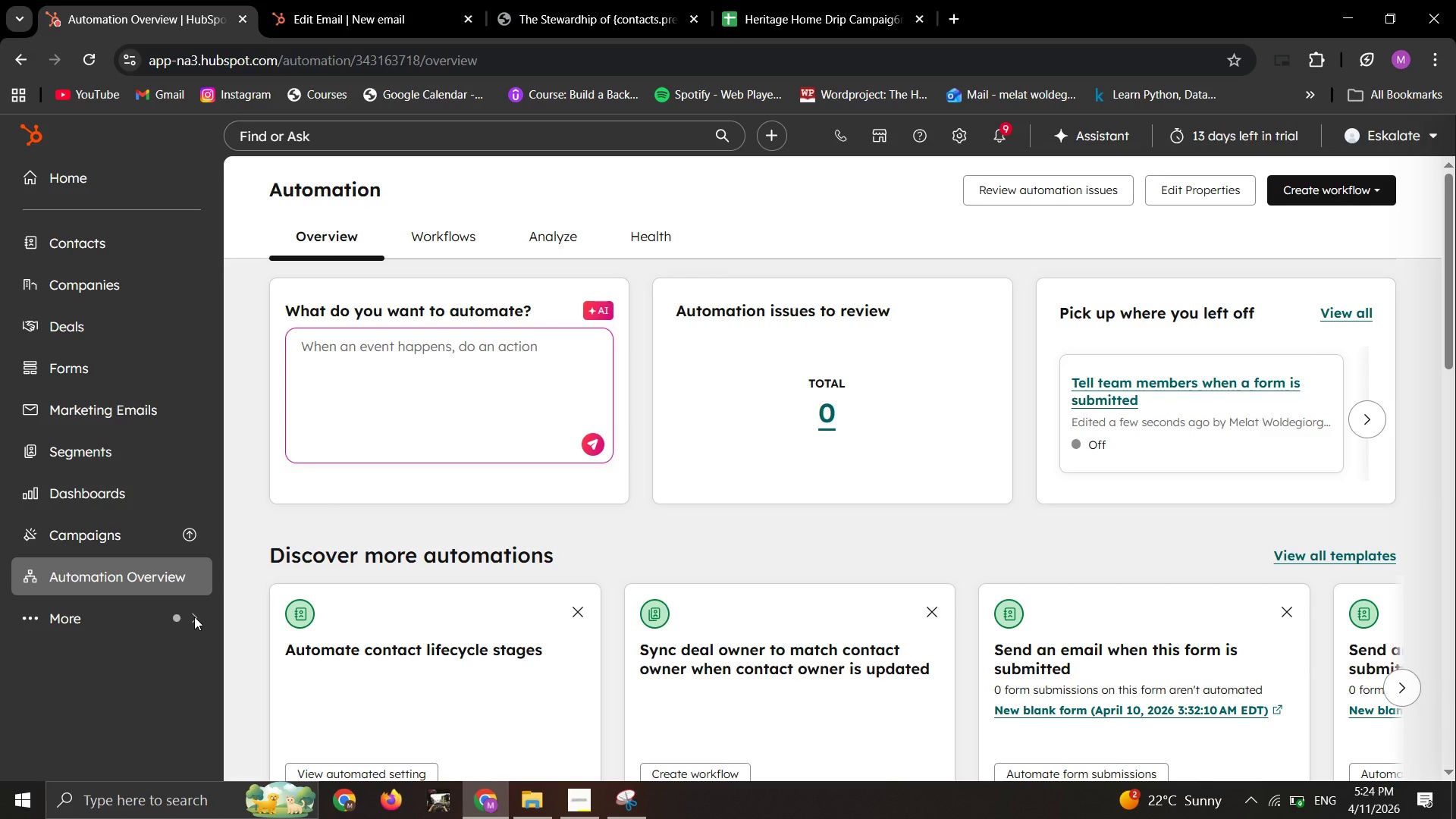 
wait(73.03)
 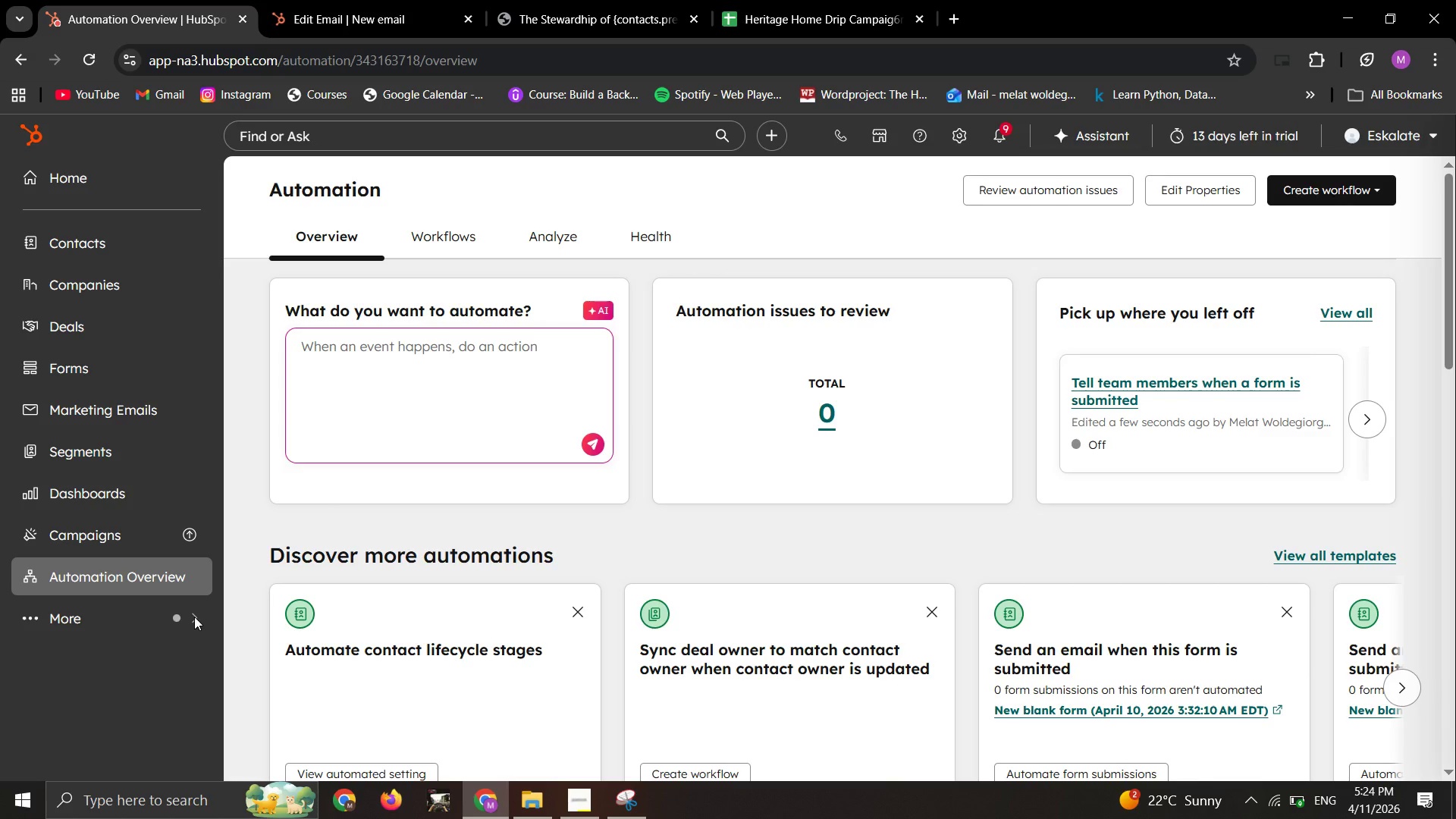 
left_click_drag(start_coordinate=[101, 620], to_coordinate=[105, 641])
 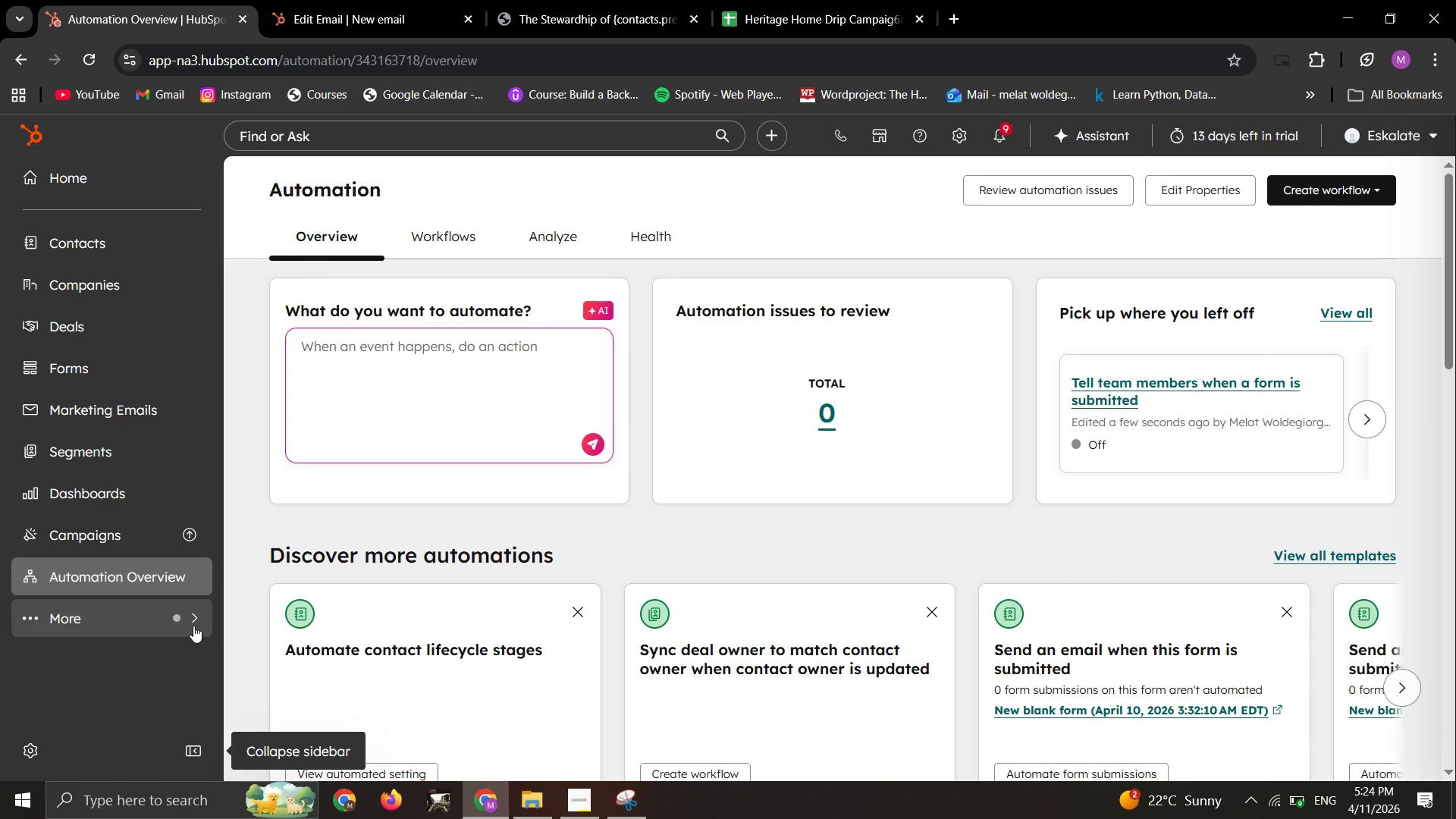 
left_click([193, 626])
 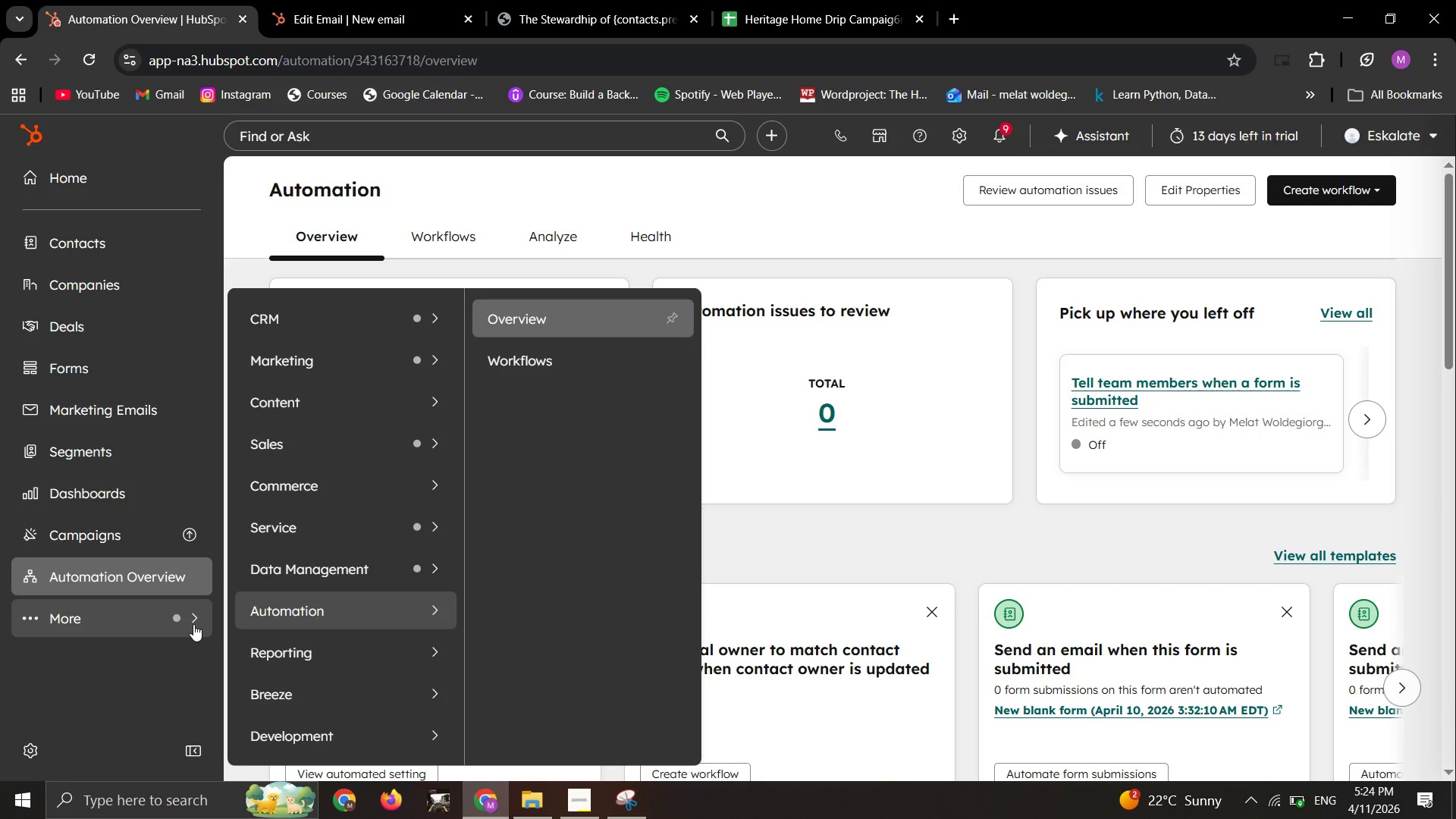 
wait(5.82)
 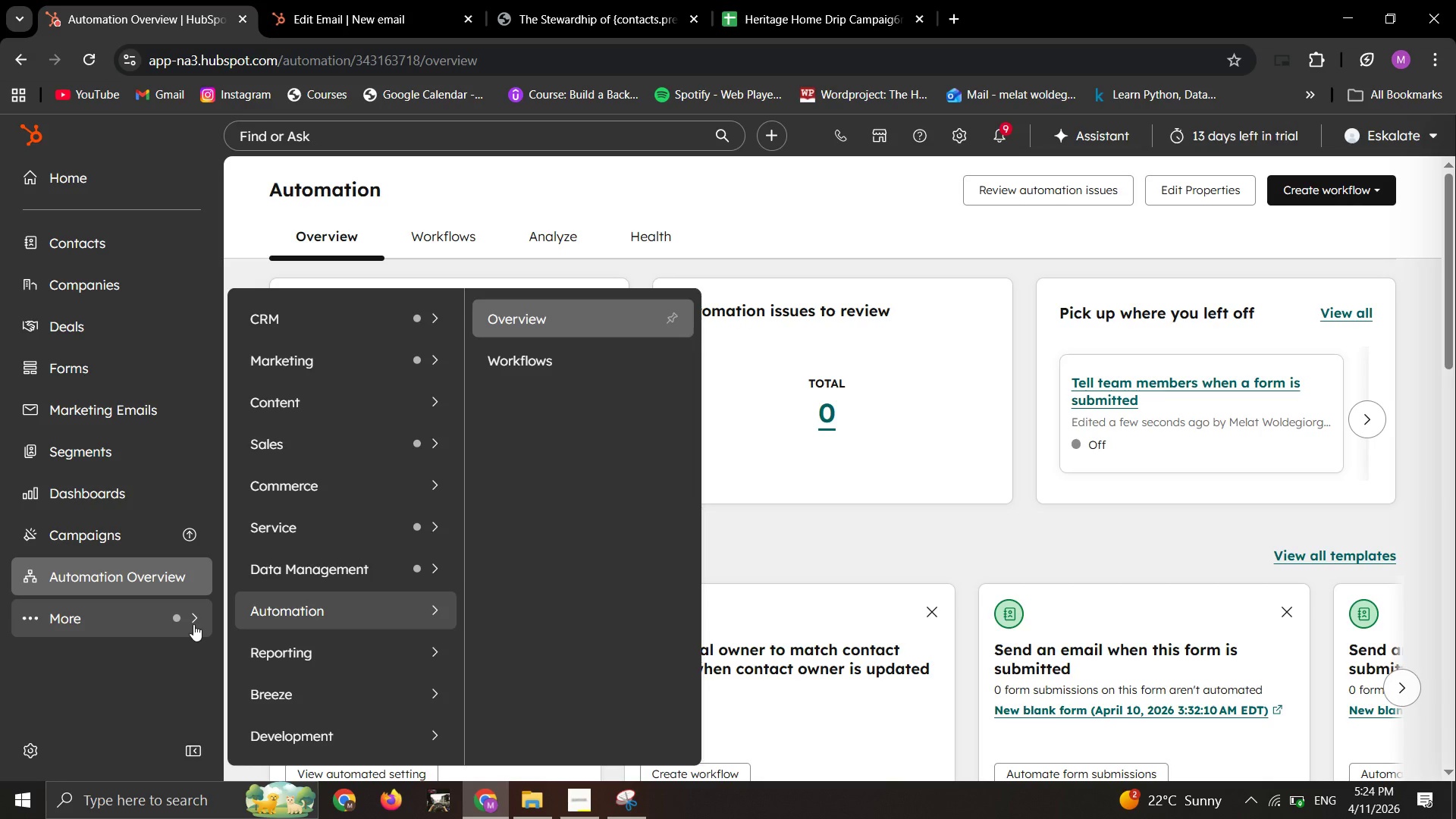 
mouse_move([221, -2])
 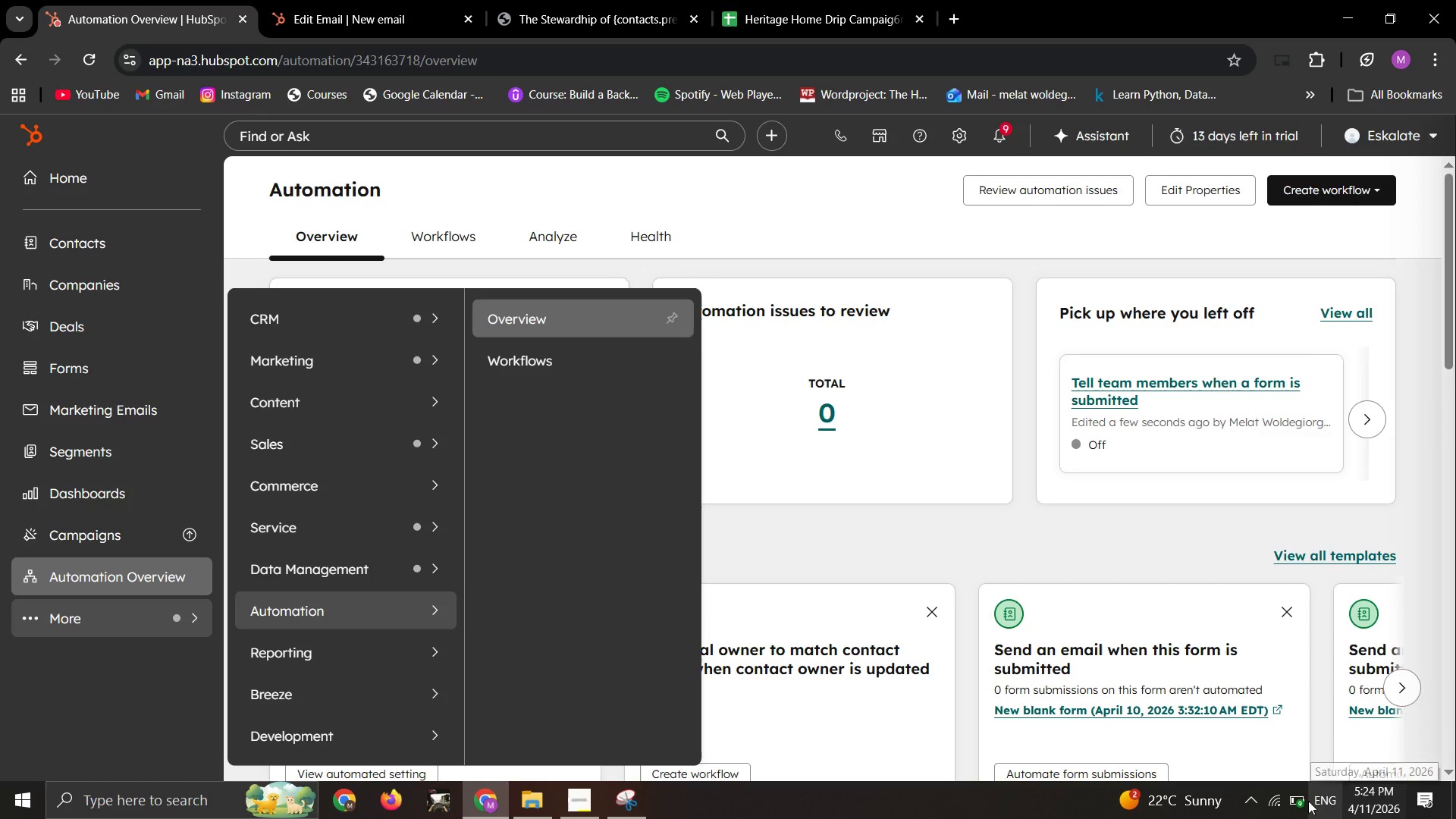 
left_click([1301, 802])
 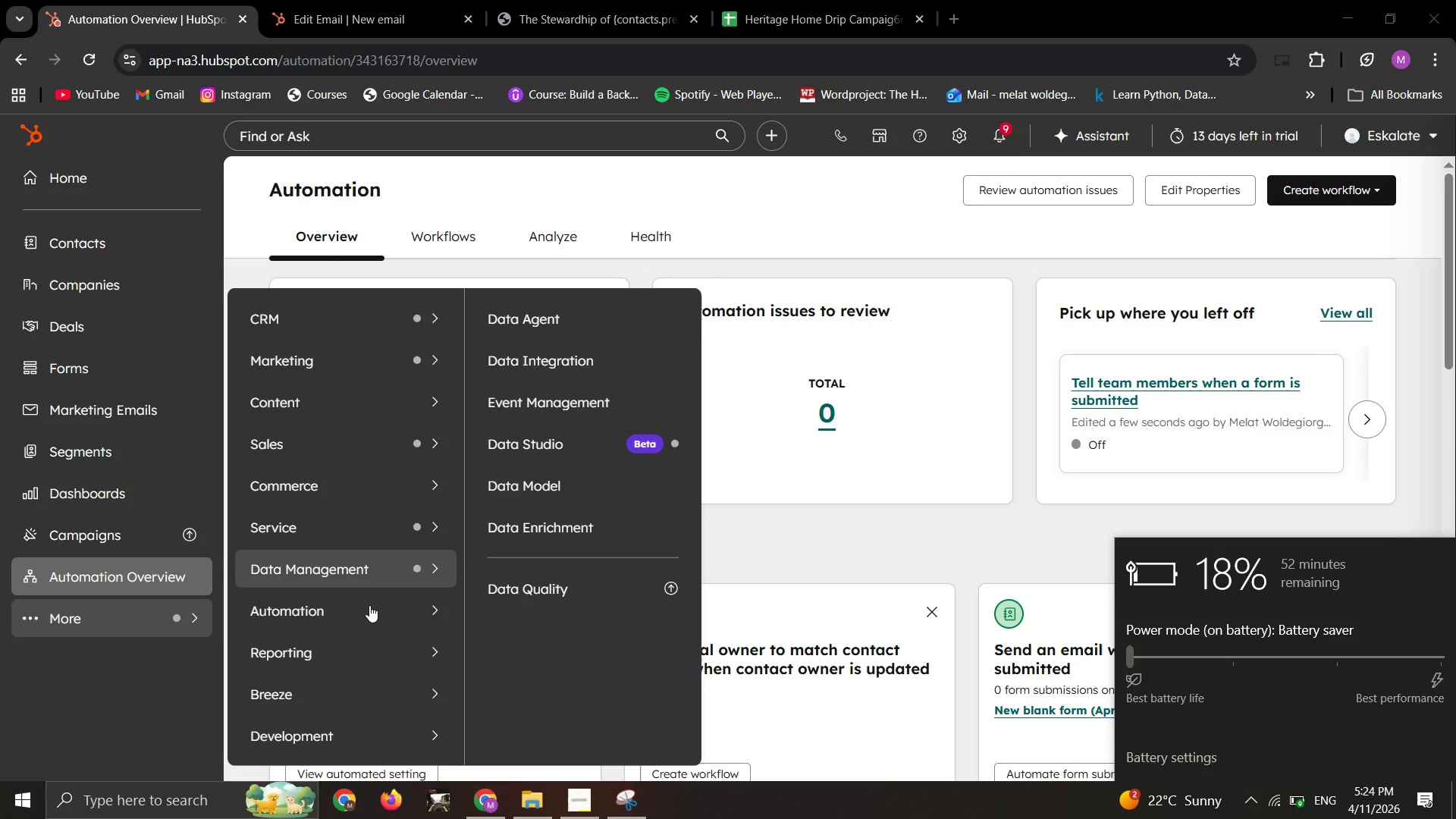 
wait(5.22)
 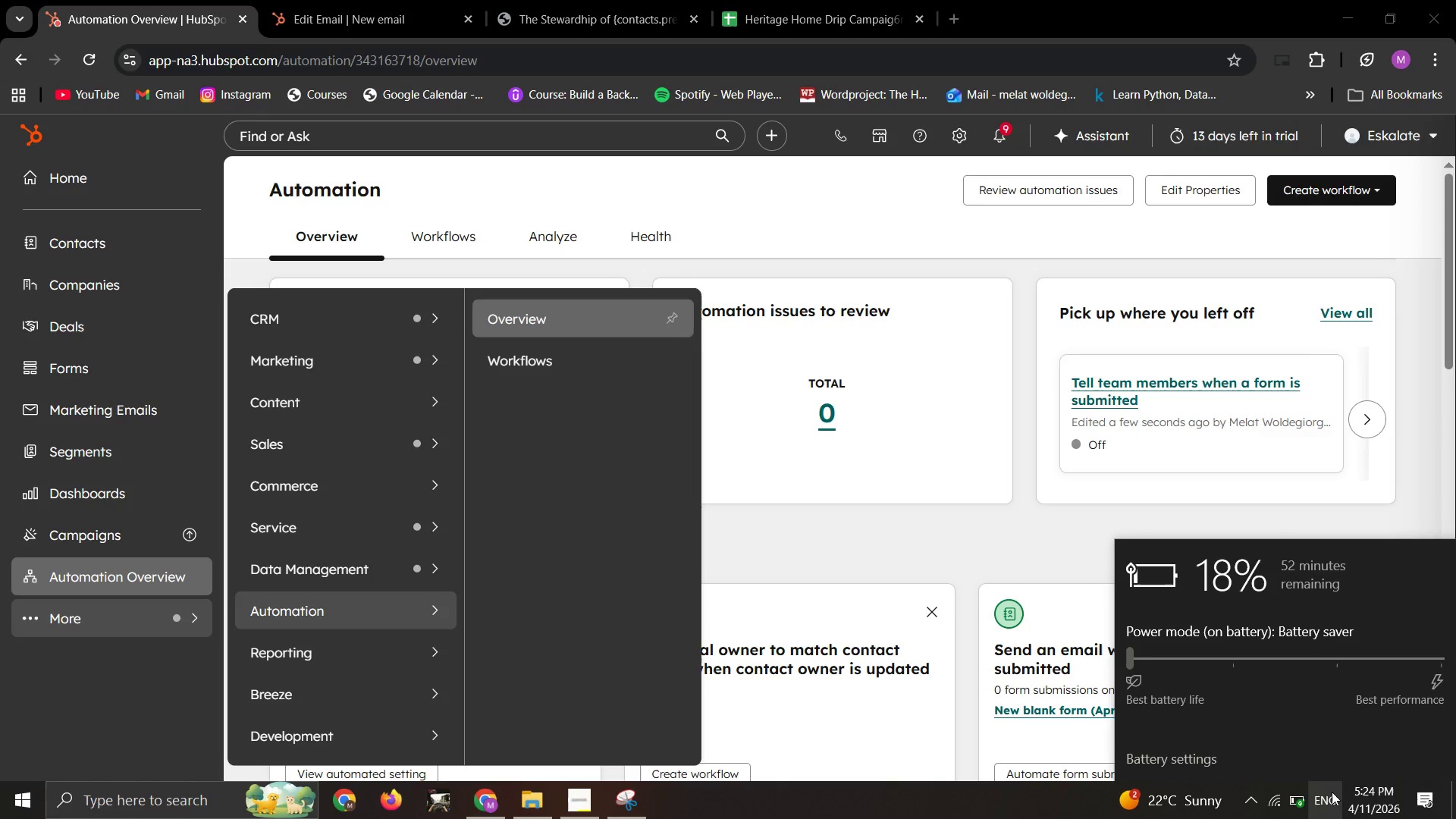 
left_click([369, 605])
 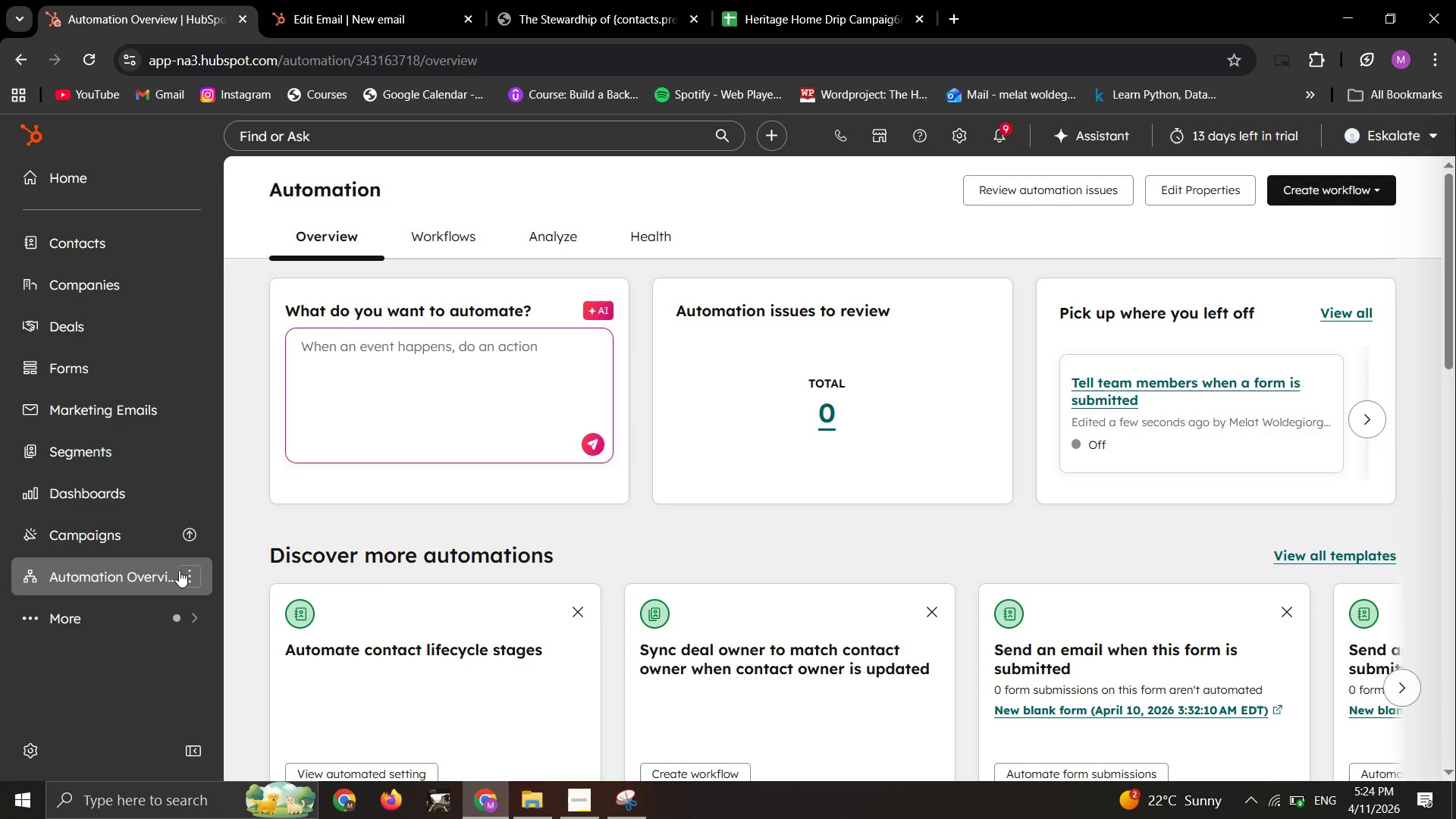 
left_click([177, 570])
 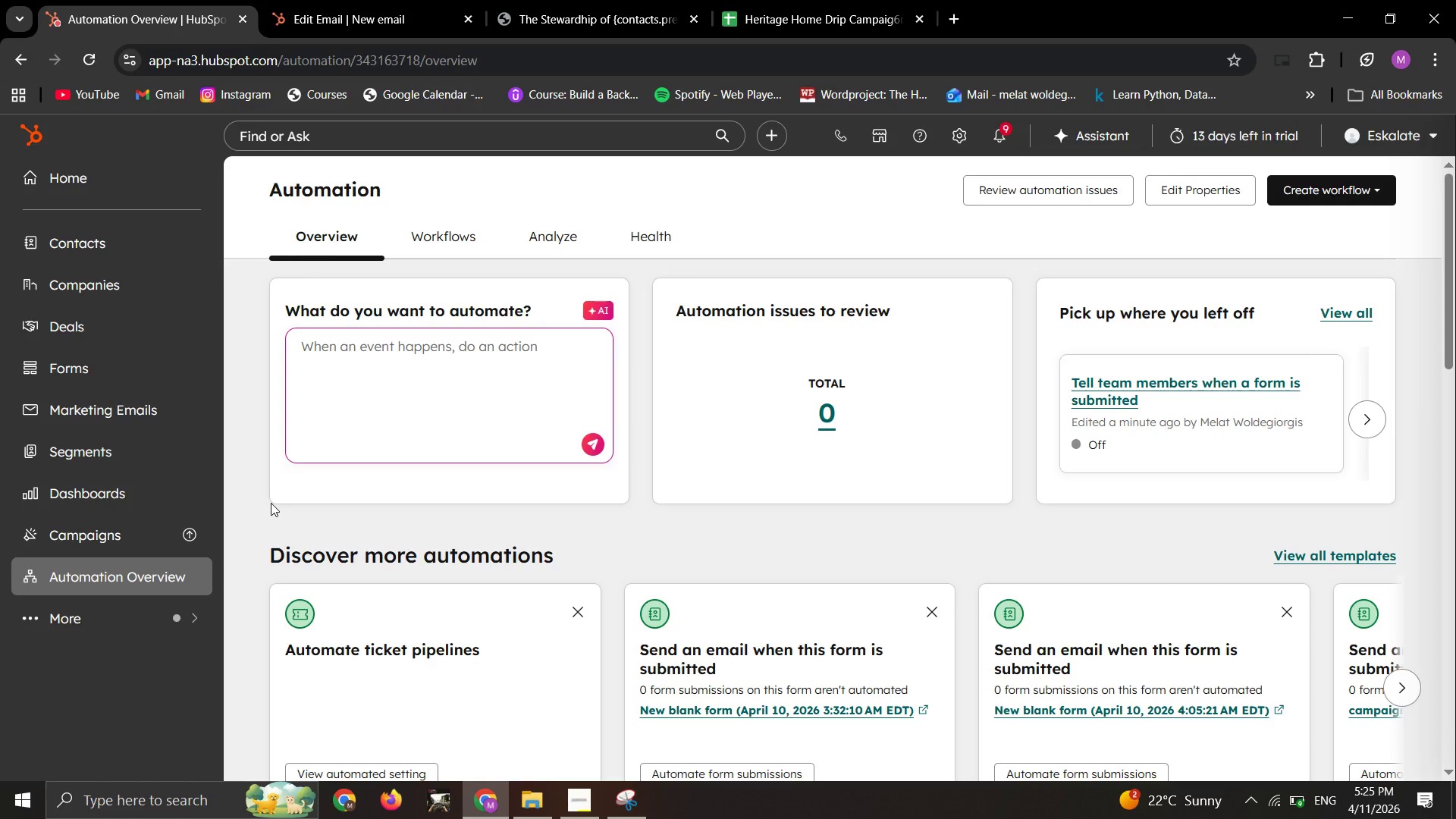 
wait(24.69)
 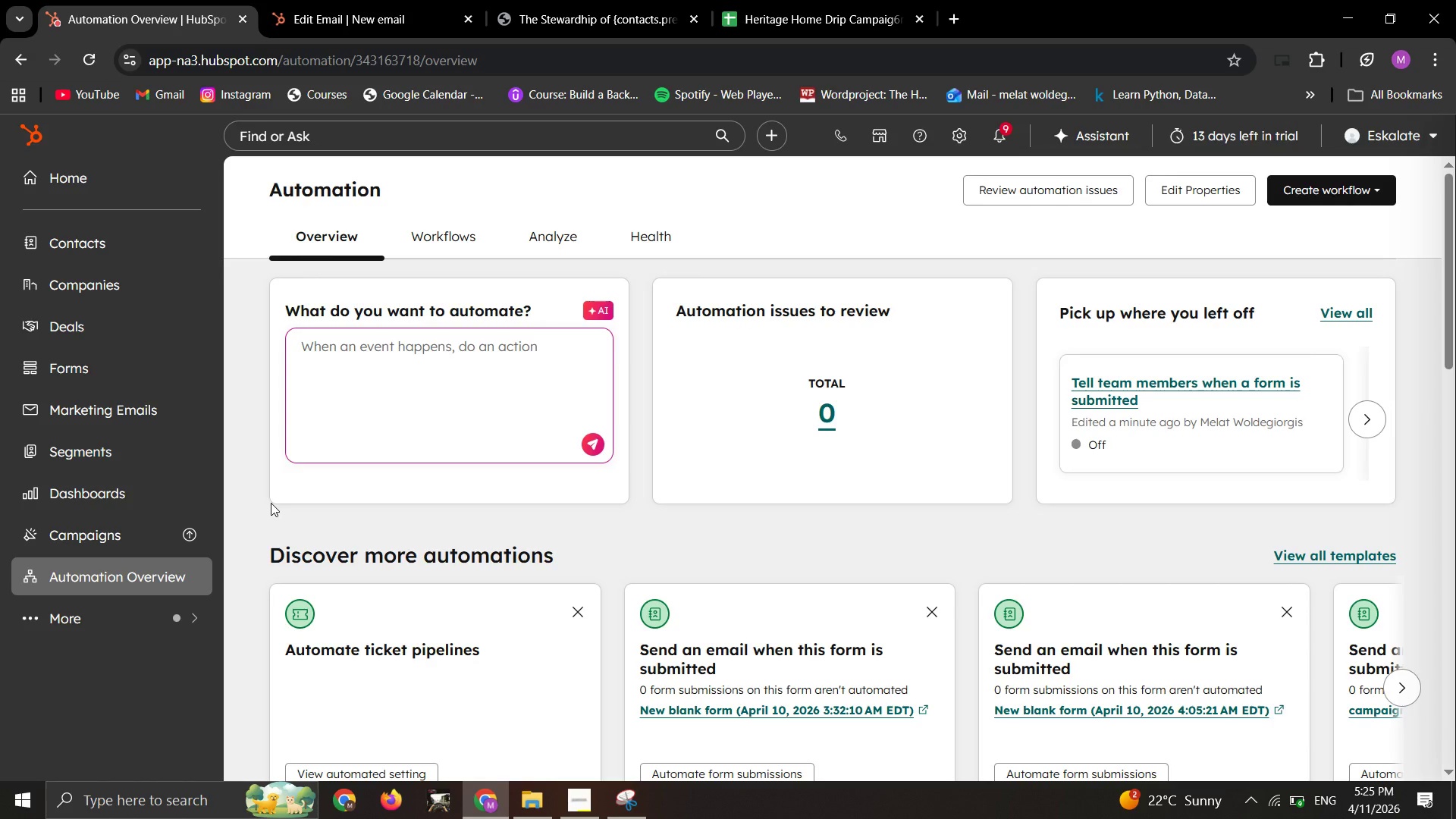 
left_click([191, 613])
 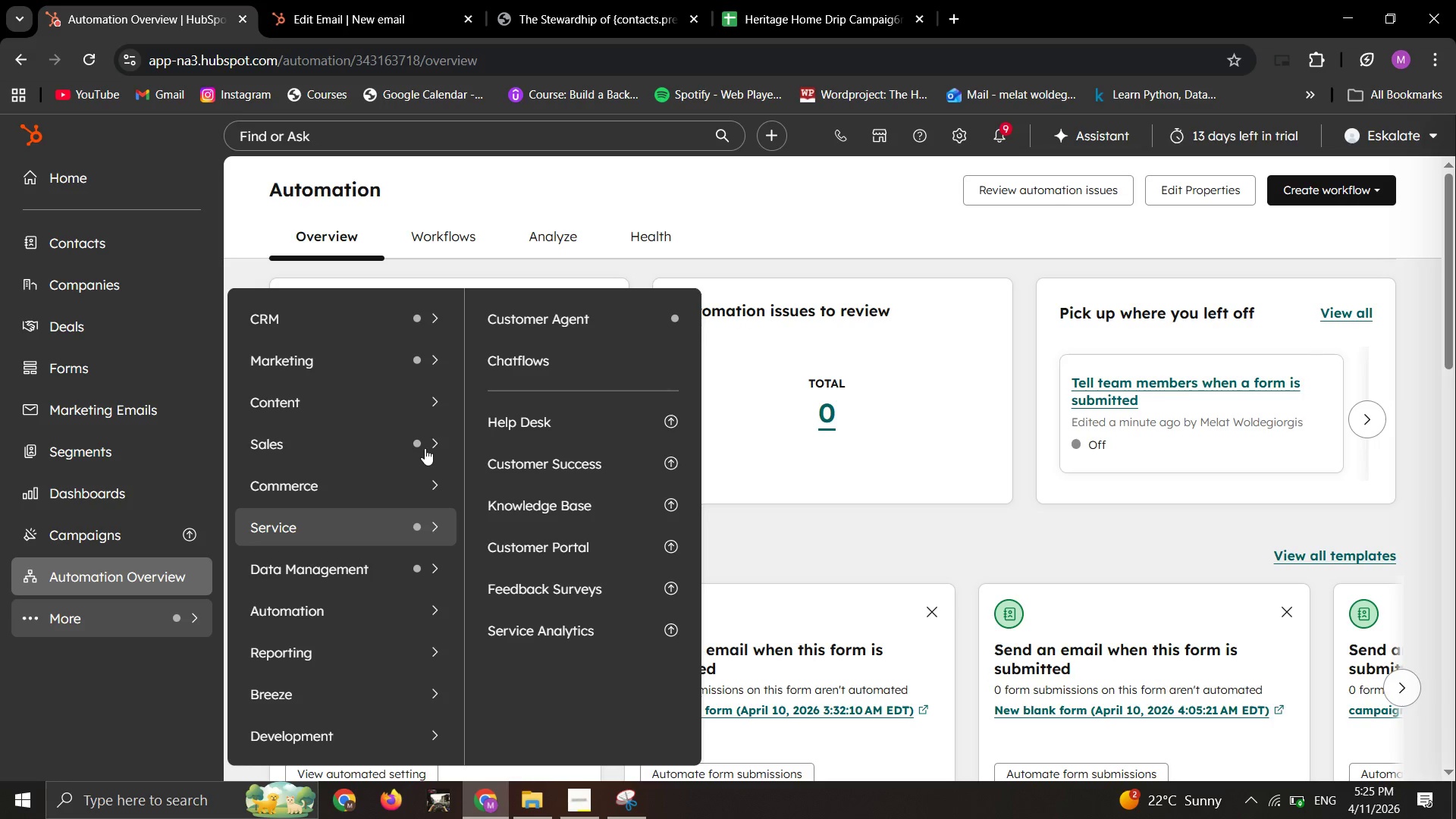 
wait(8.58)
 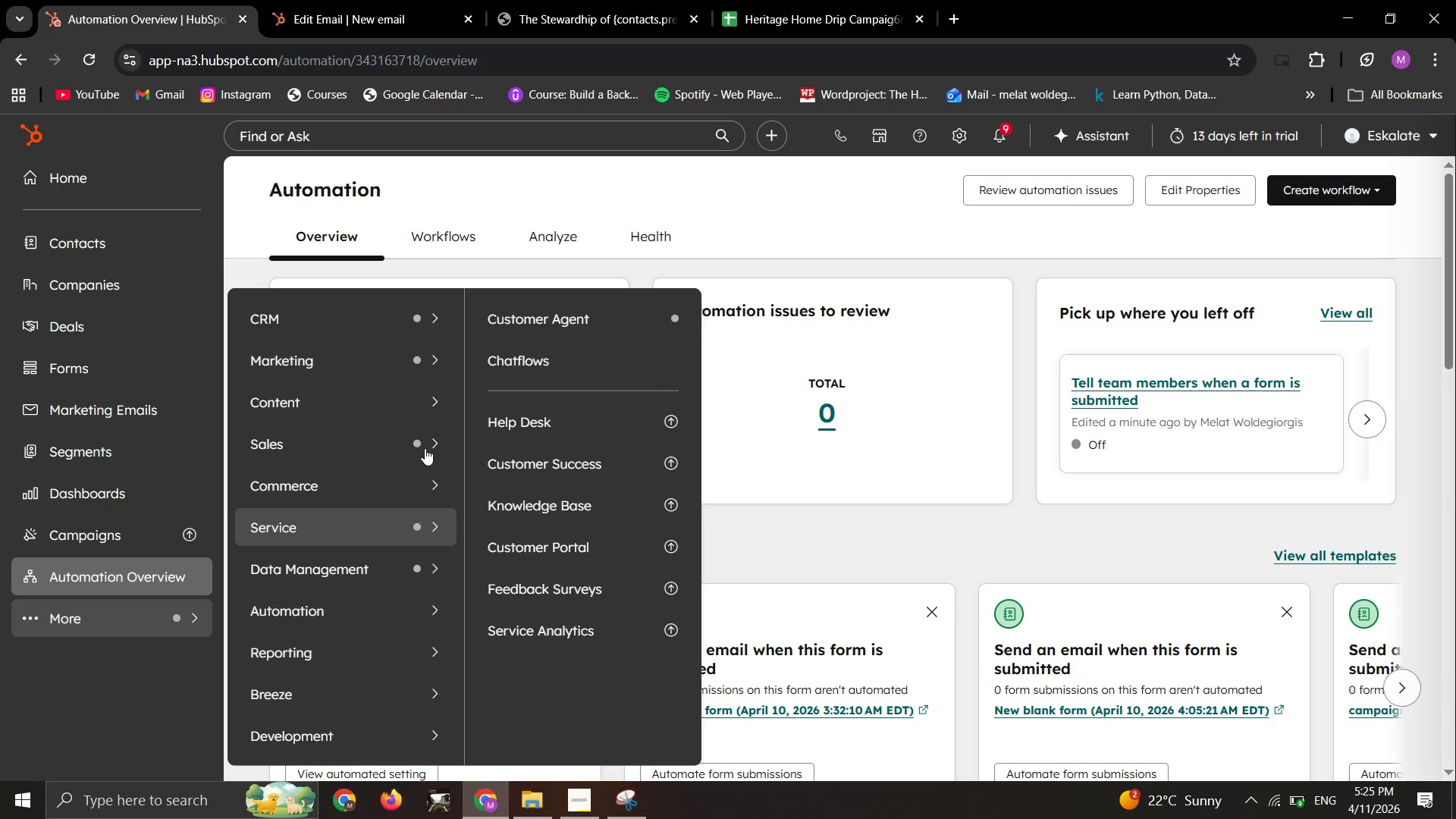 
left_click([517, 527])
 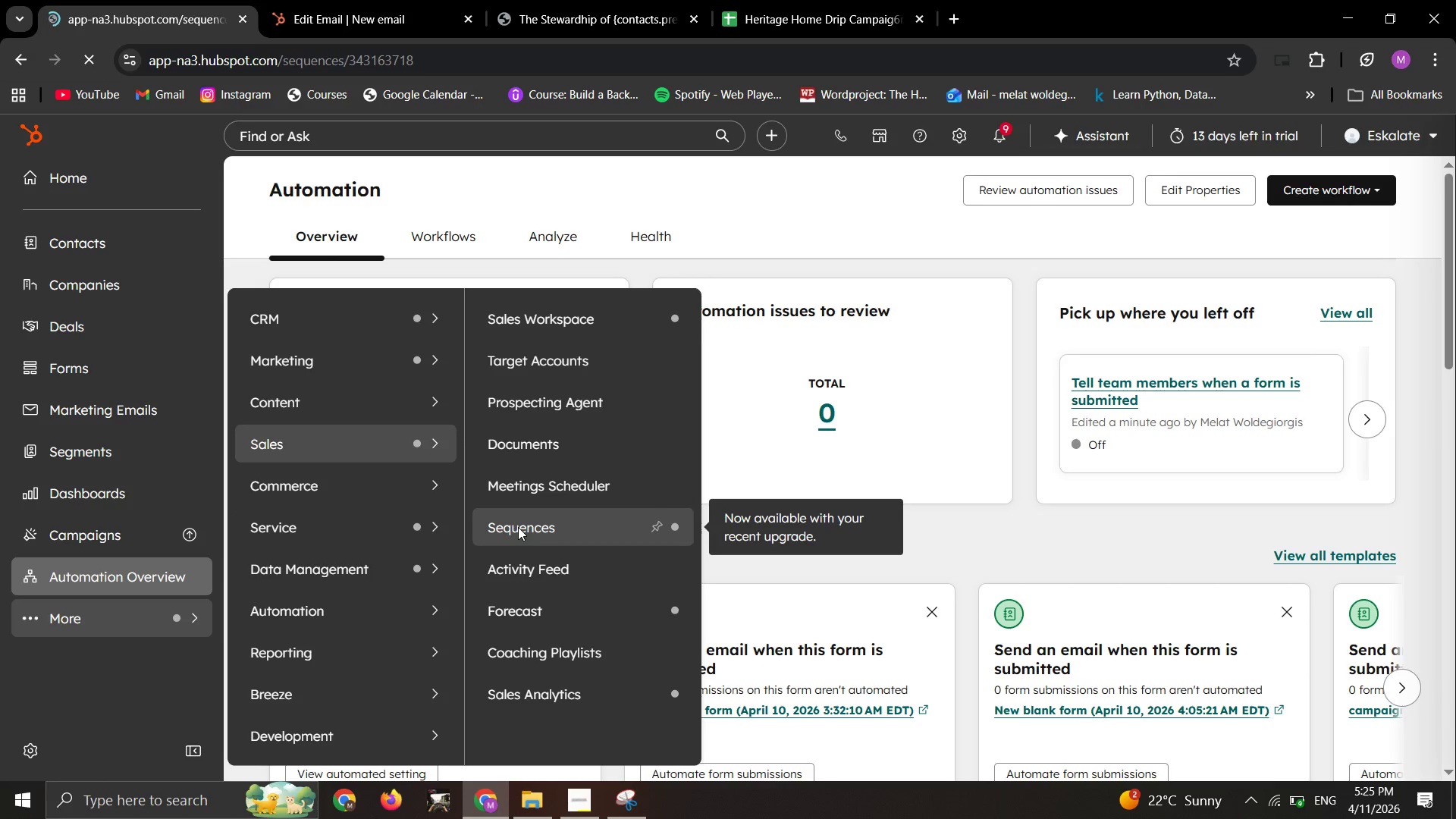 
left_click([518, 530])
 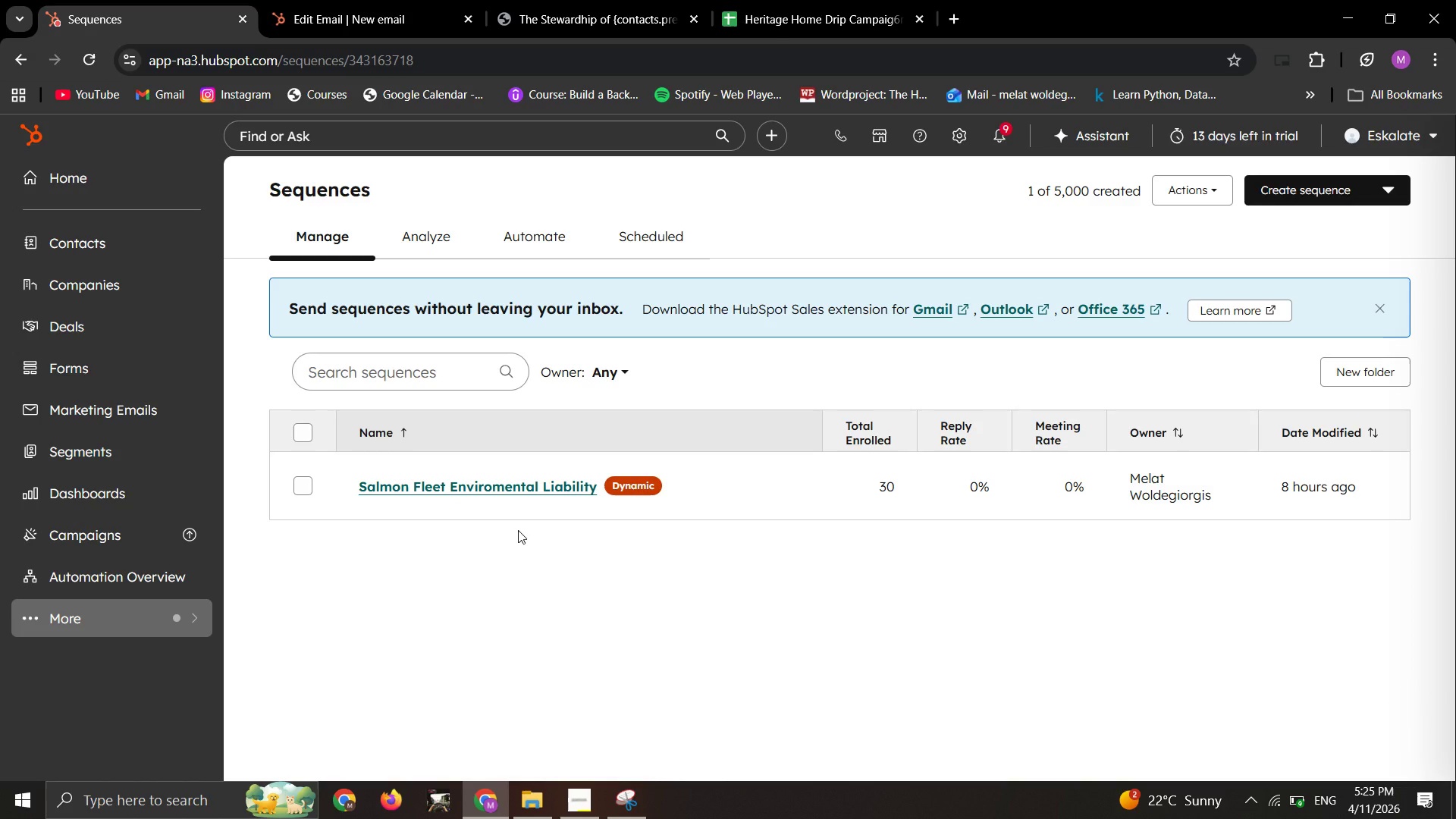 
wait(24.86)
 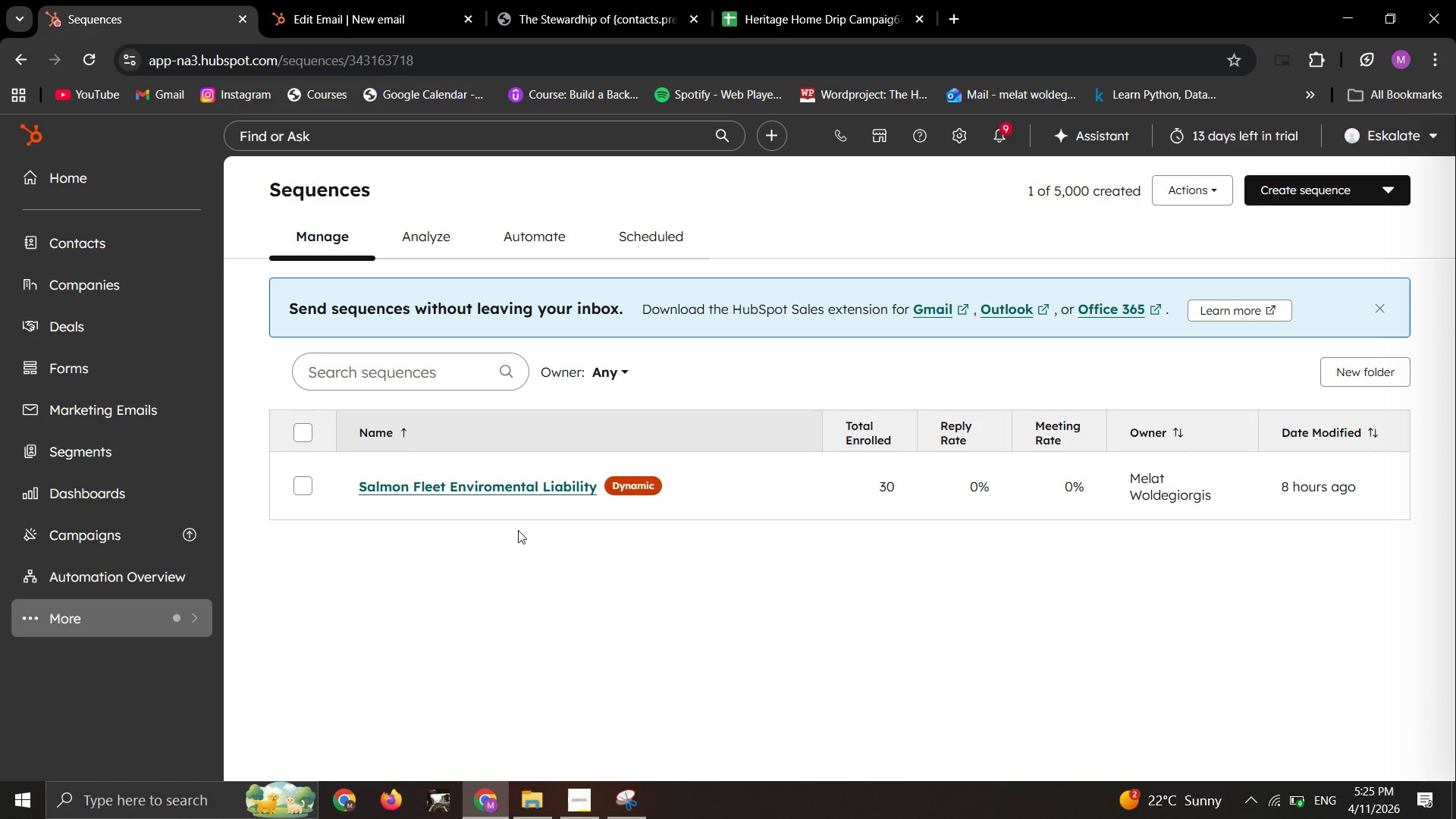 
left_click([1312, 198])
 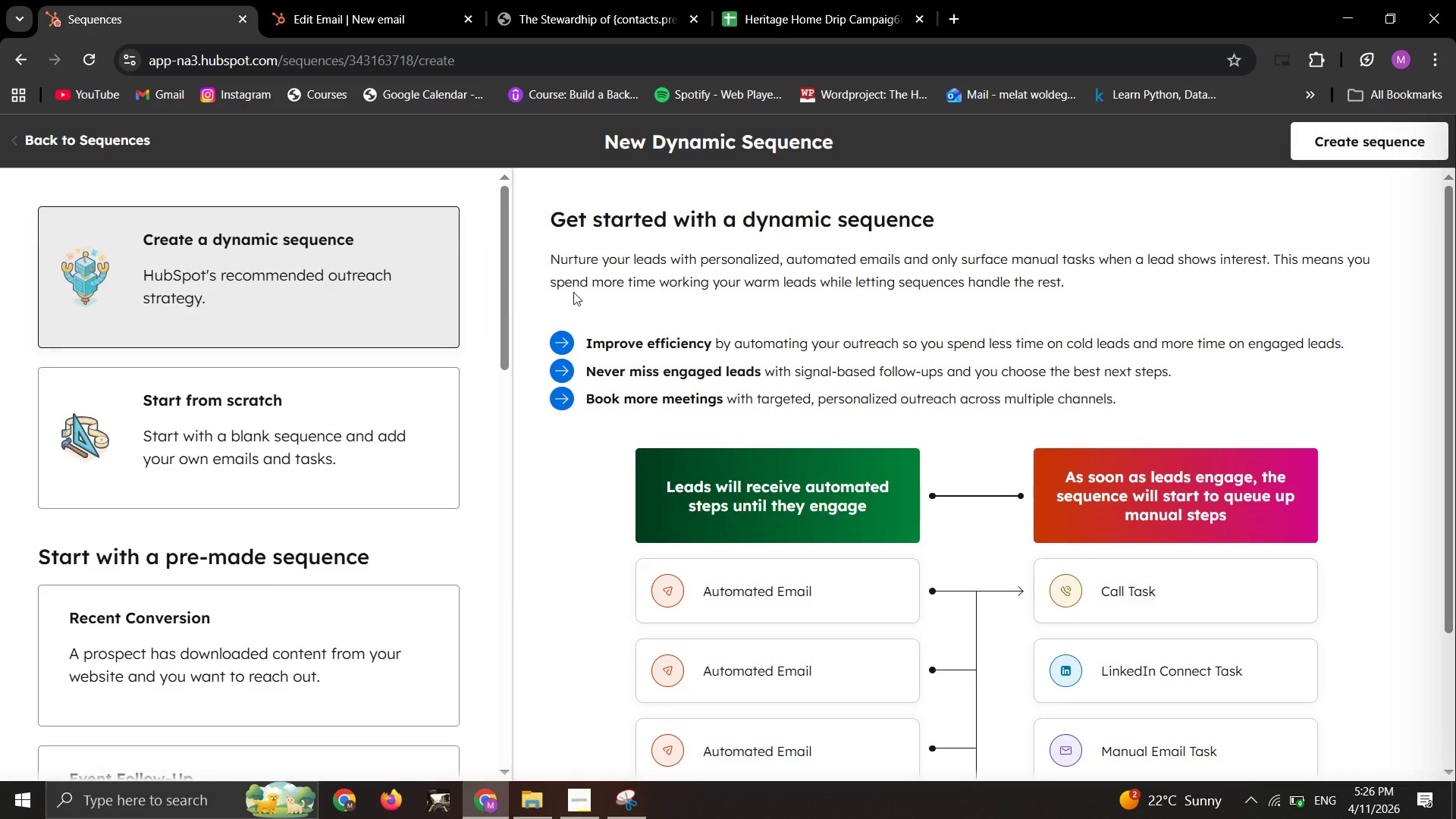 
scroll: coordinate [853, 428], scroll_direction: none, amount: 0.0
 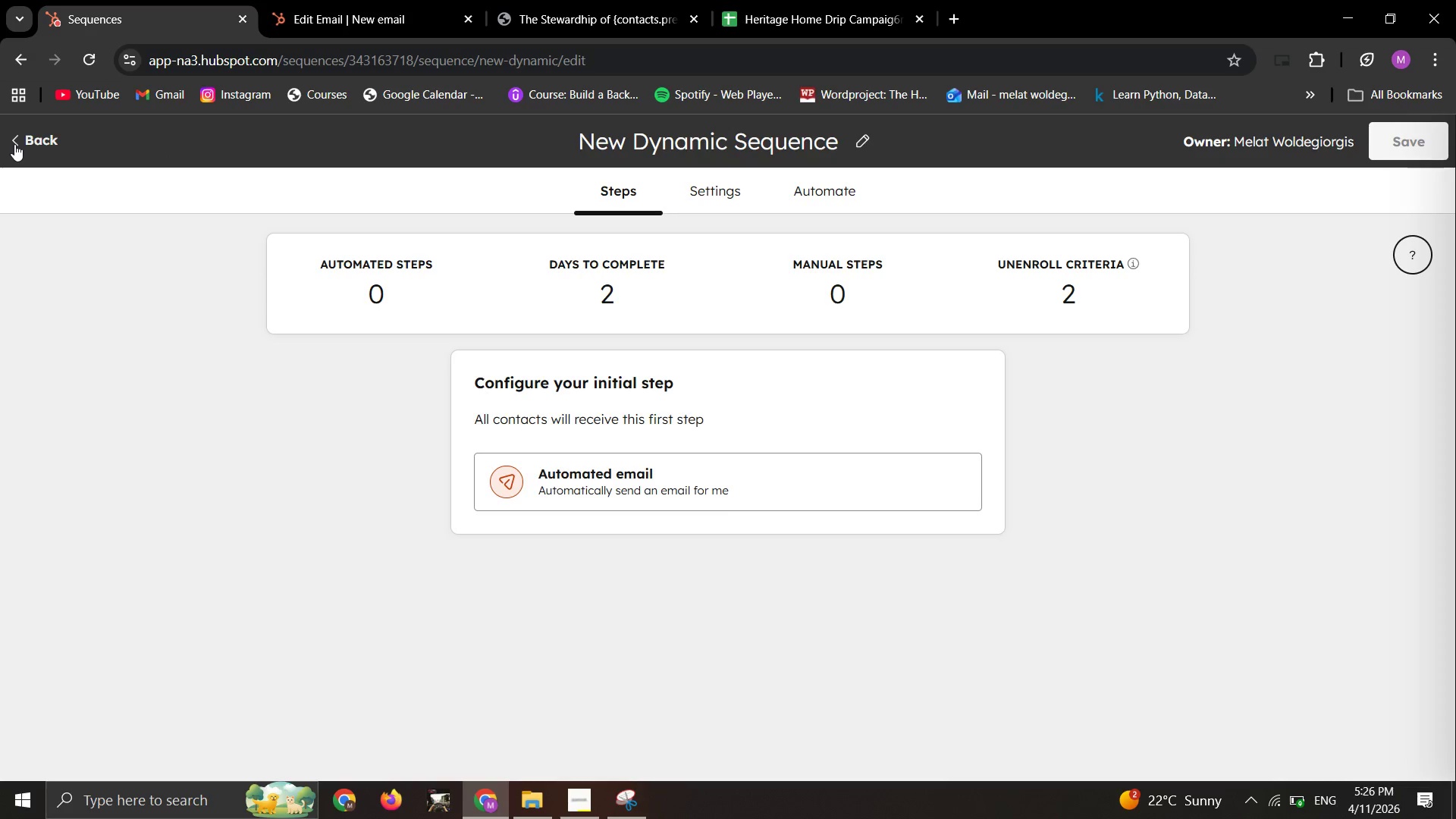 
wait(32.08)
 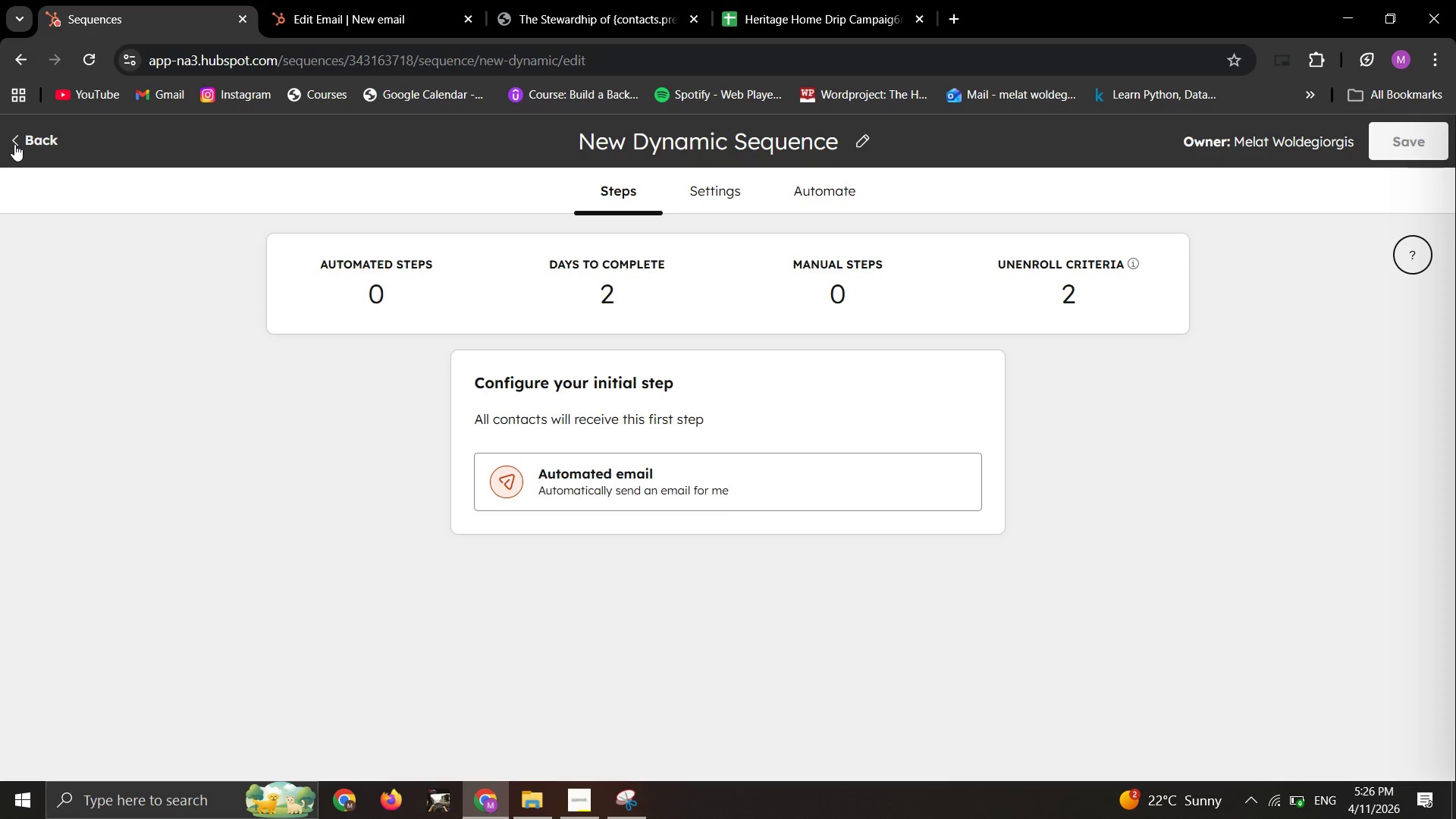 
left_click([38, 138])
 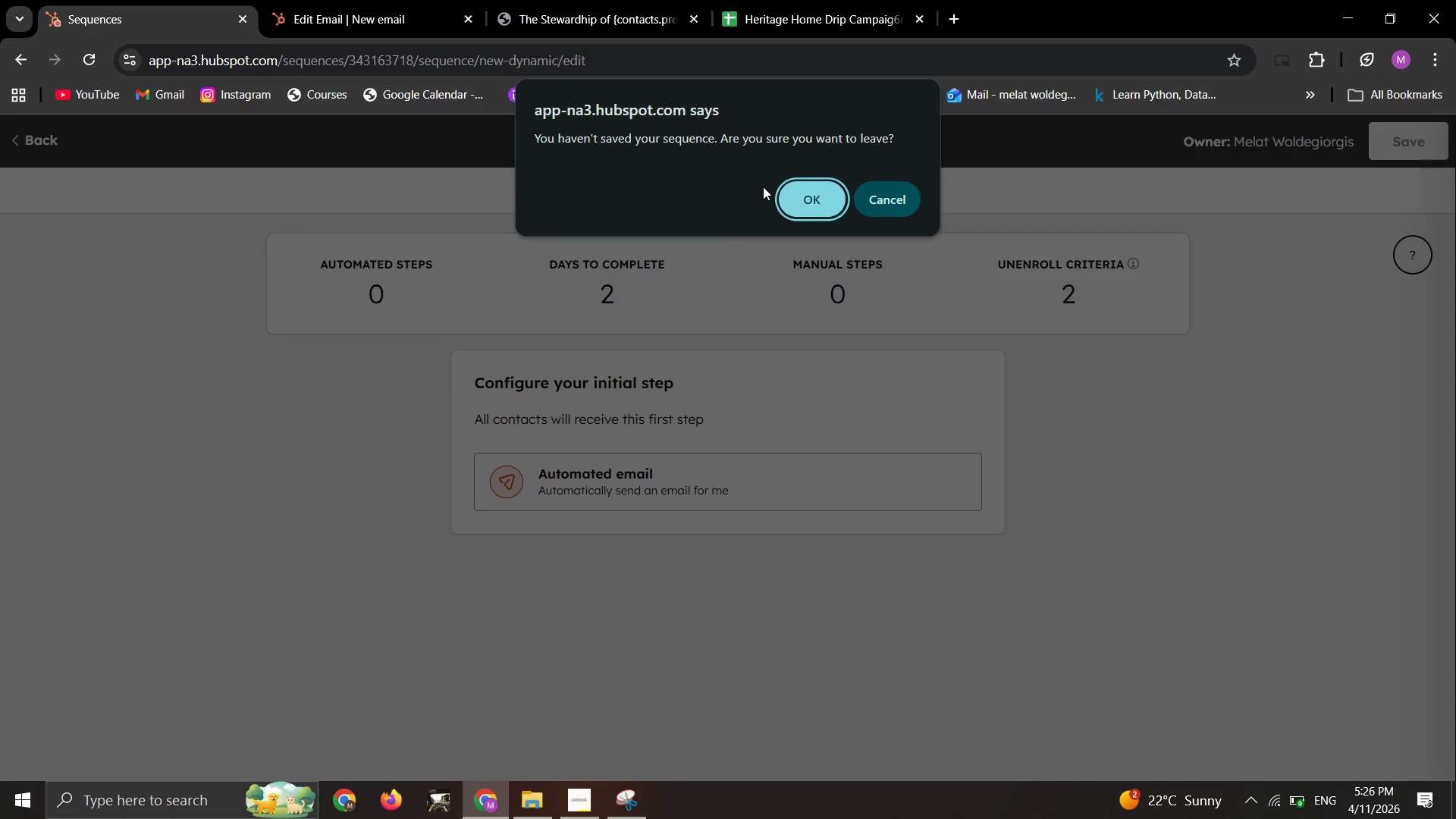 
left_click([814, 197])
 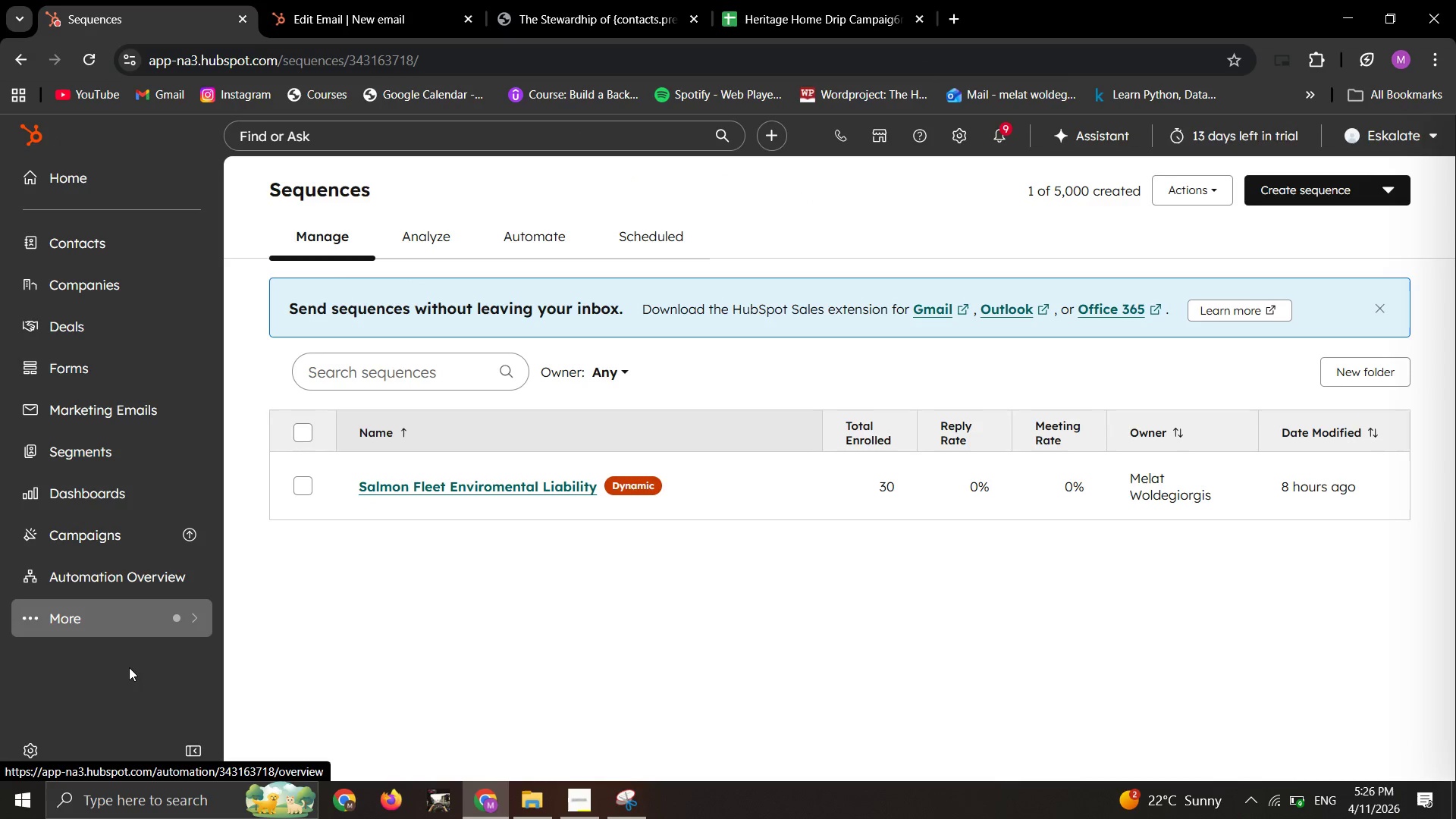 
wait(5.86)
 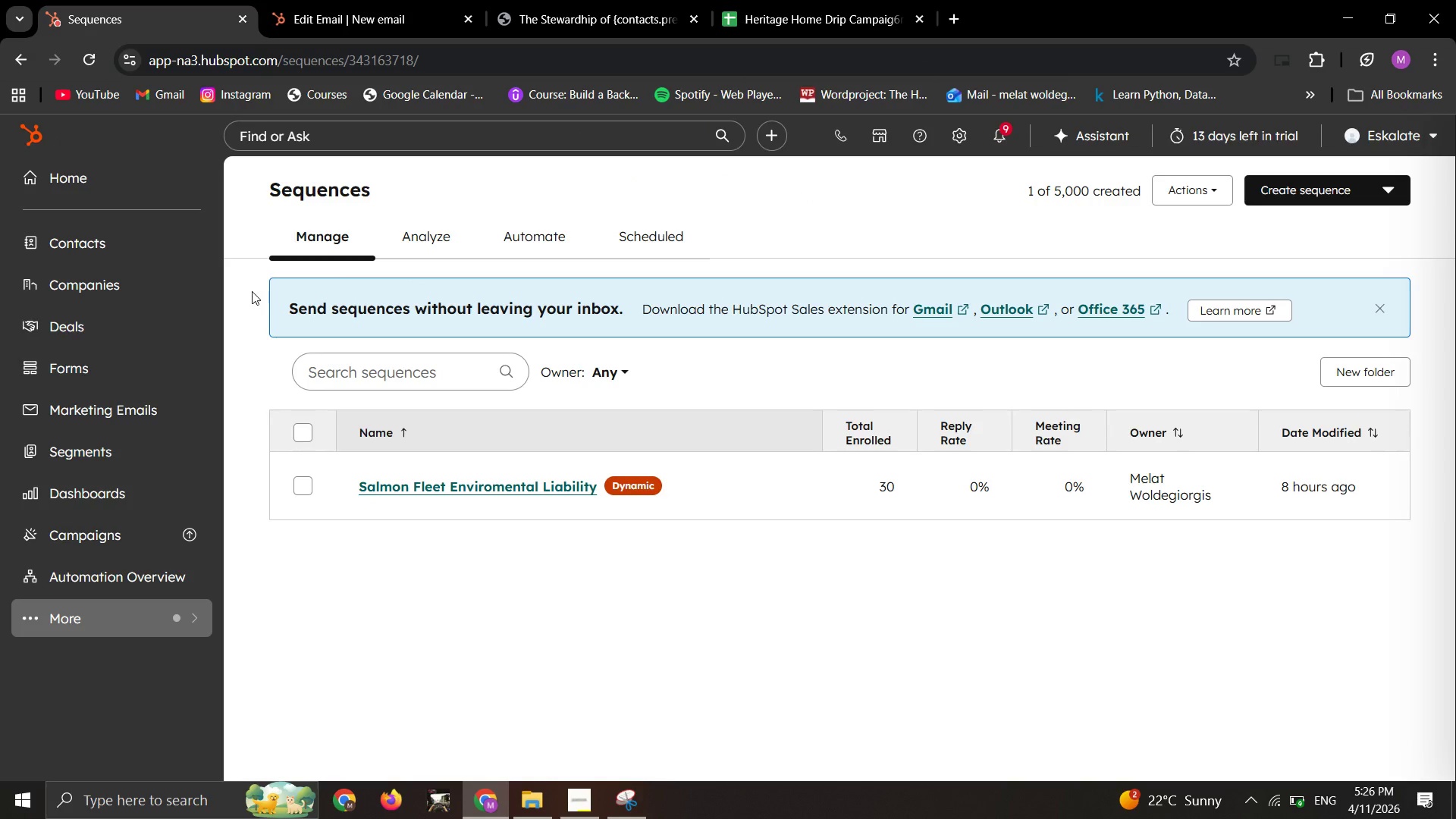 
left_click([143, 617])
 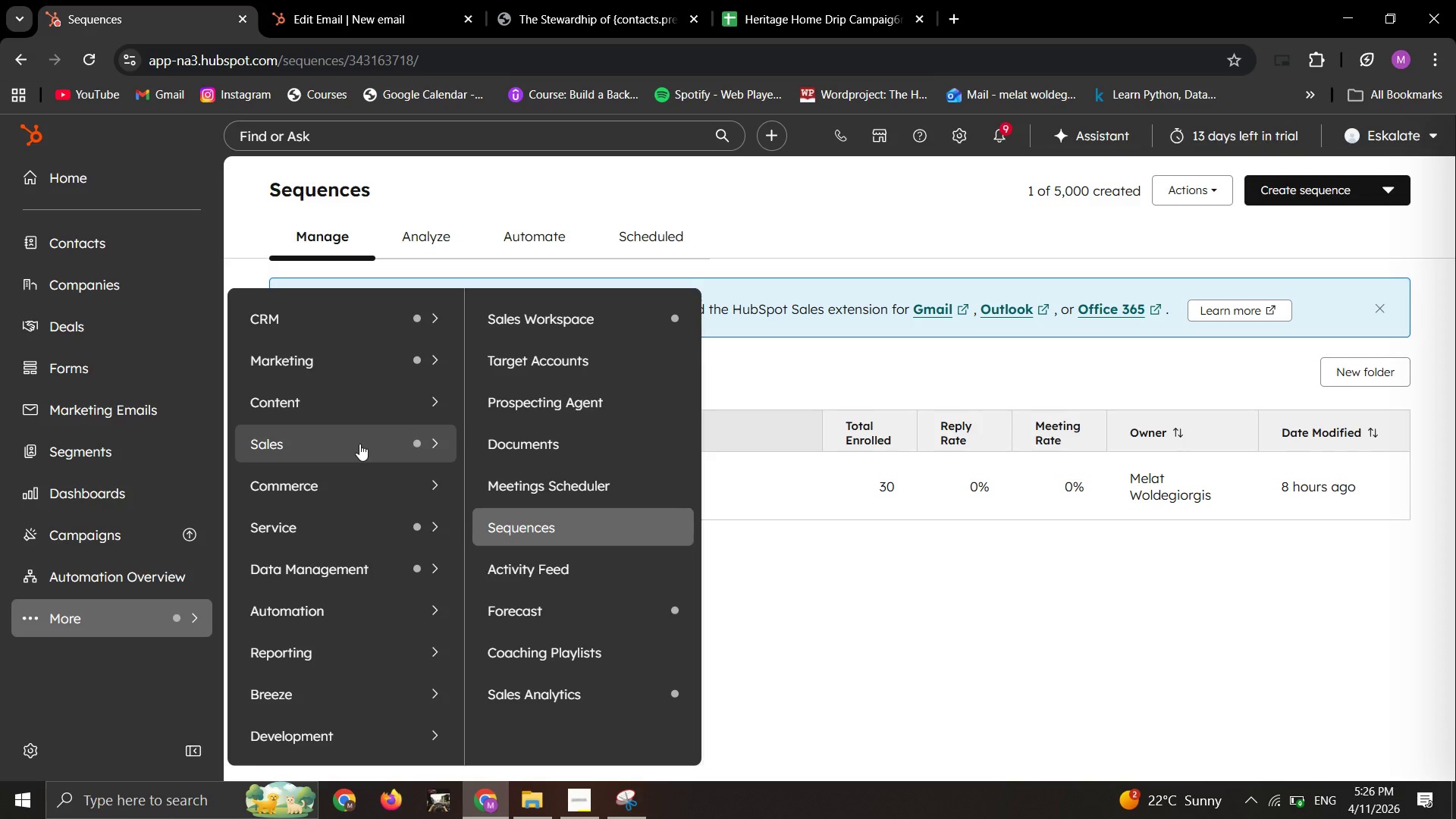 
wait(7.74)
 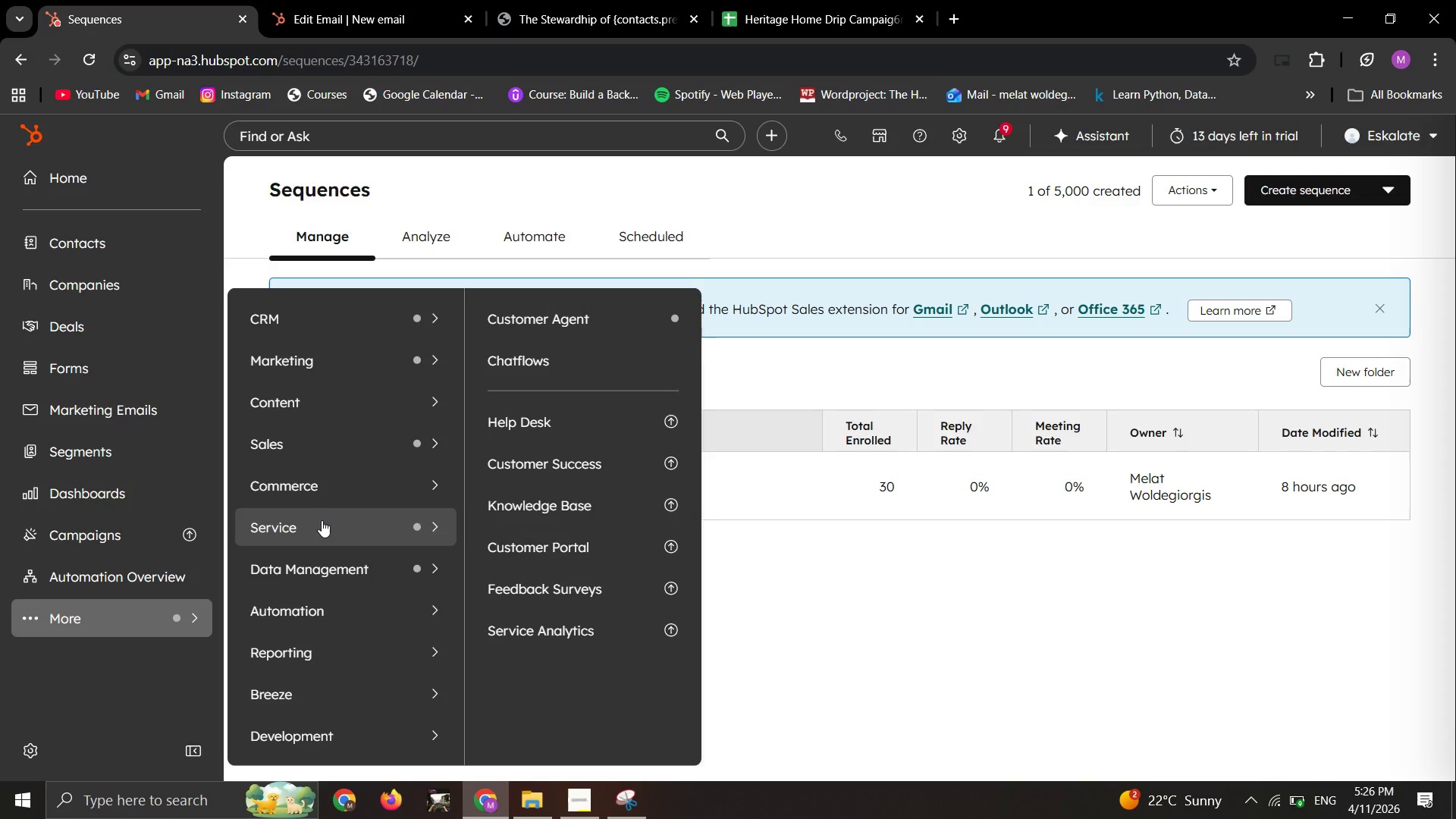 
mouse_move([395, 362])
 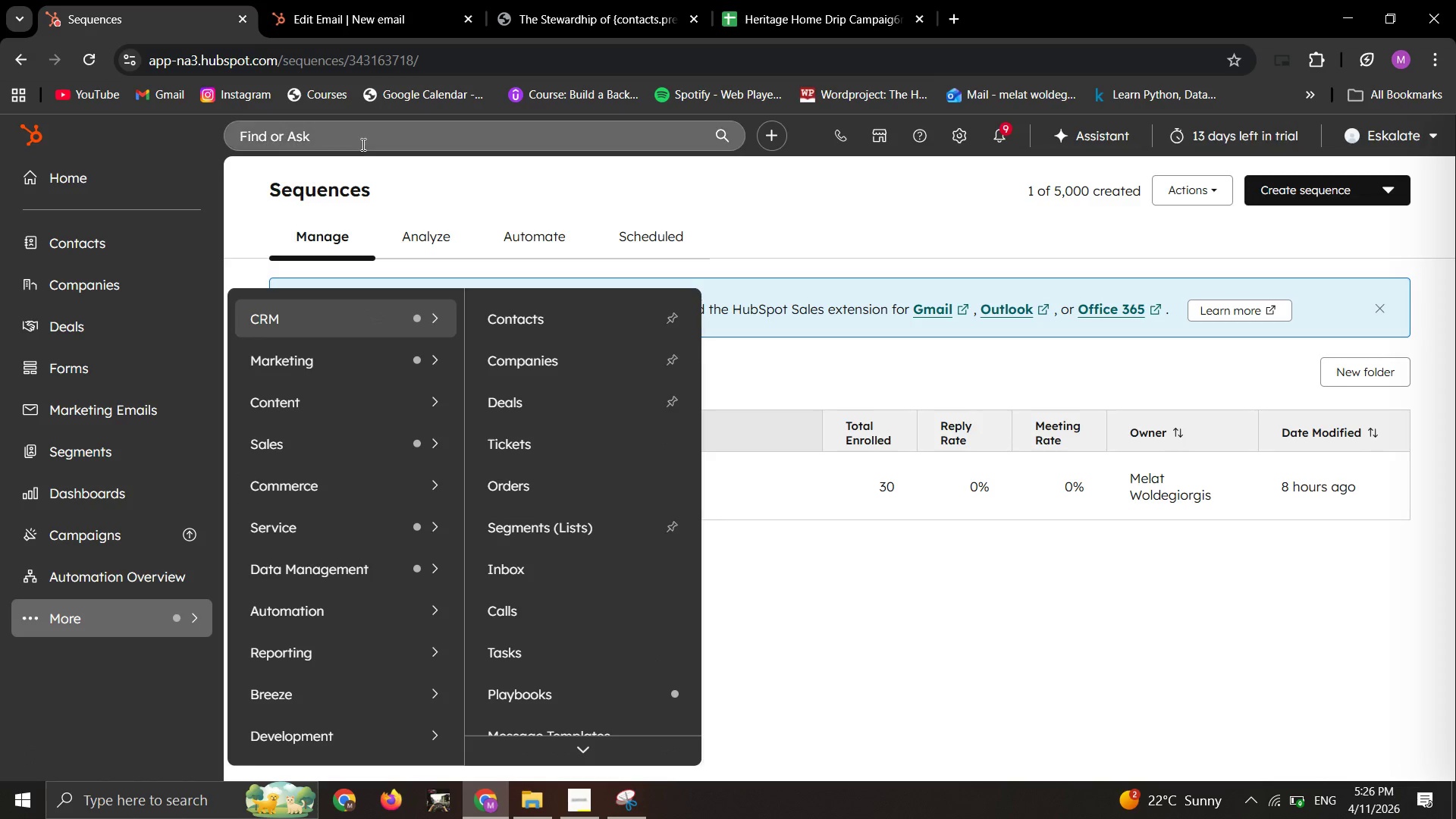 
left_click([362, 144])
 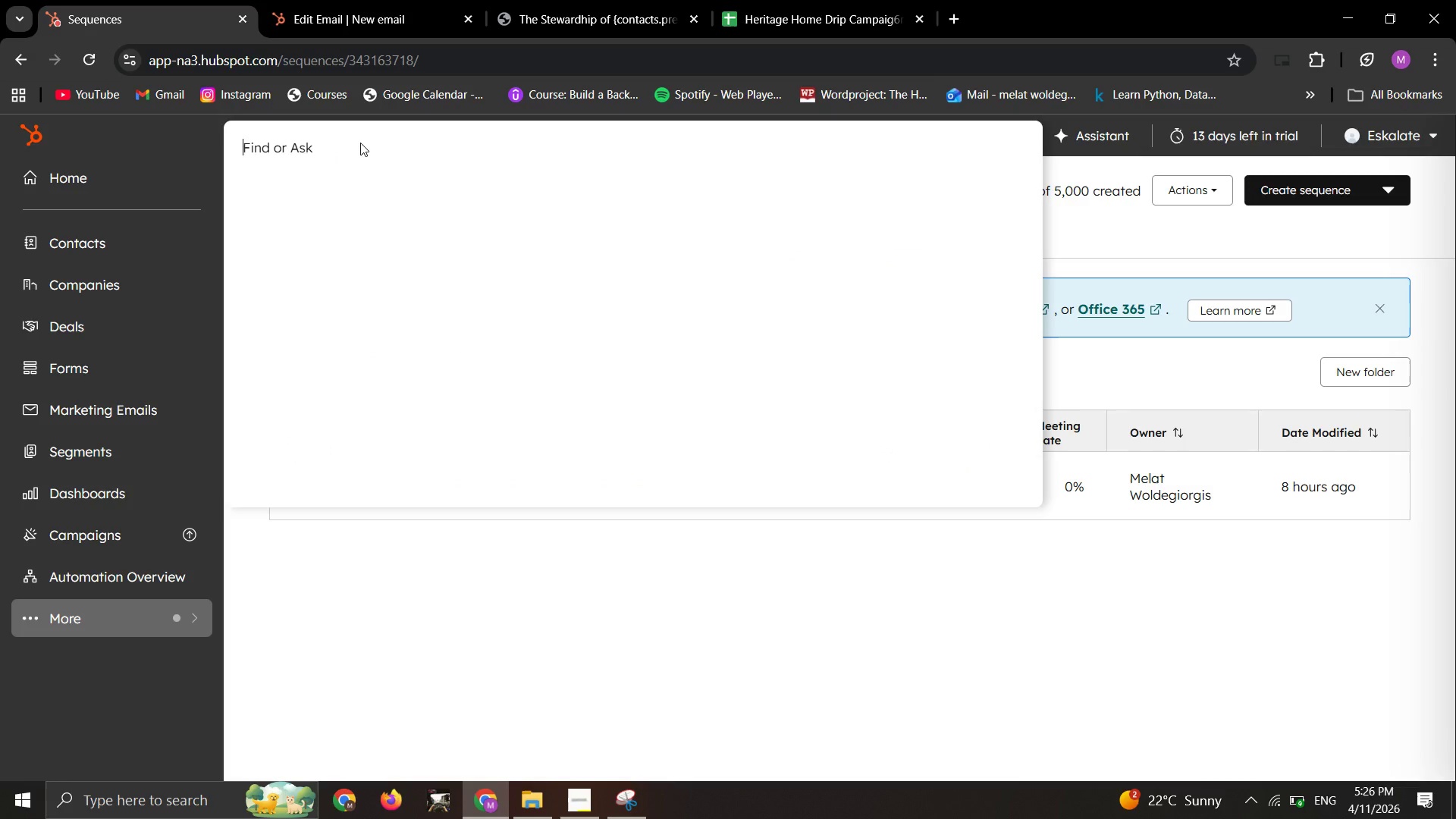 
type(library)
 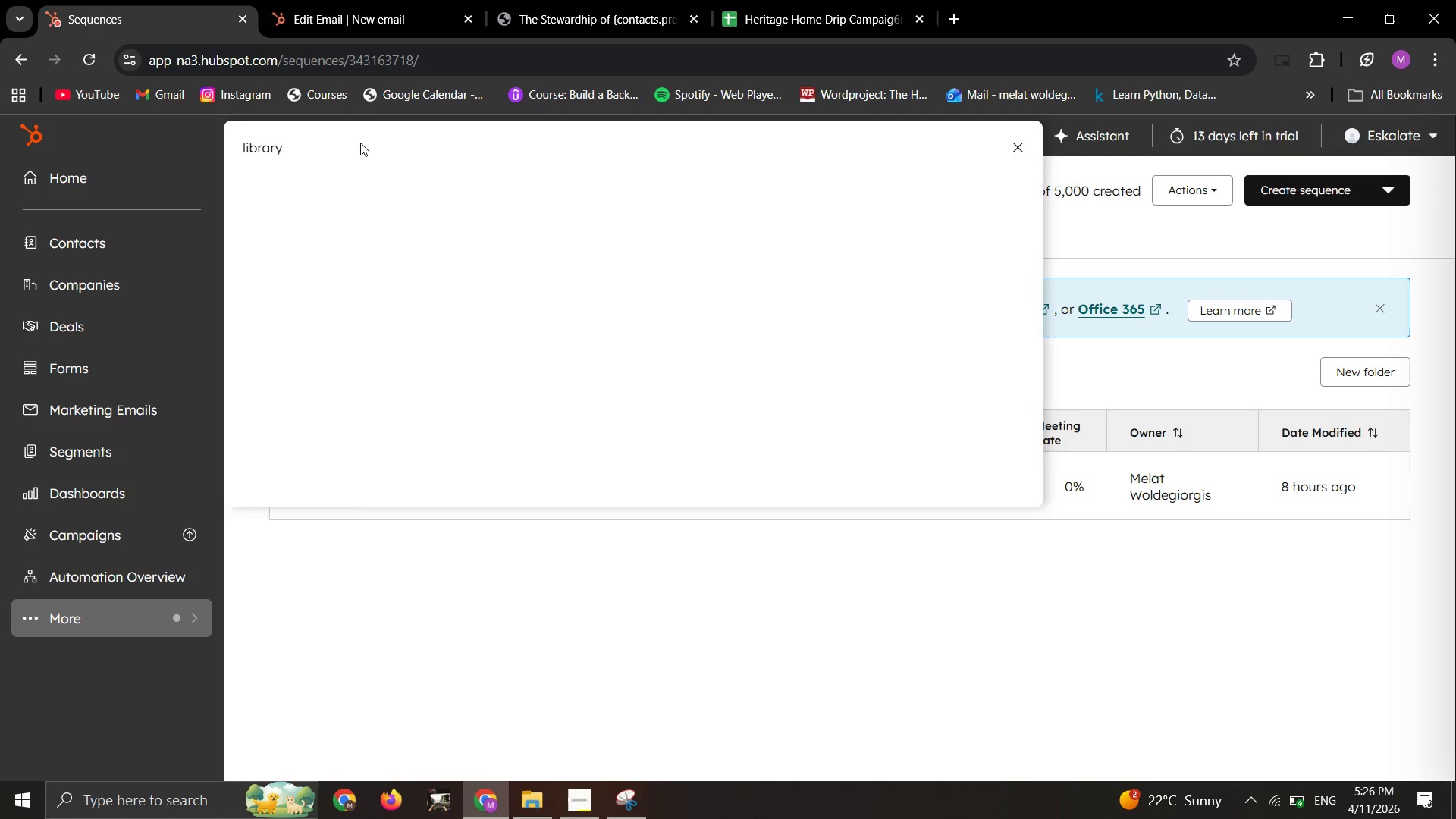 
key(Enter)
 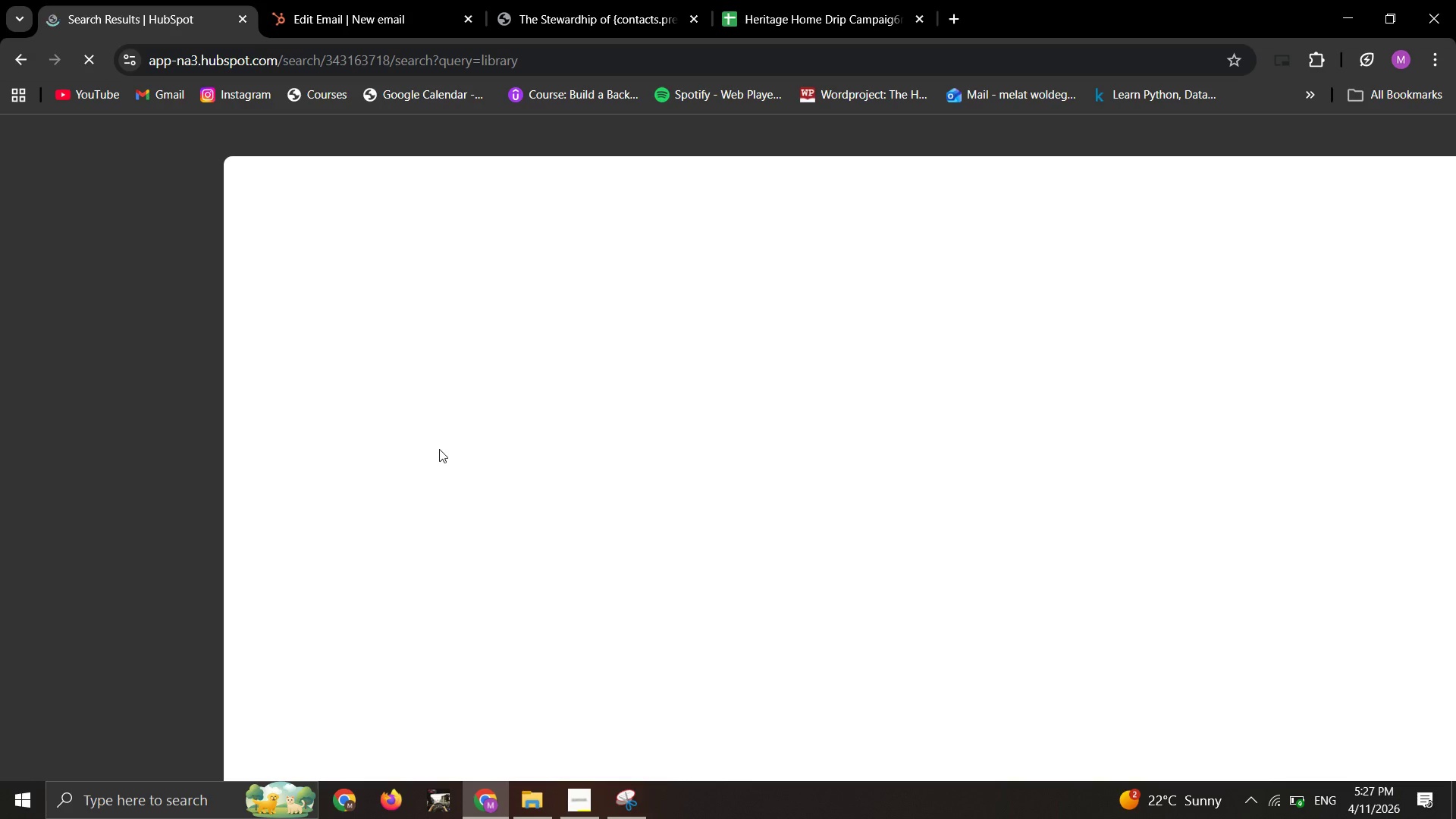 
wait(21.06)
 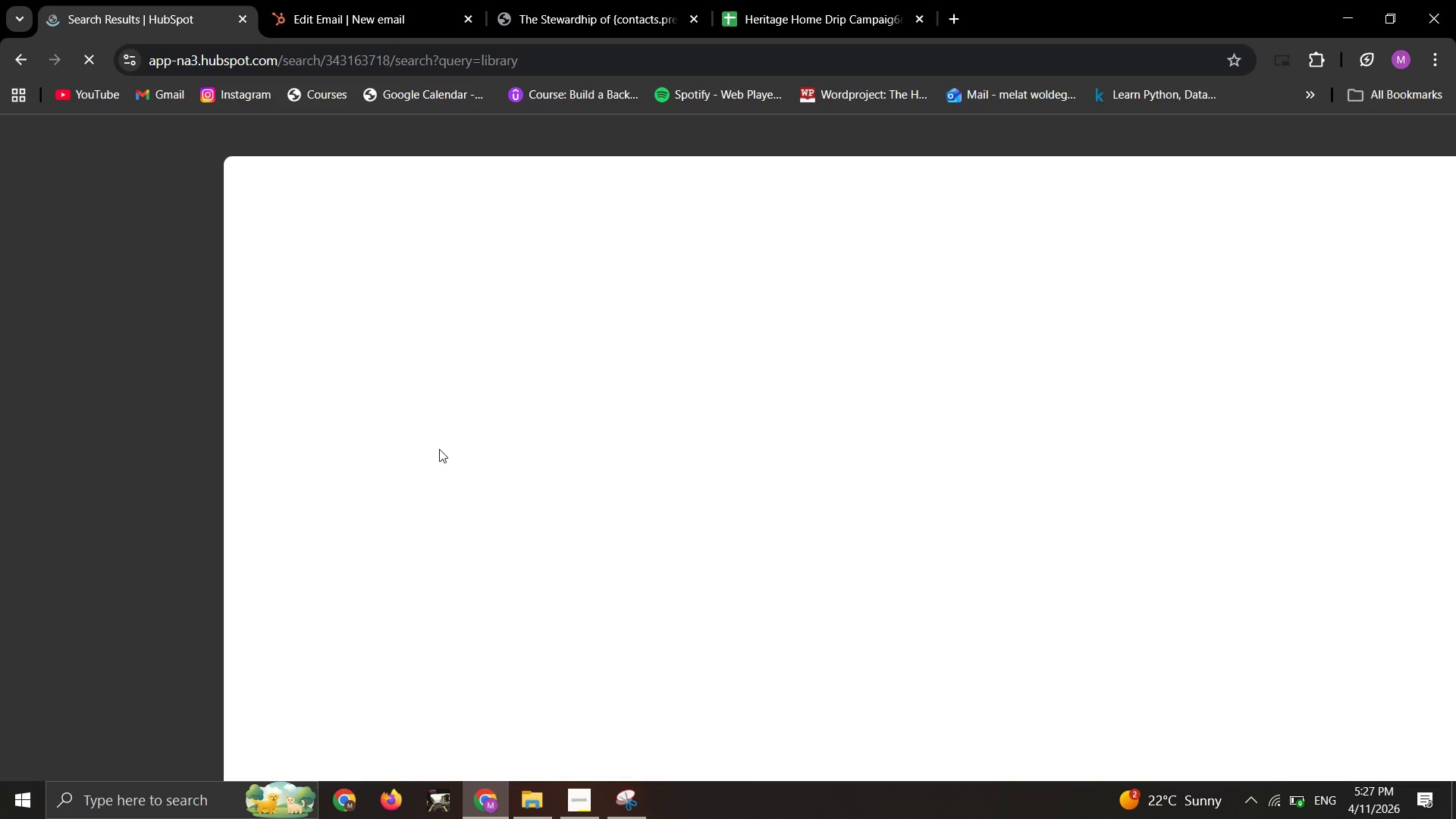 
scroll: coordinate [570, 586], scroll_direction: none, amount: 0.0
 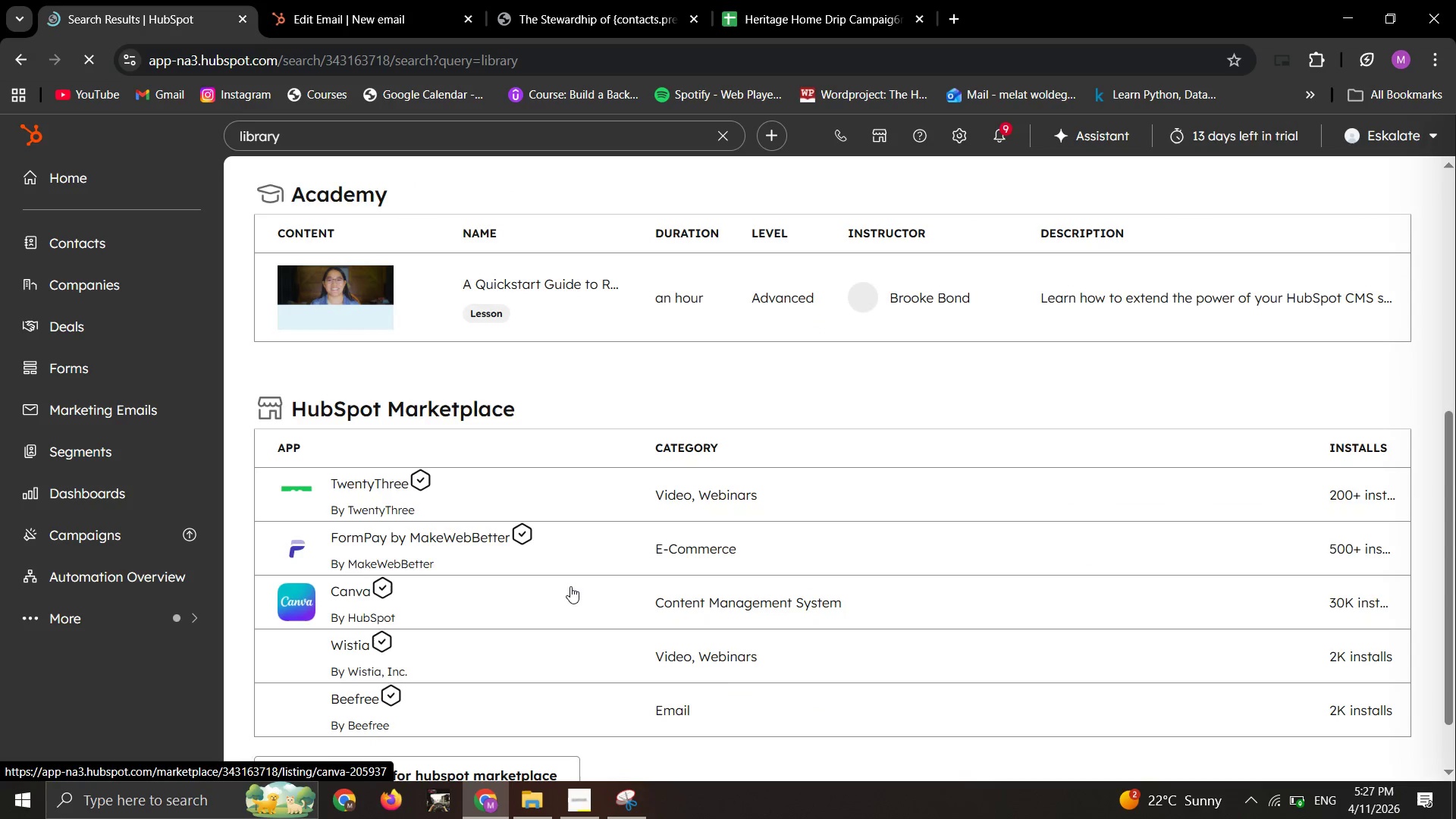 
scroll: coordinate [570, 586], scroll_direction: up, amount: 1.0
 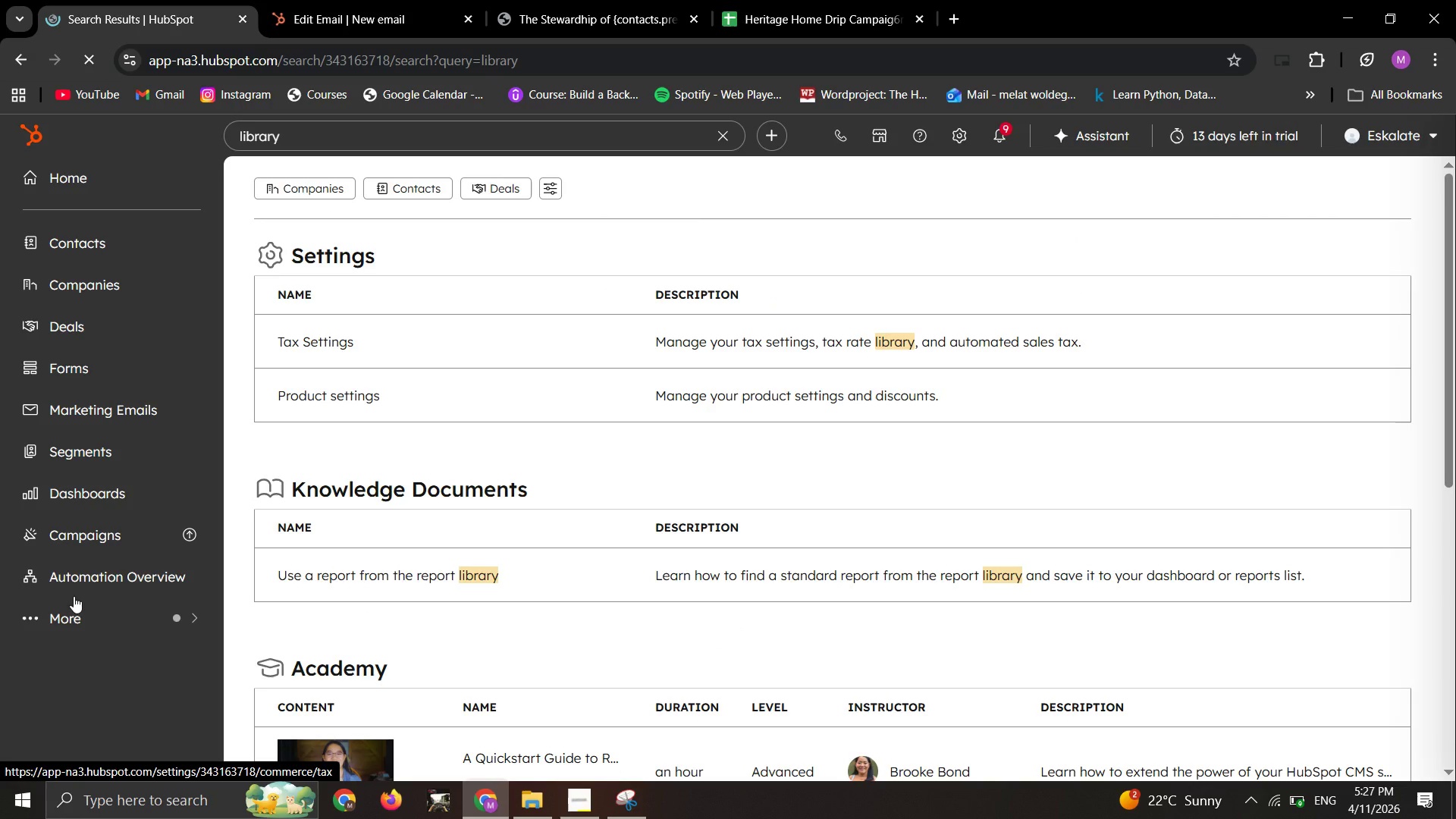 
left_click([74, 640])
 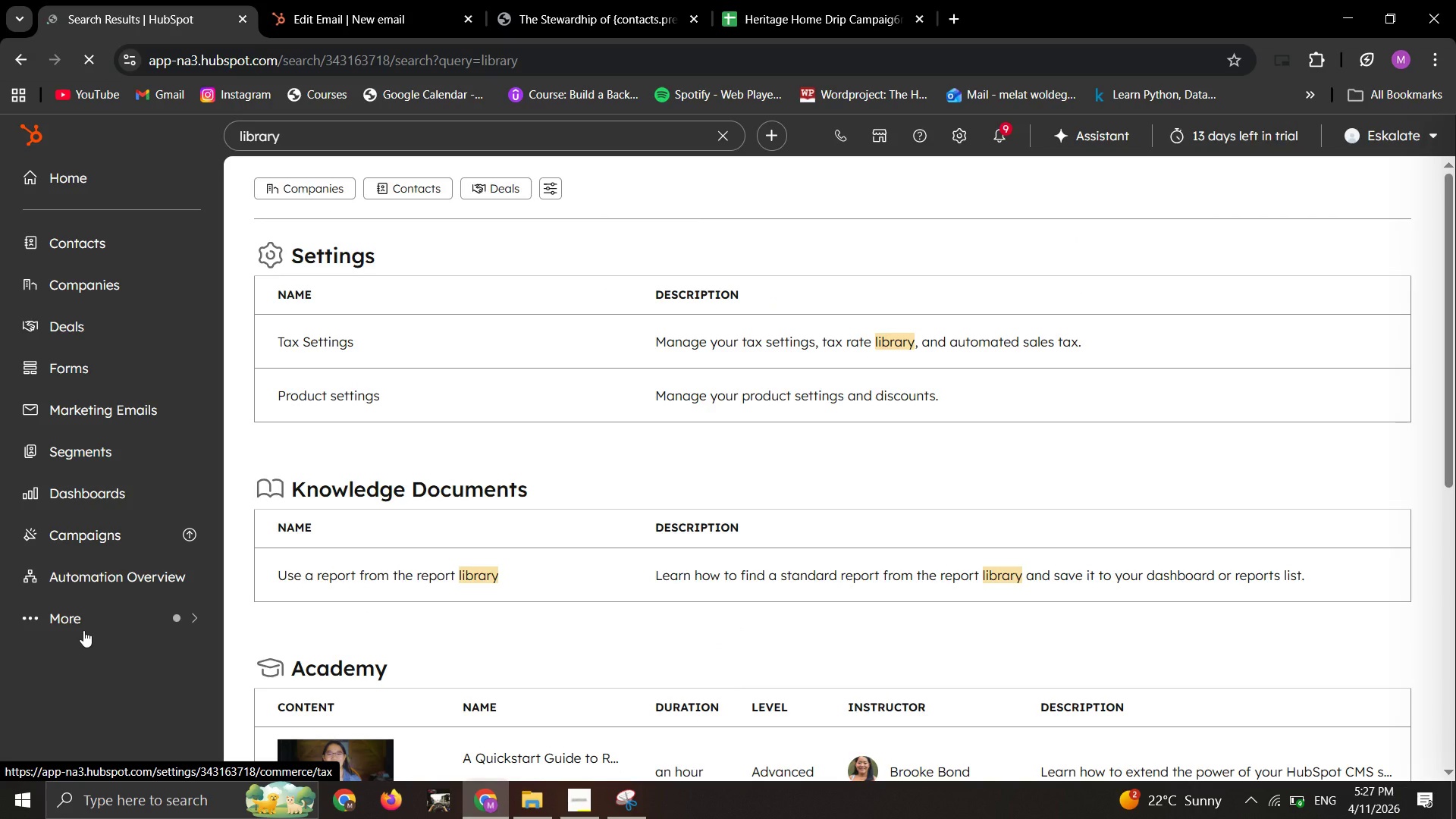 
left_click([83, 630])
 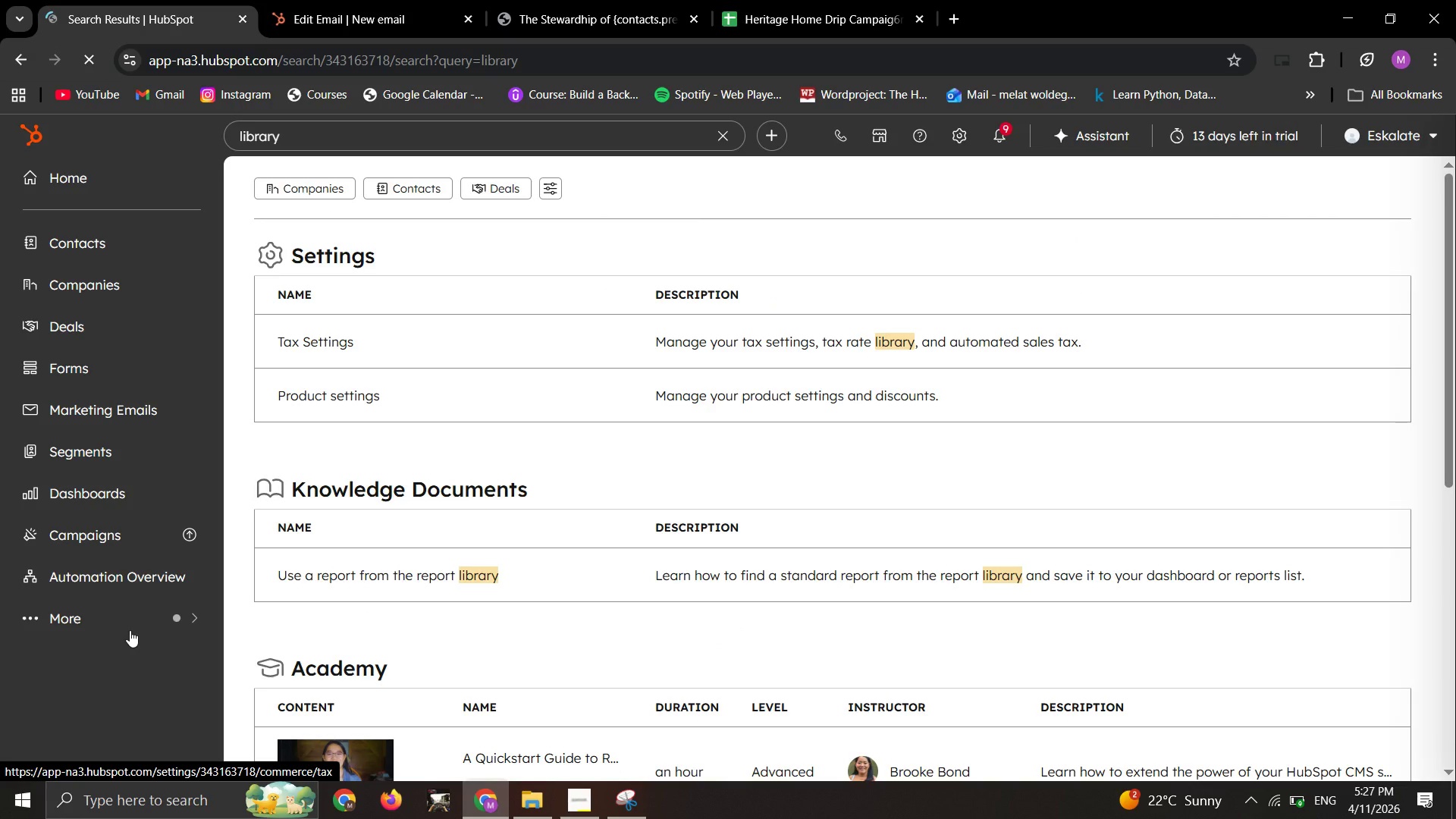 
left_click_drag(start_coordinate=[130, 630], to_coordinate=[132, 613])
 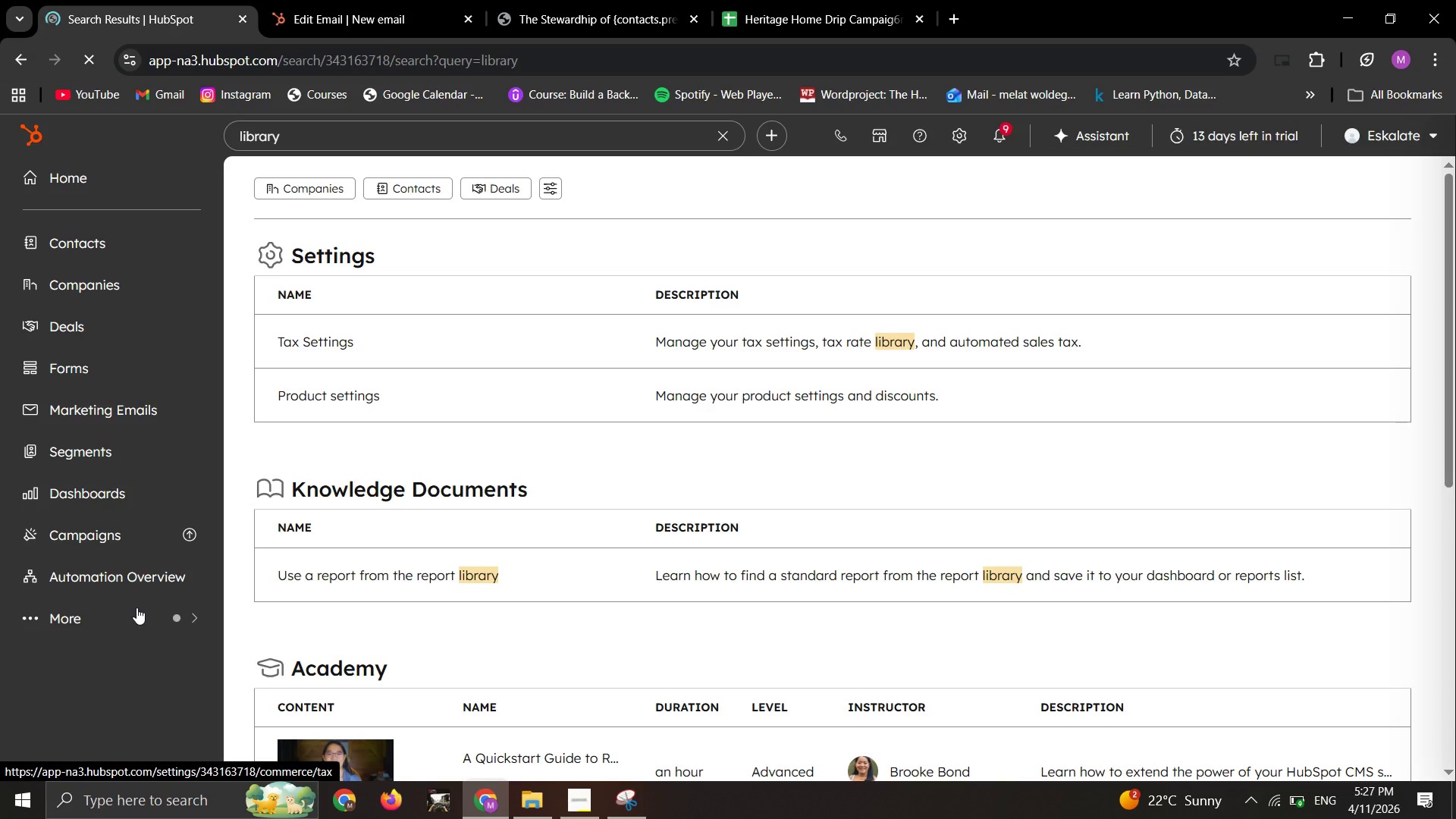 
mouse_move([125, 595])
 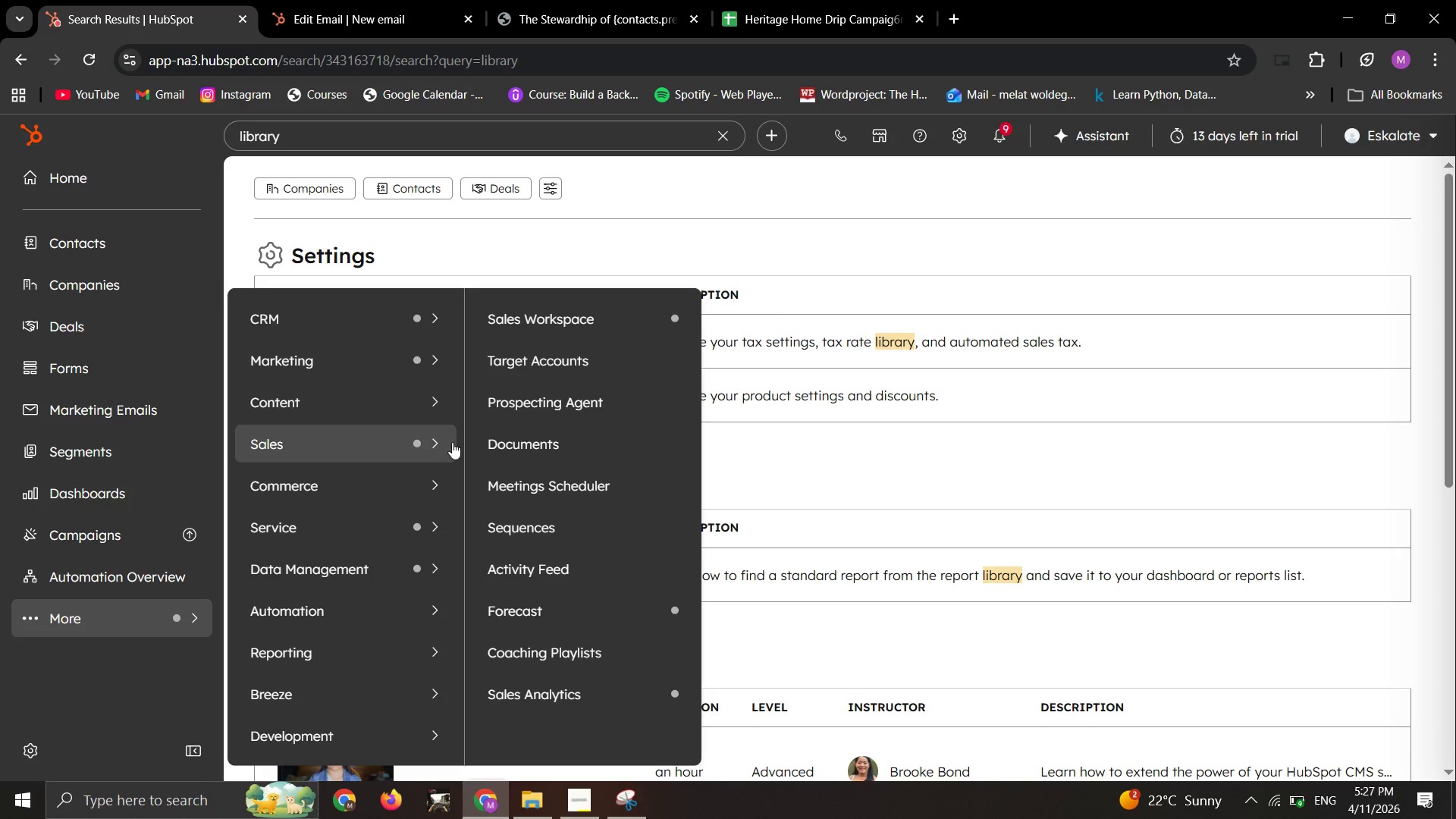 
left_click([548, 526])
 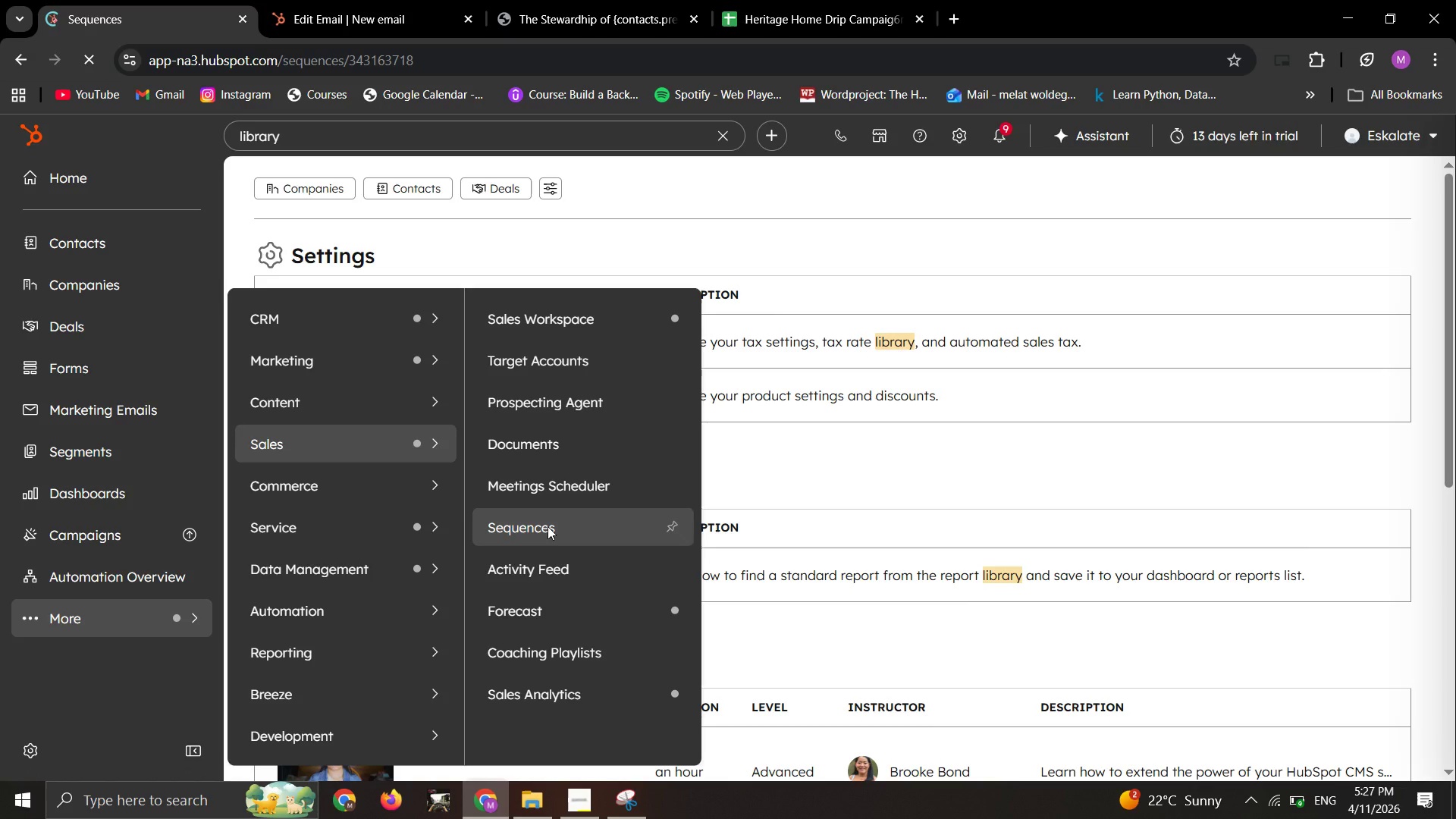 
left_click([548, 526])
 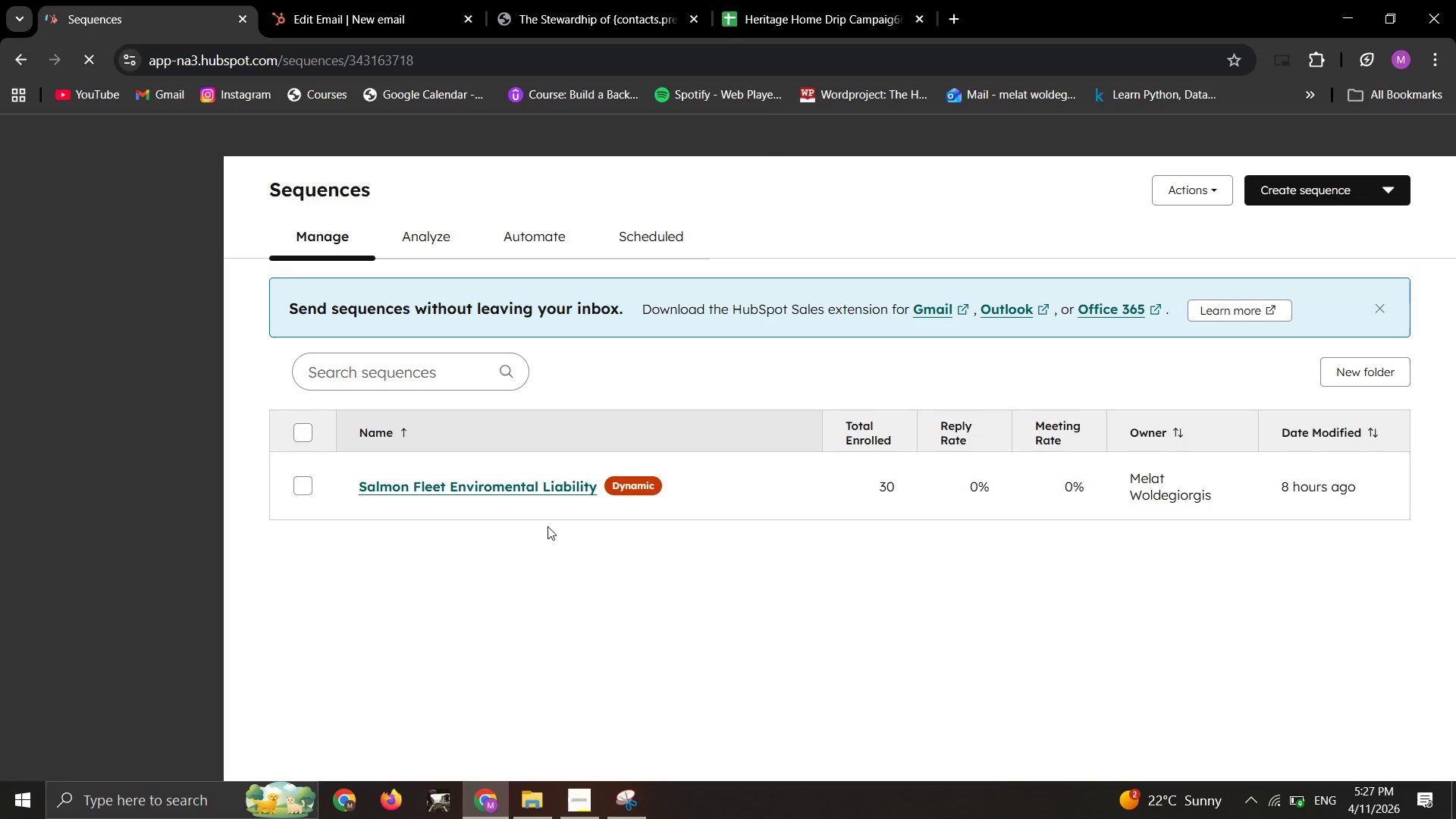 
wait(13.89)
 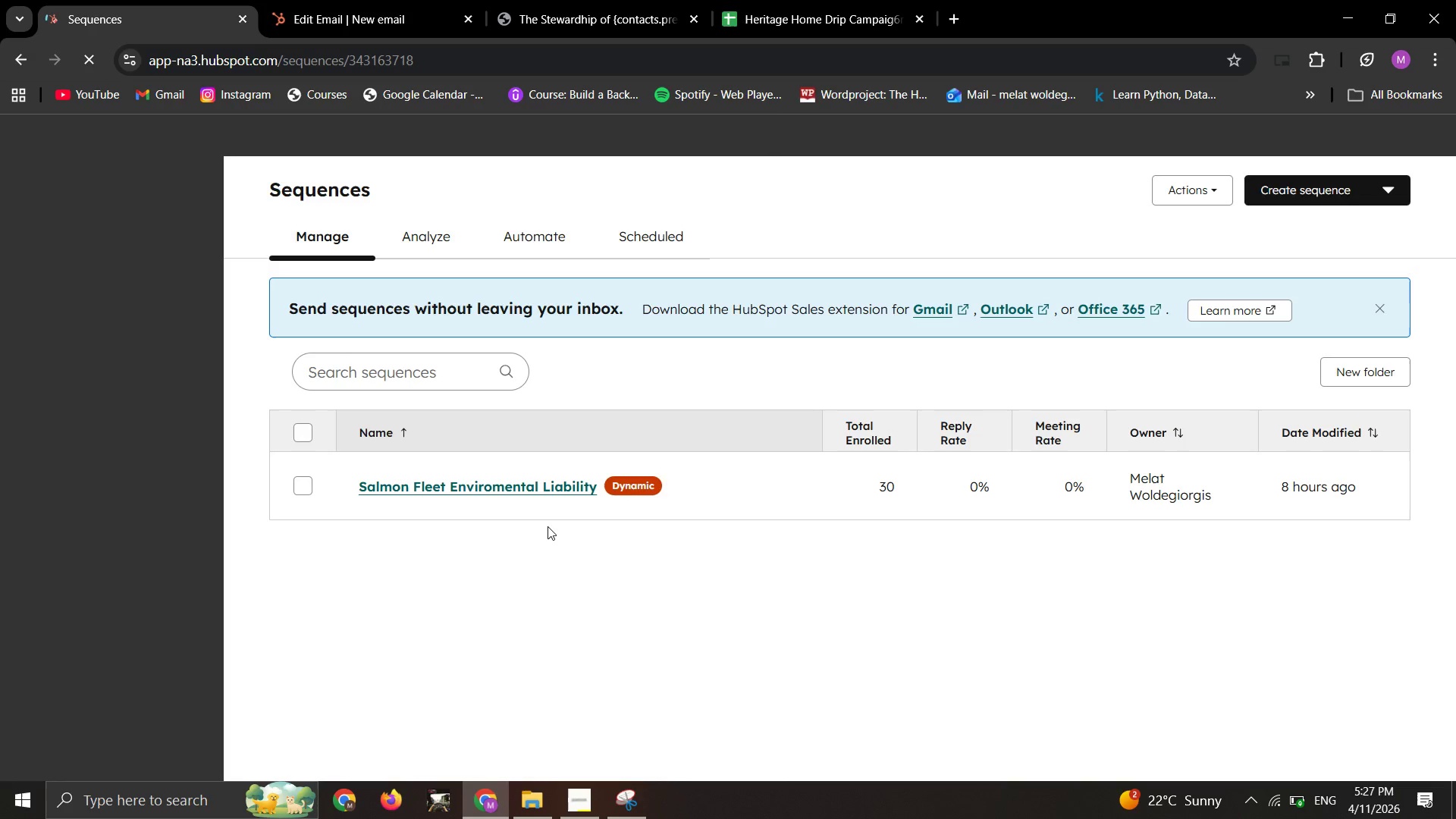 
left_click([1325, 190])
 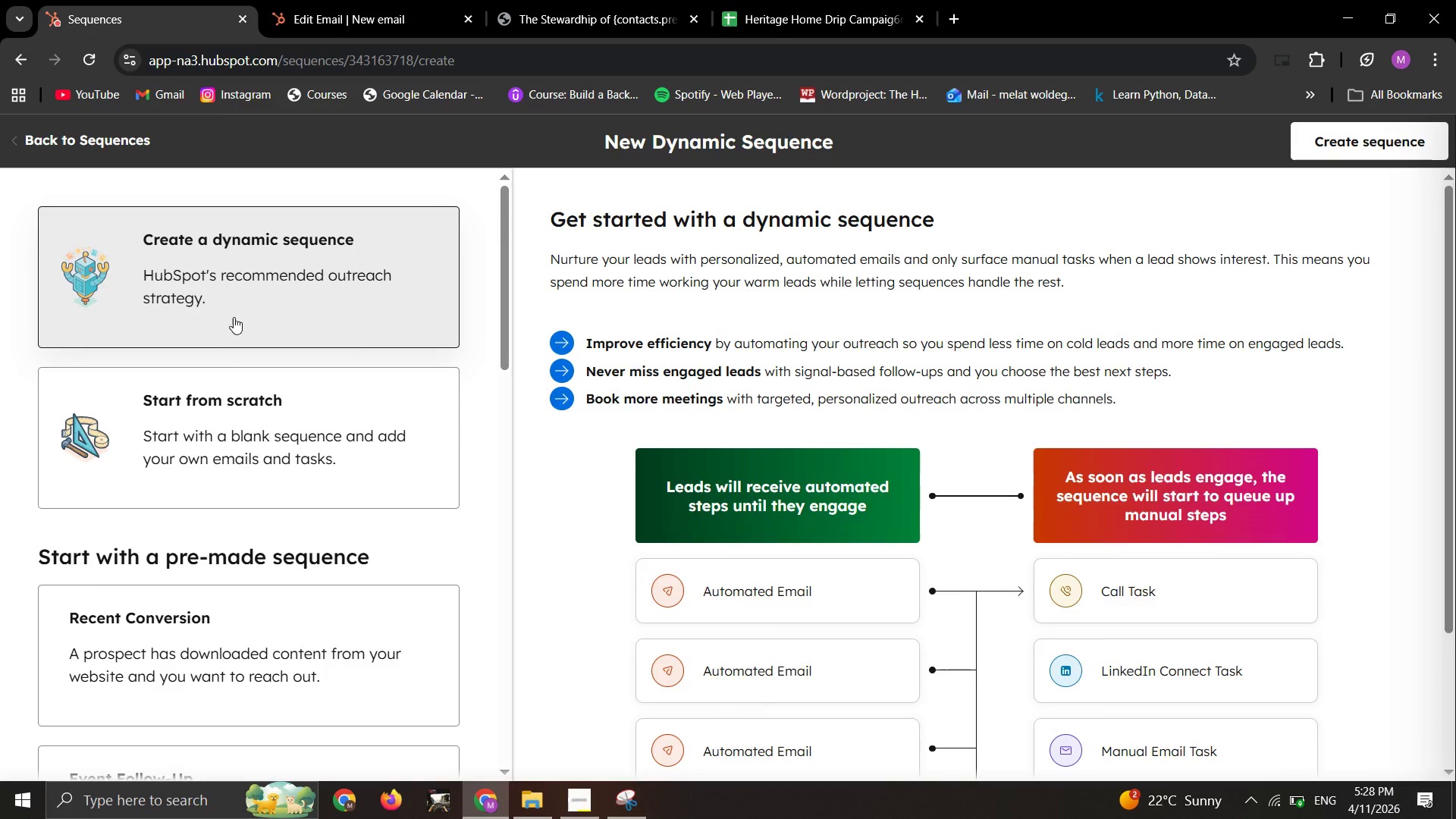 
left_click([247, 306])
 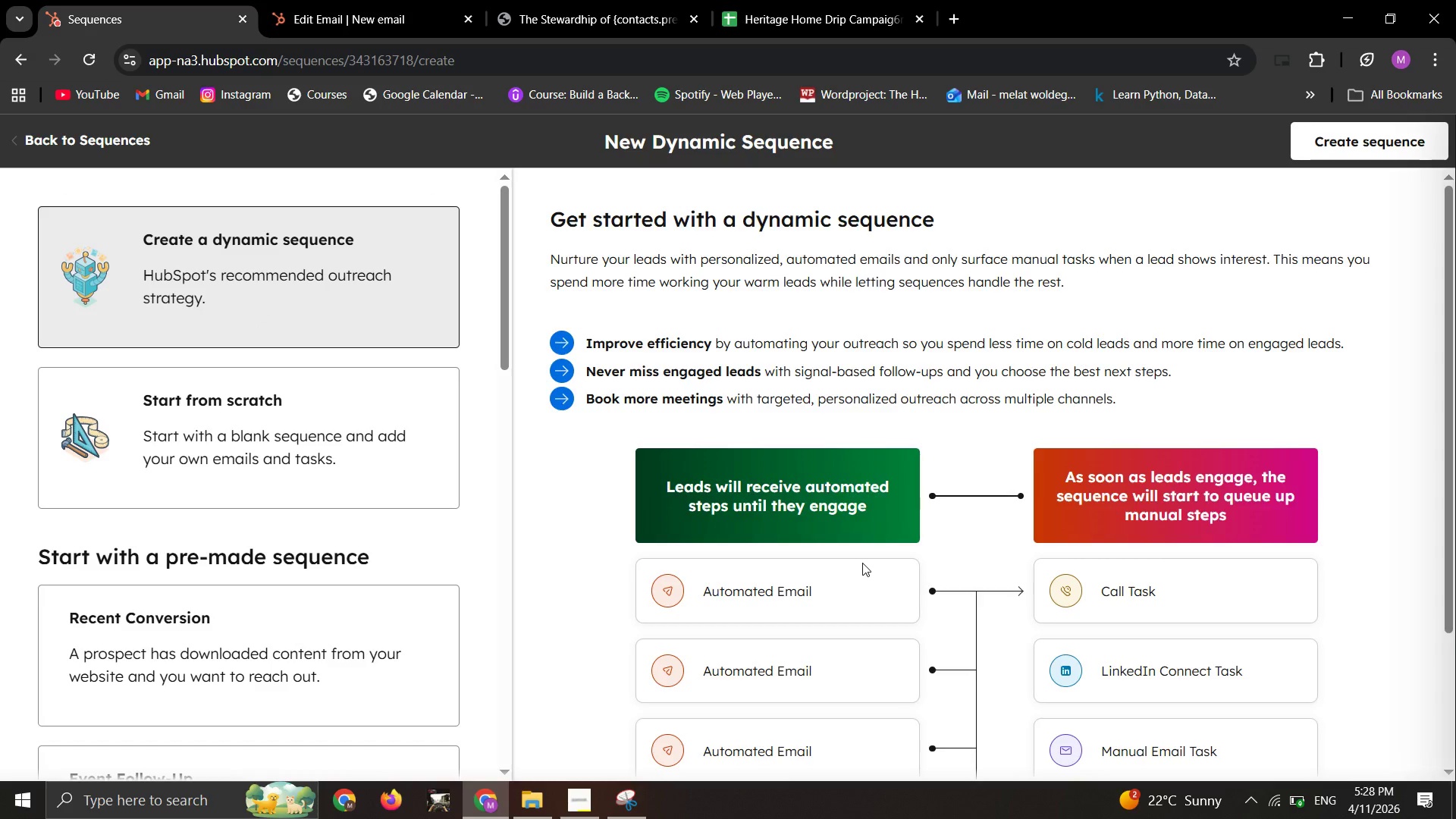 
scroll: coordinate [862, 569], scroll_direction: down, amount: 1.0
 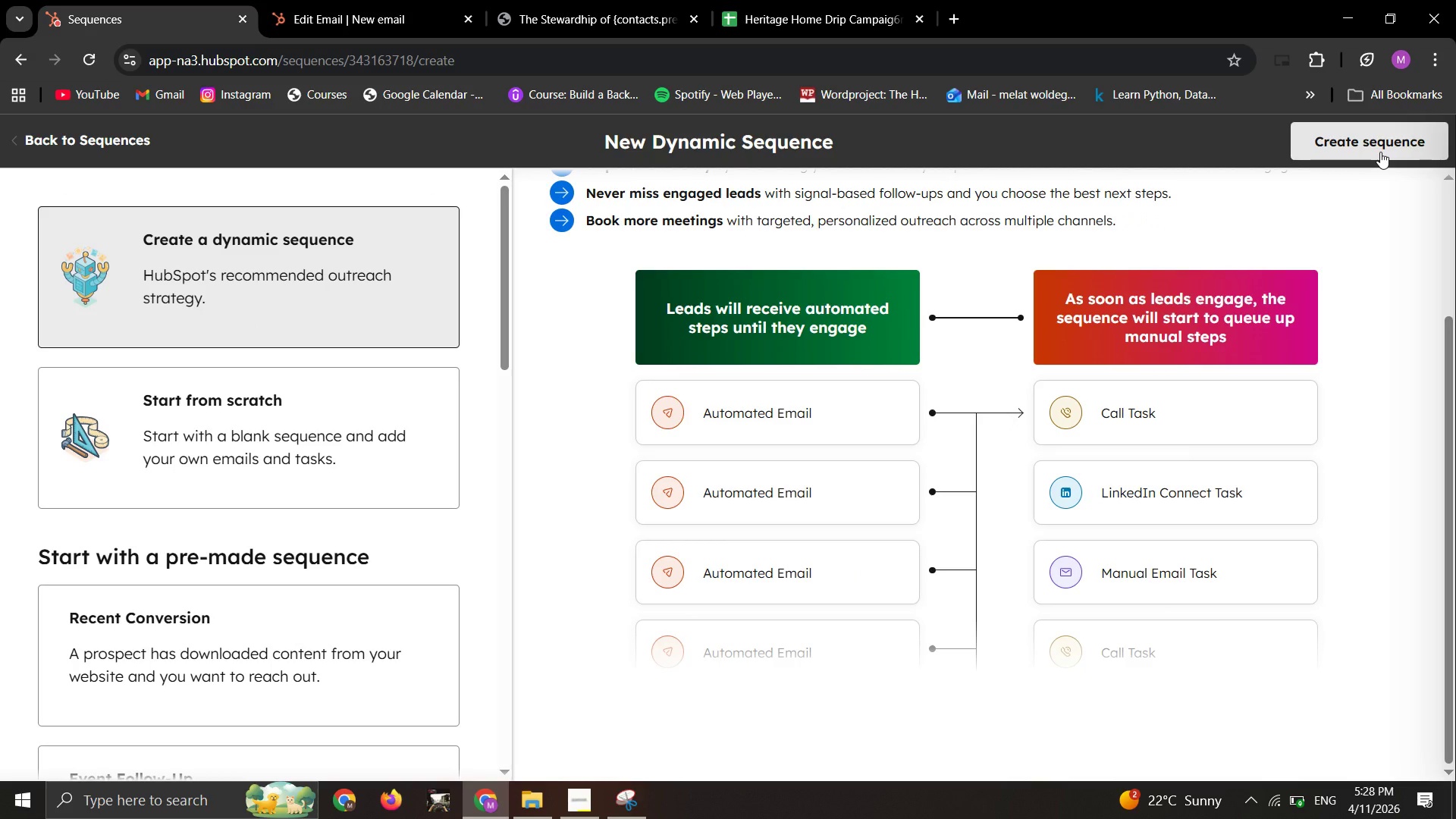 
left_click([1379, 137])
 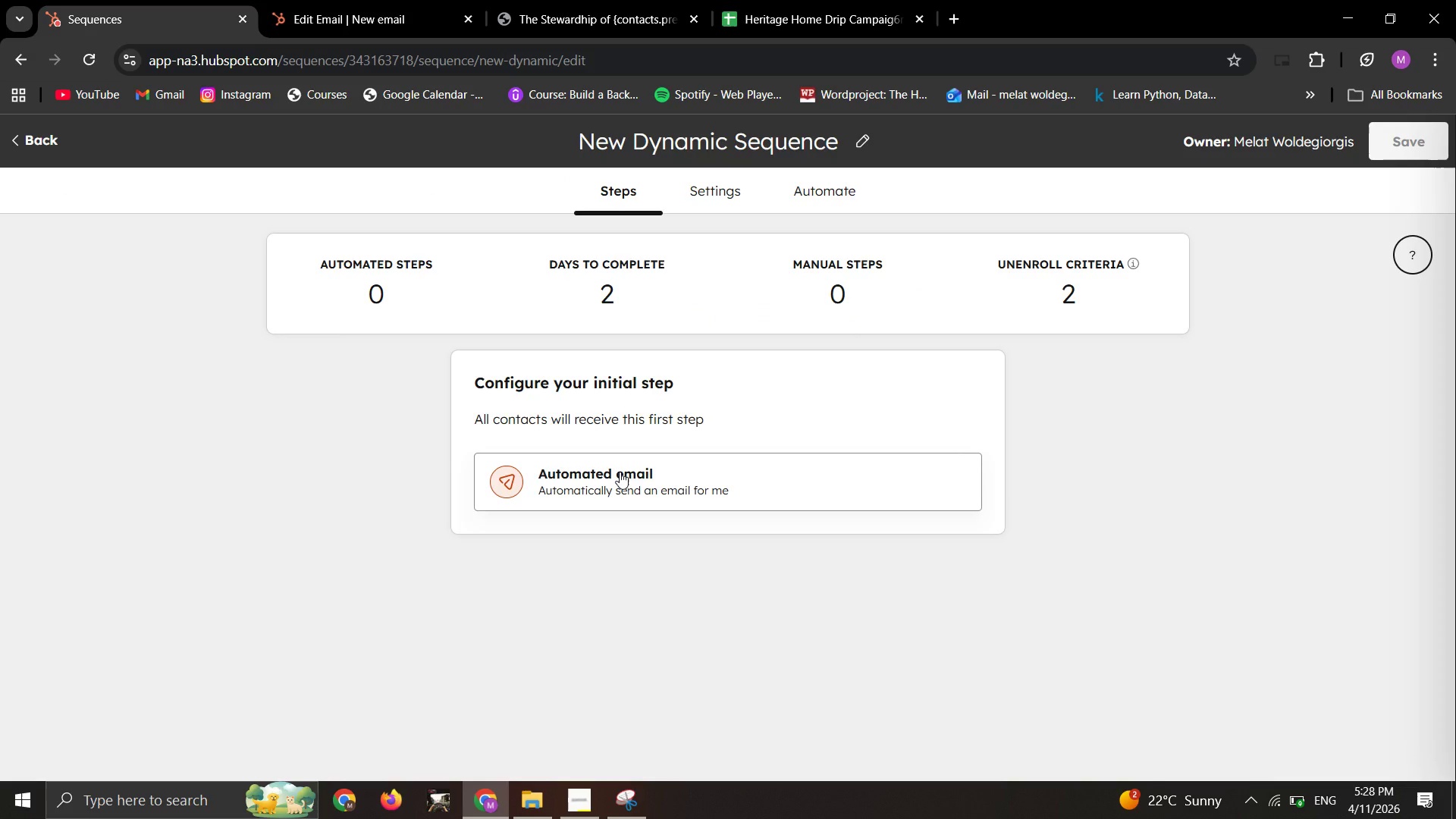 
left_click([620, 472])
 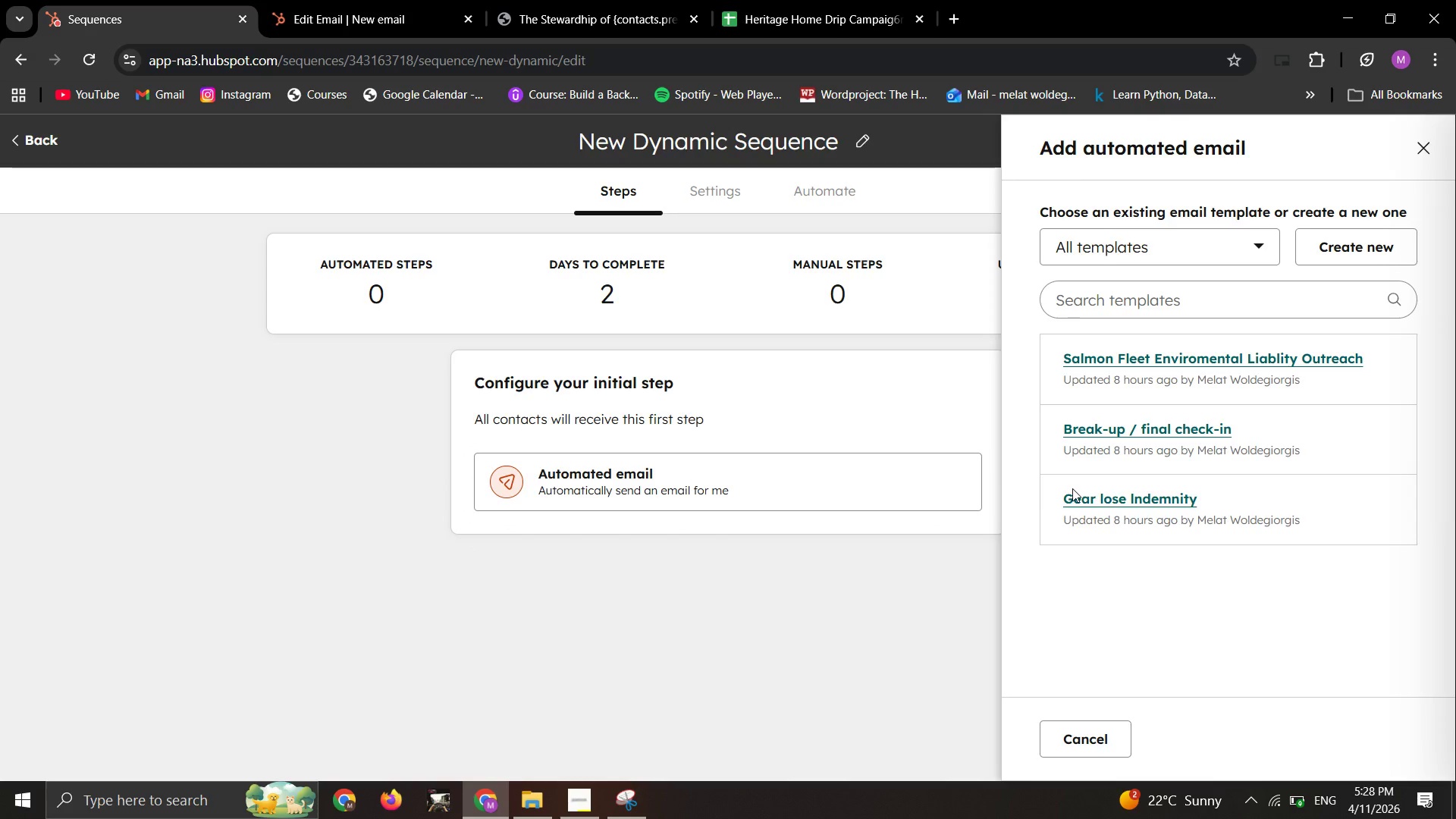 
wait(11.5)
 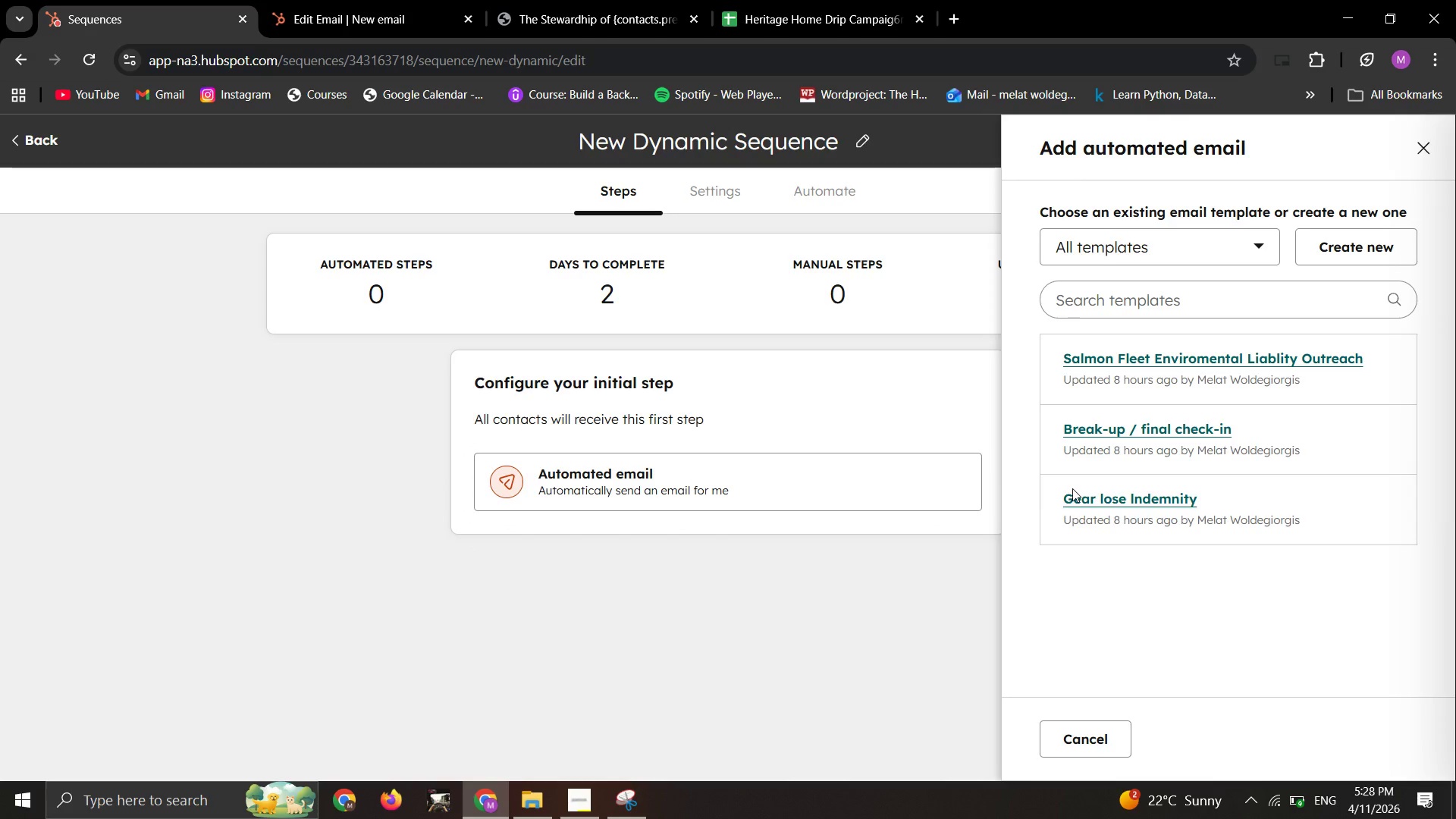 
left_click([1341, 246])
 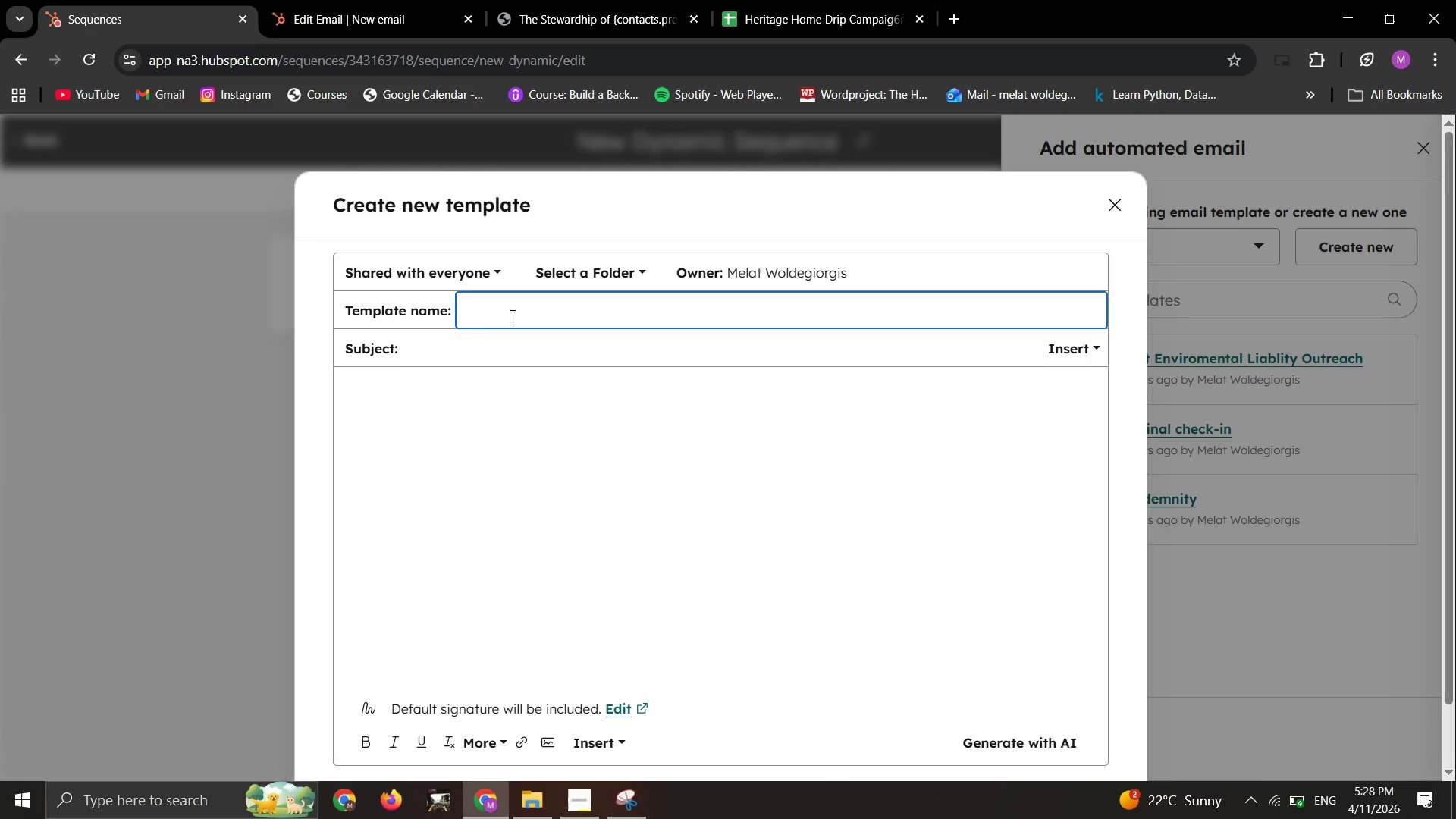 
wait(12.36)
 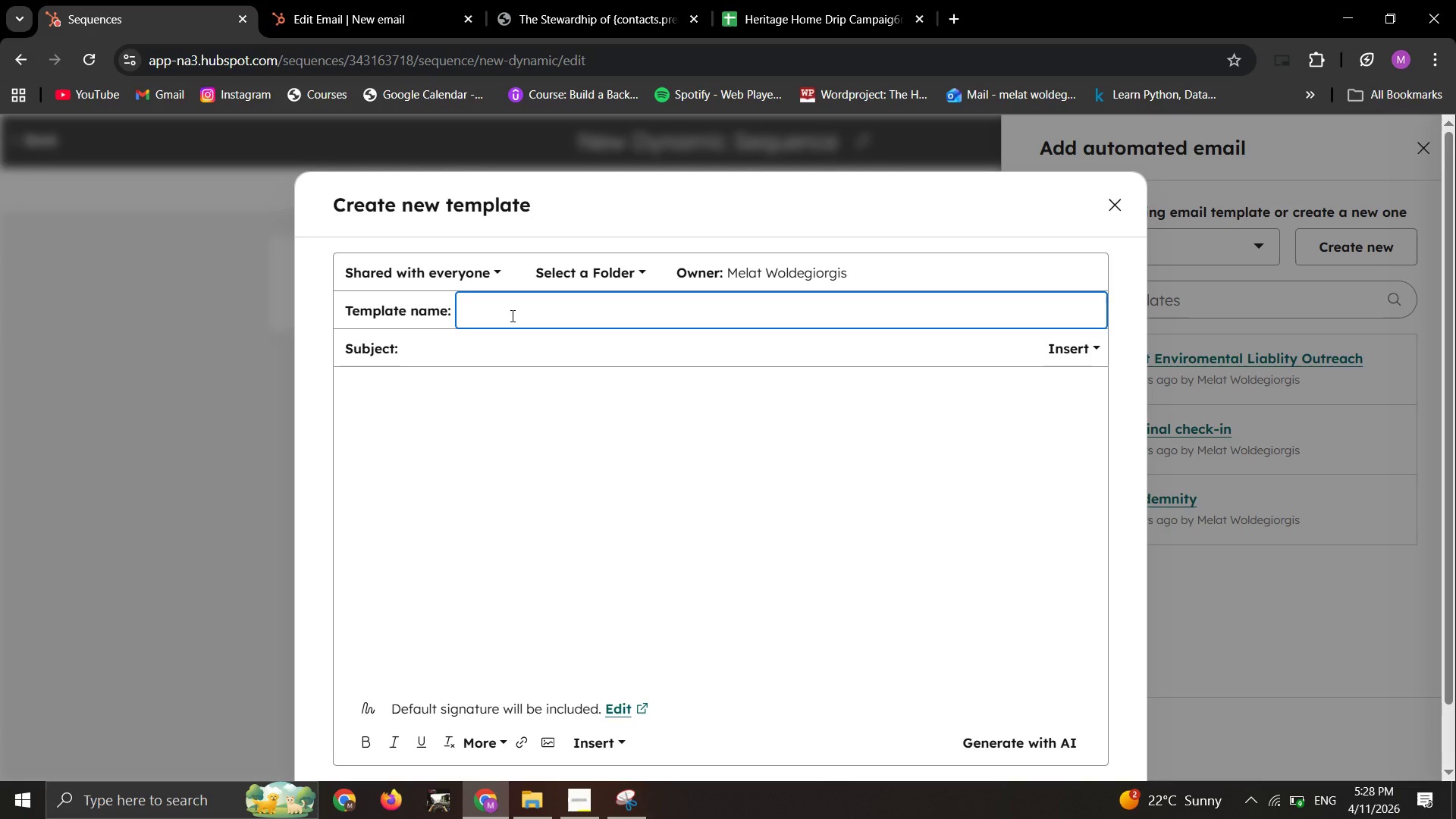 
type(Auto)
key(Backspace)
key(Backspace)
key(Backspace)
 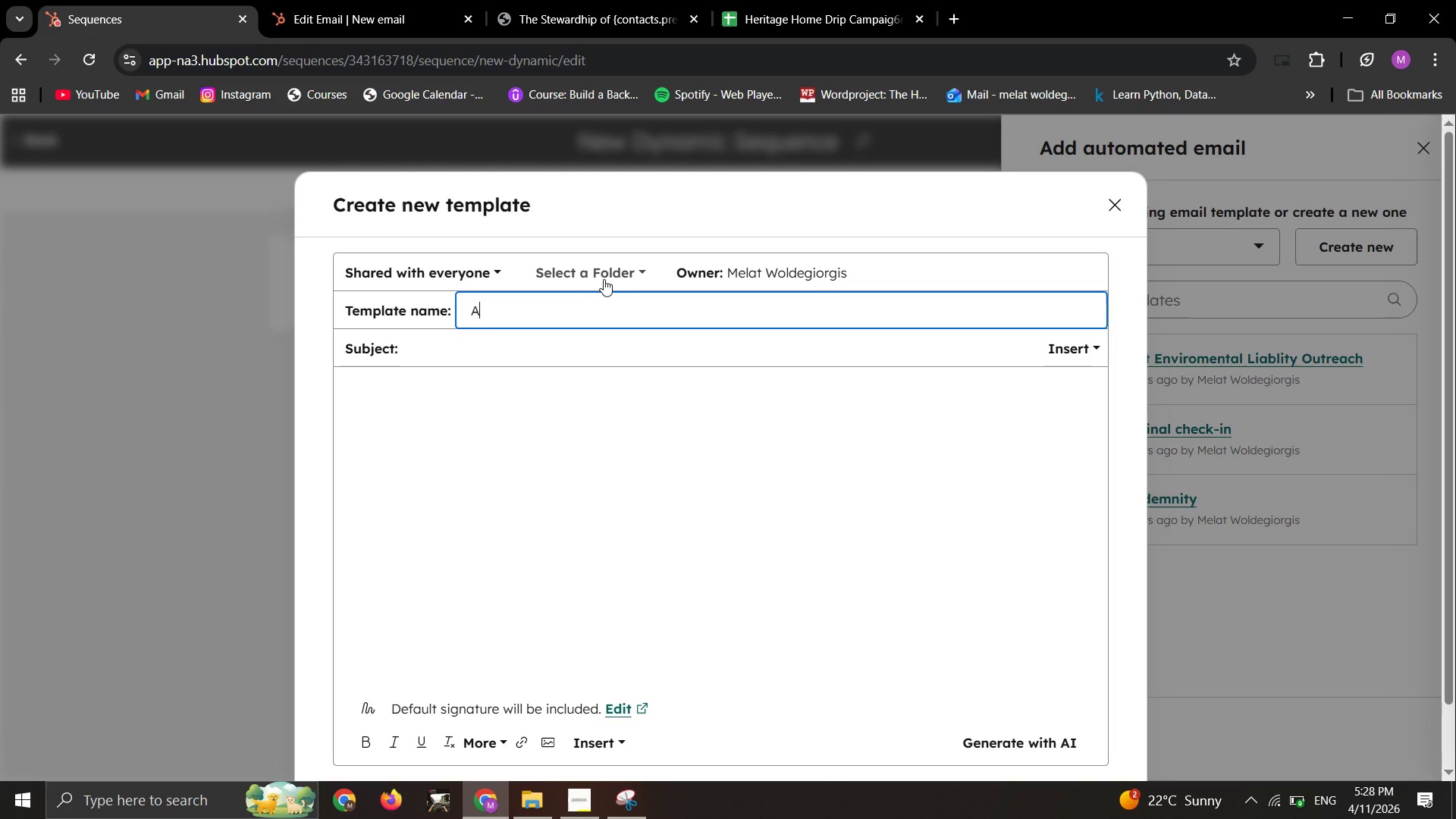 
left_click([610, 281])
 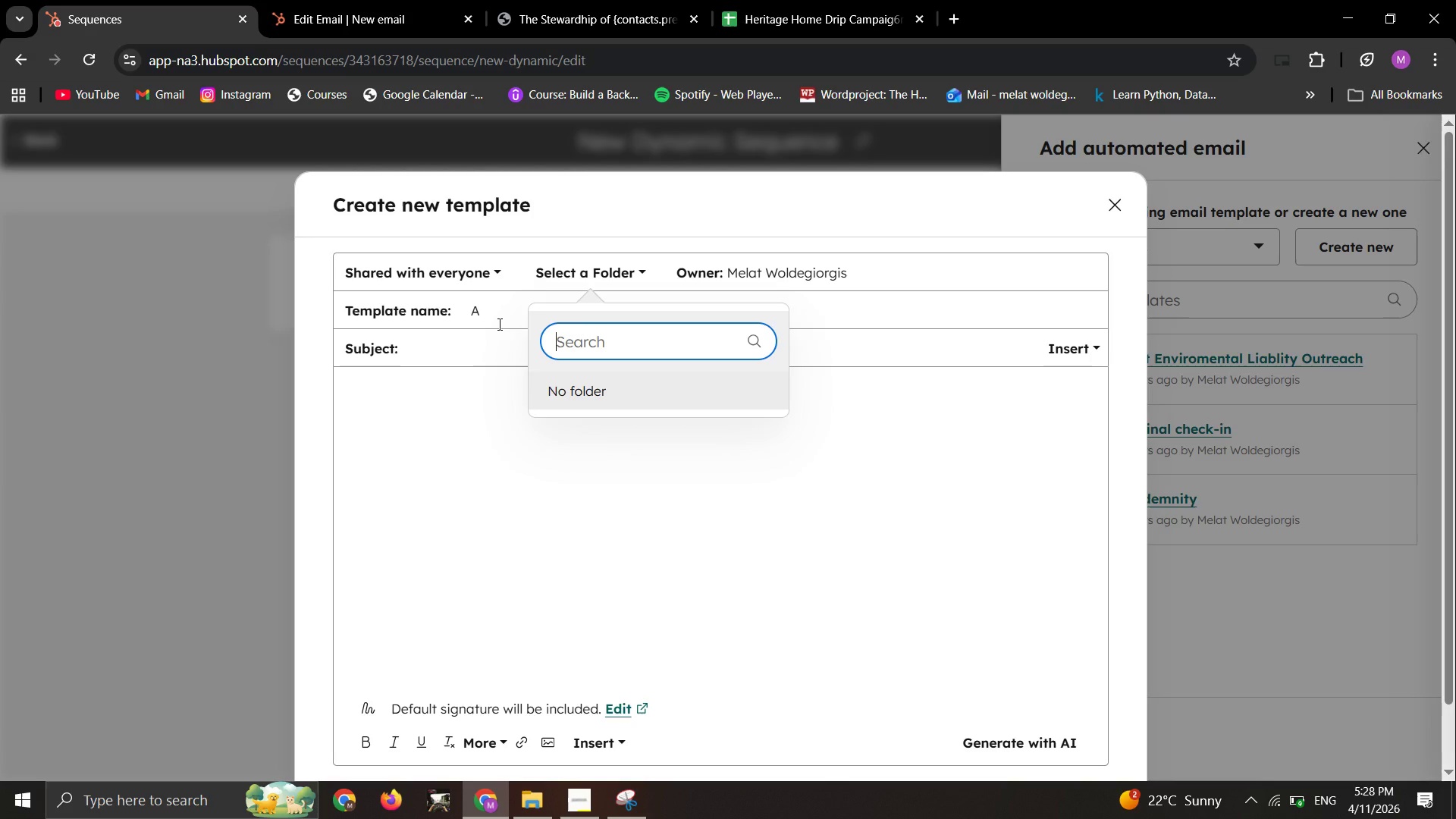 
left_click([497, 324])
 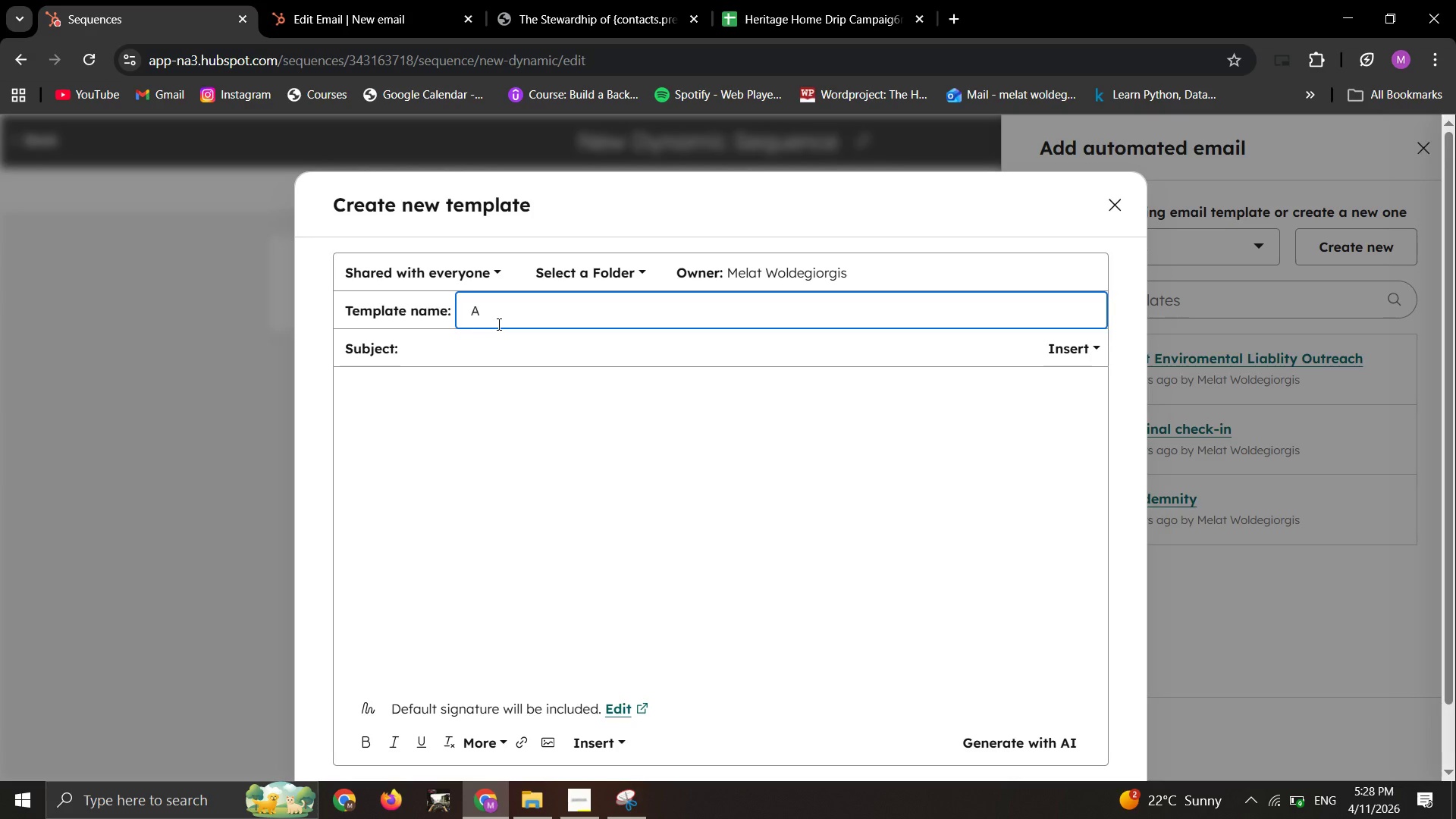 
type(utomated emal)
key(Backspace)
type(ail )
key(Backspace)
key(Backspace)
key(Backspace)
key(Backspace)
type(il)
 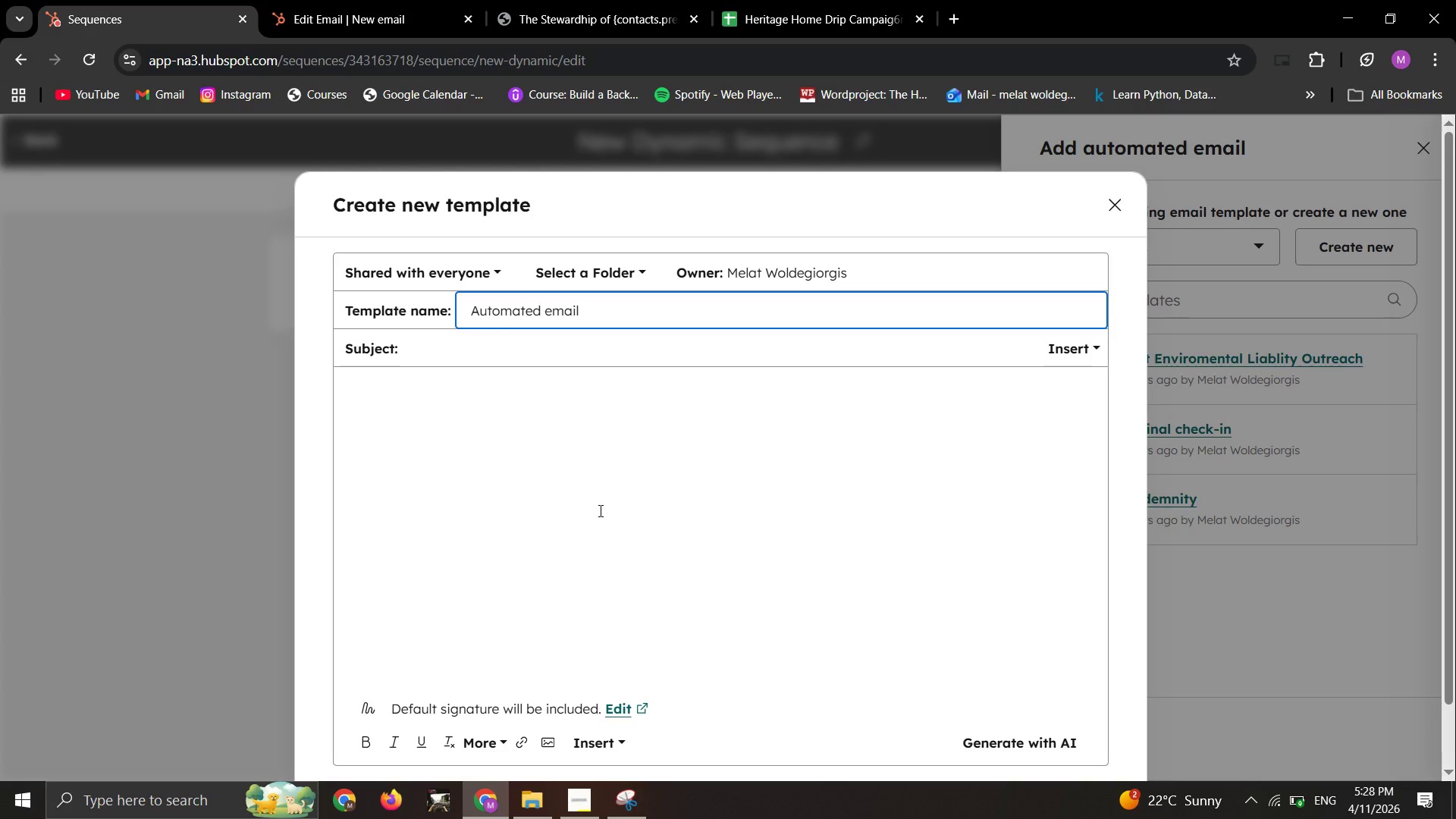 
scroll: coordinate [599, 510], scroll_direction: down, amount: 4.0
 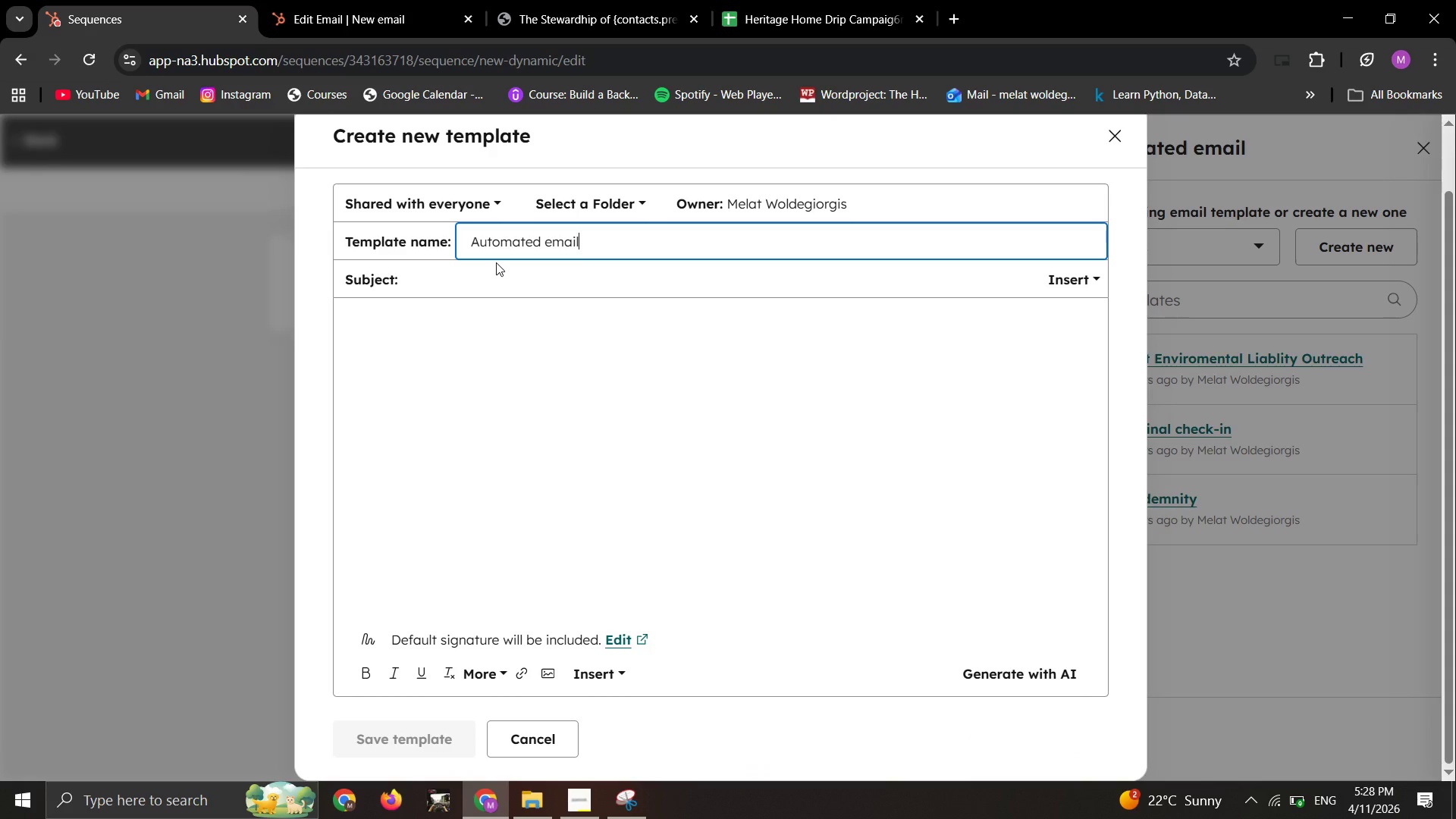 
left_click([494, 265])
 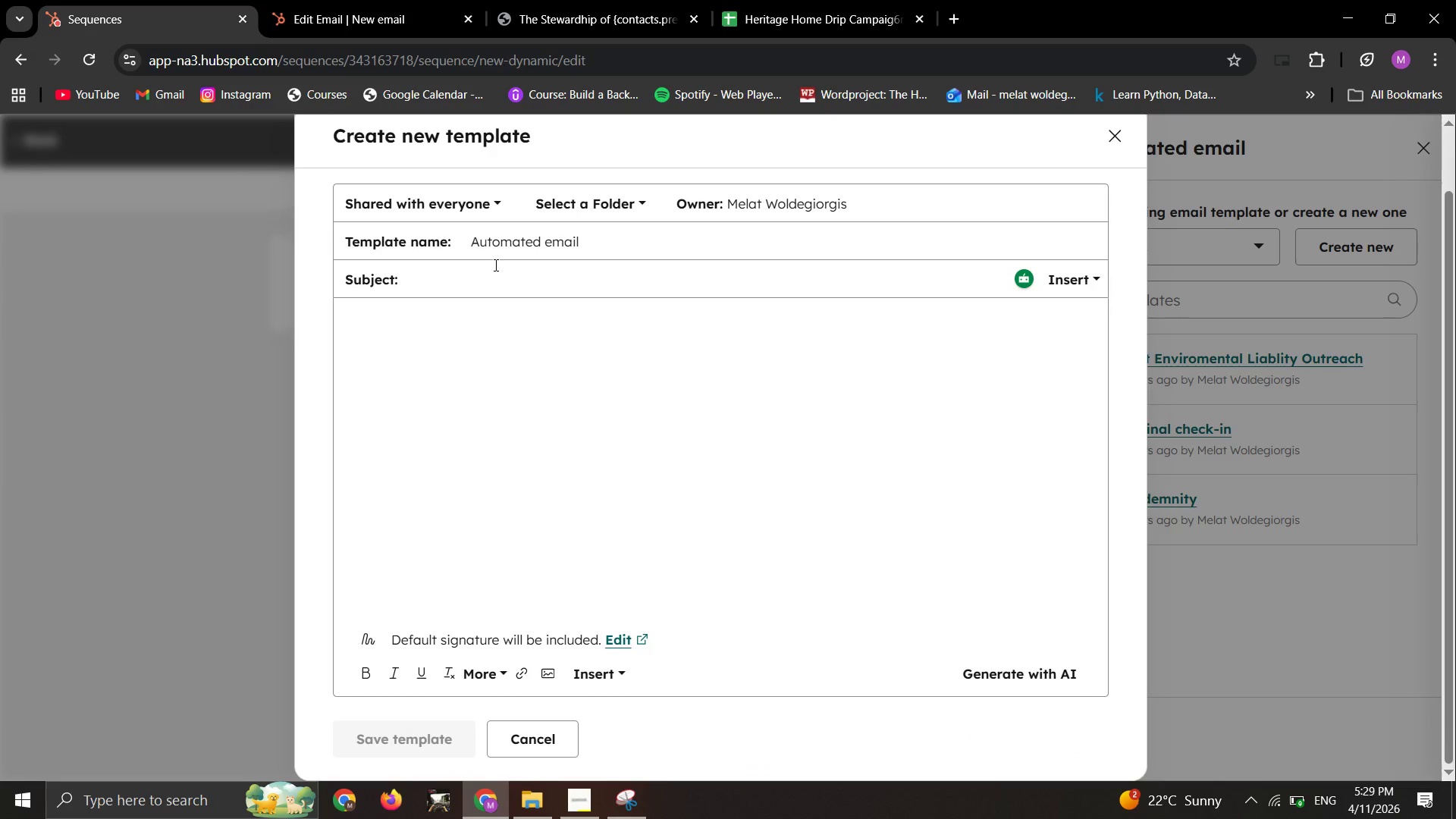 
wait(7.55)
 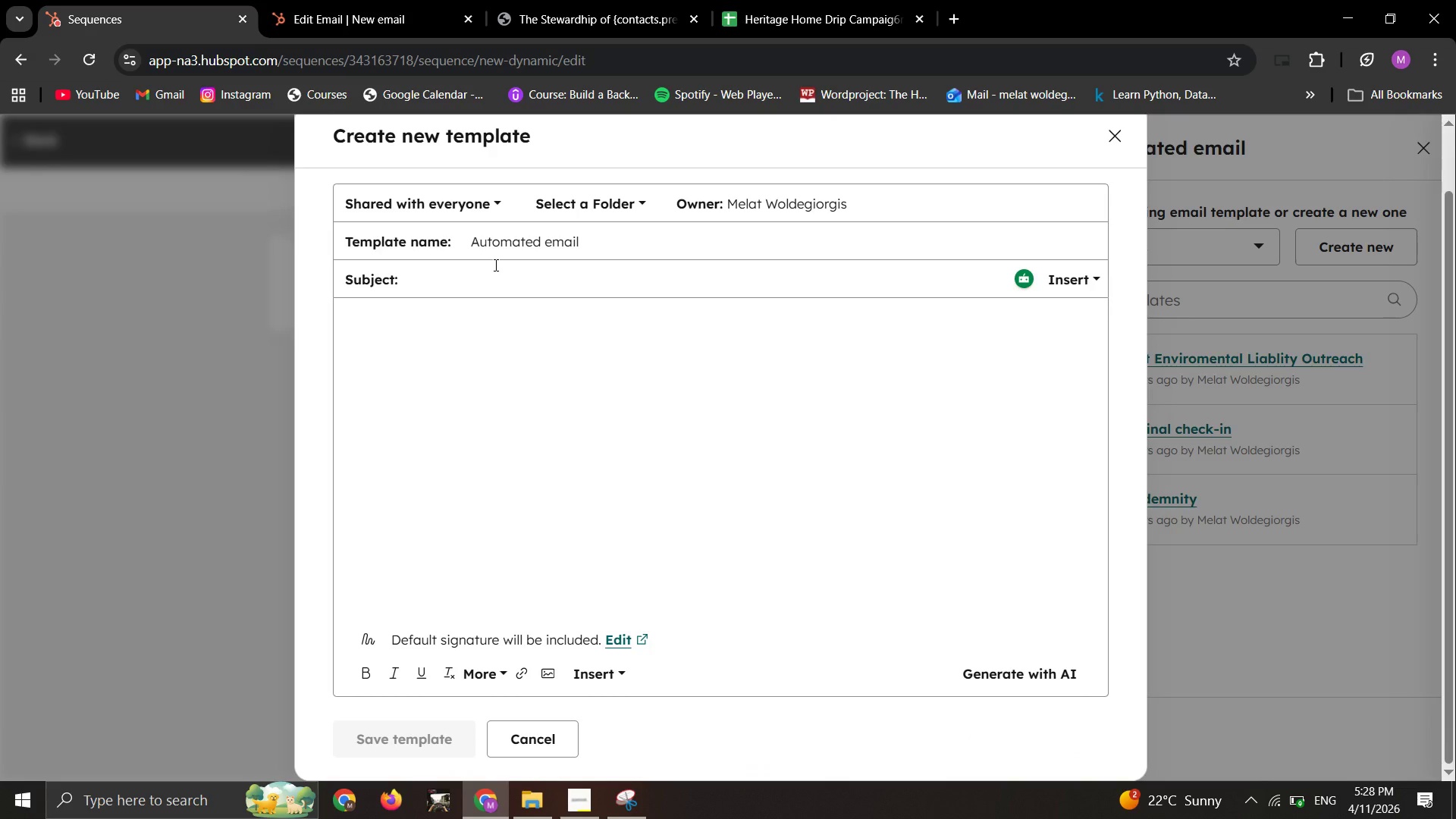 
type(Hybrid)
 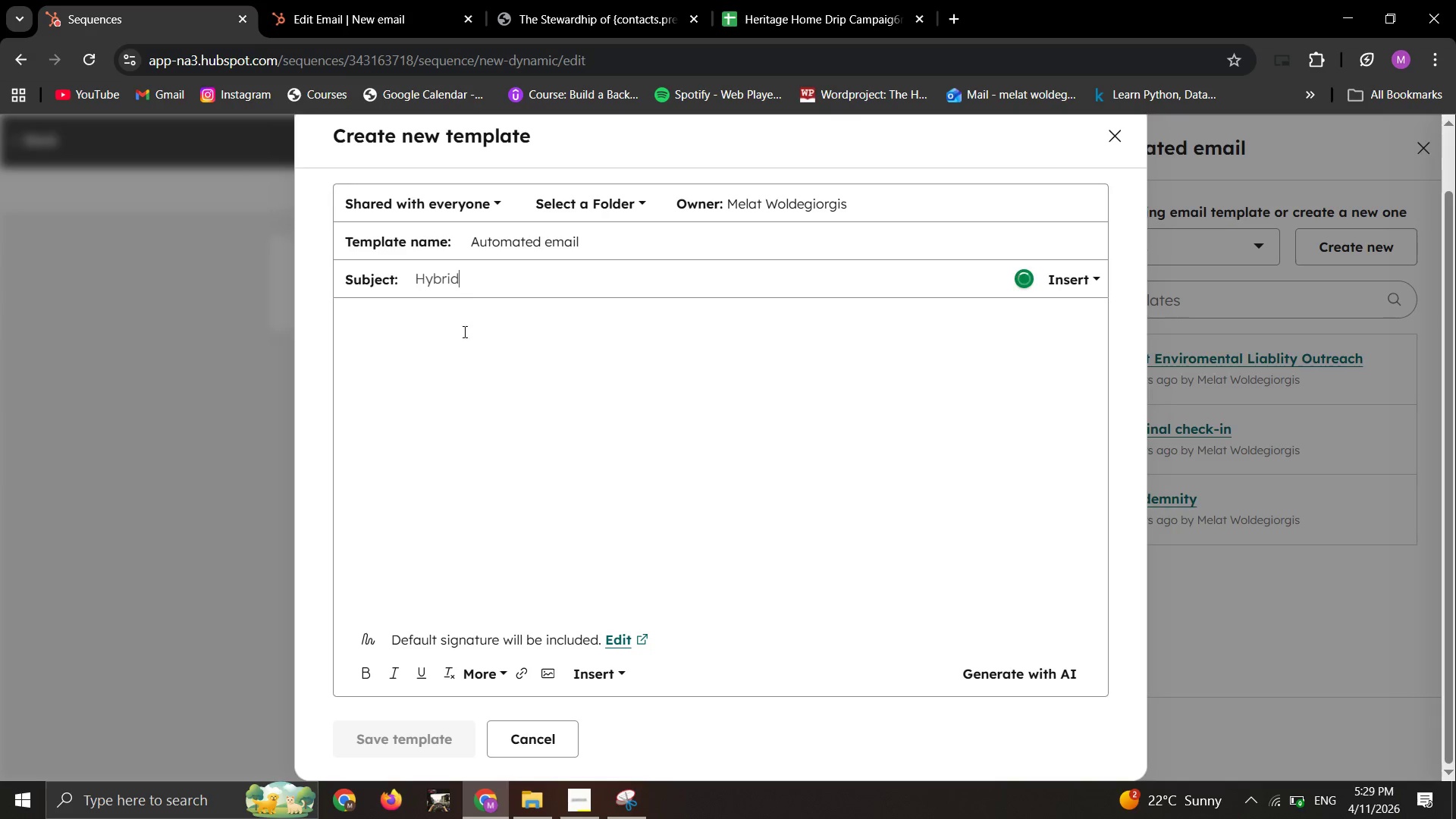 
left_click([463, 341])
 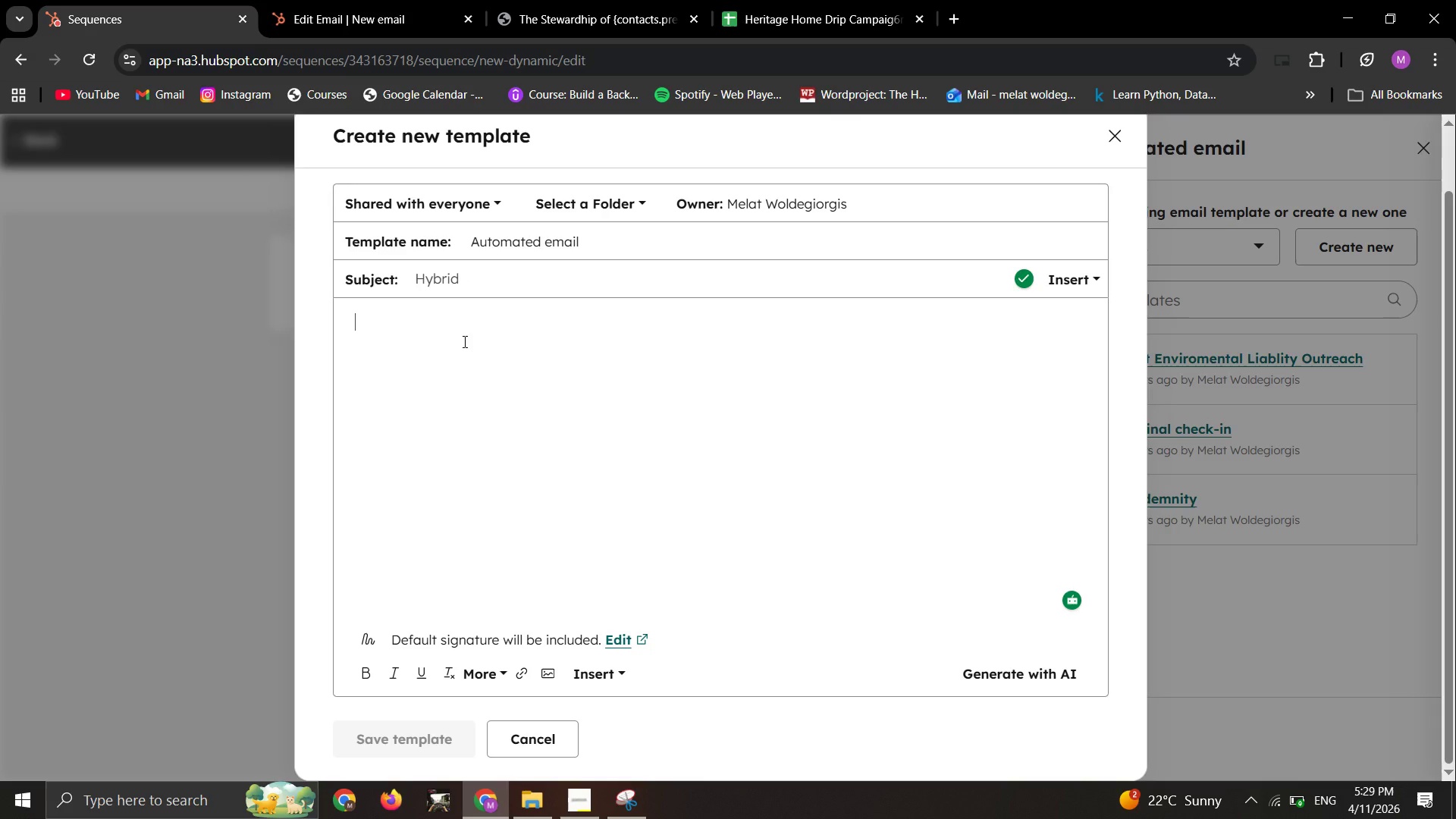 
type(dear)
 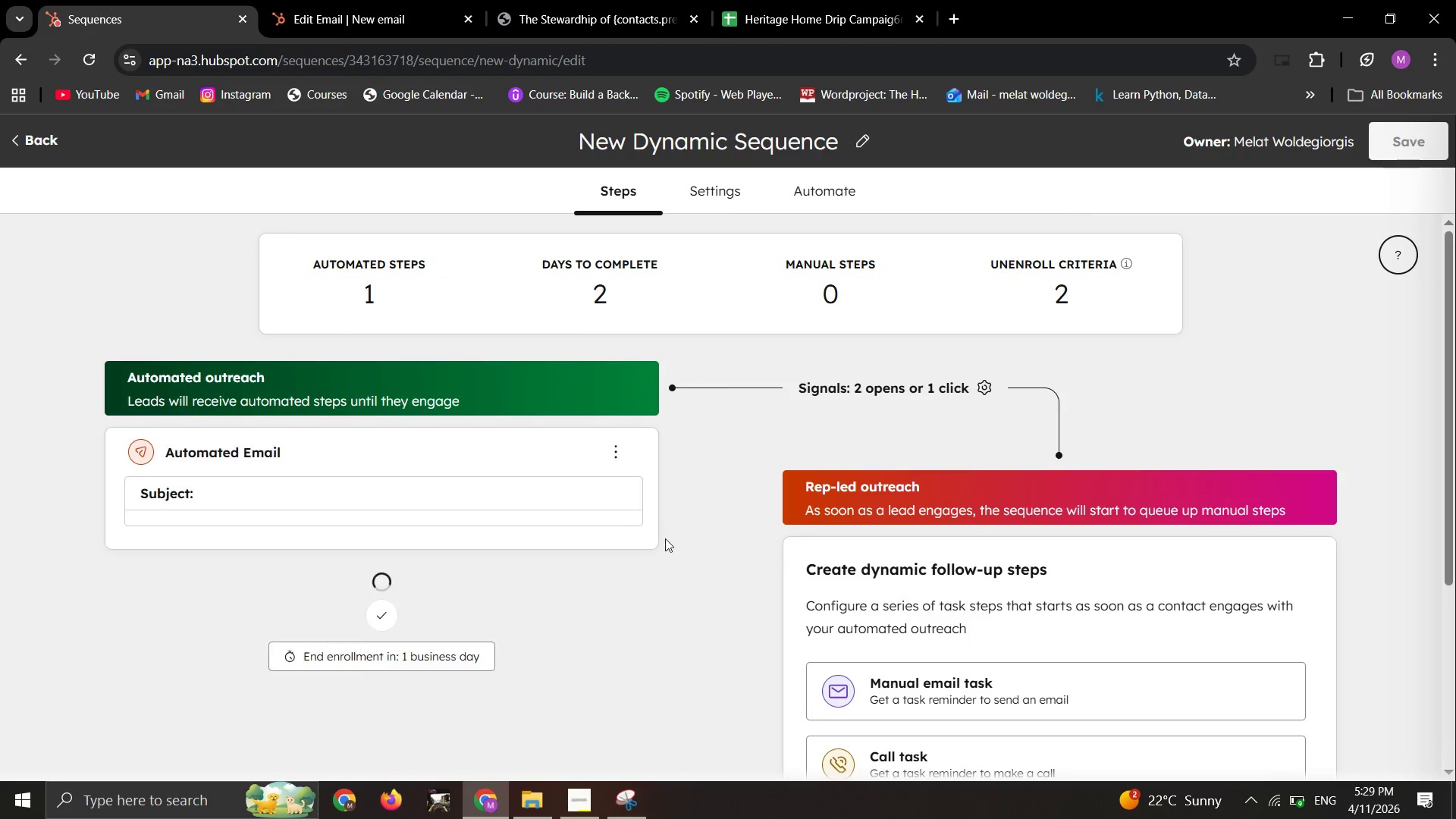 
wait(9.2)
 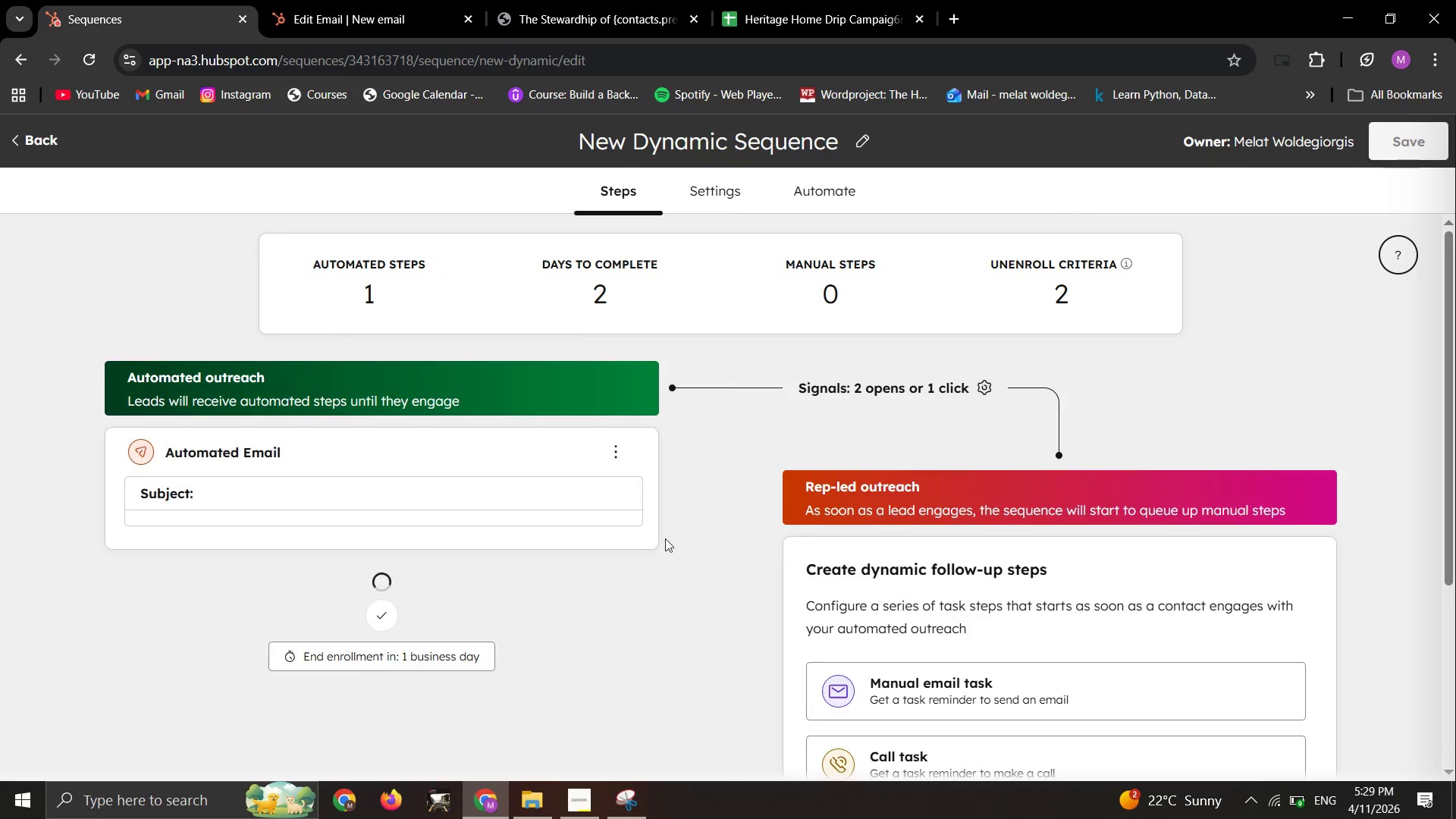 
left_click([376, 526])
 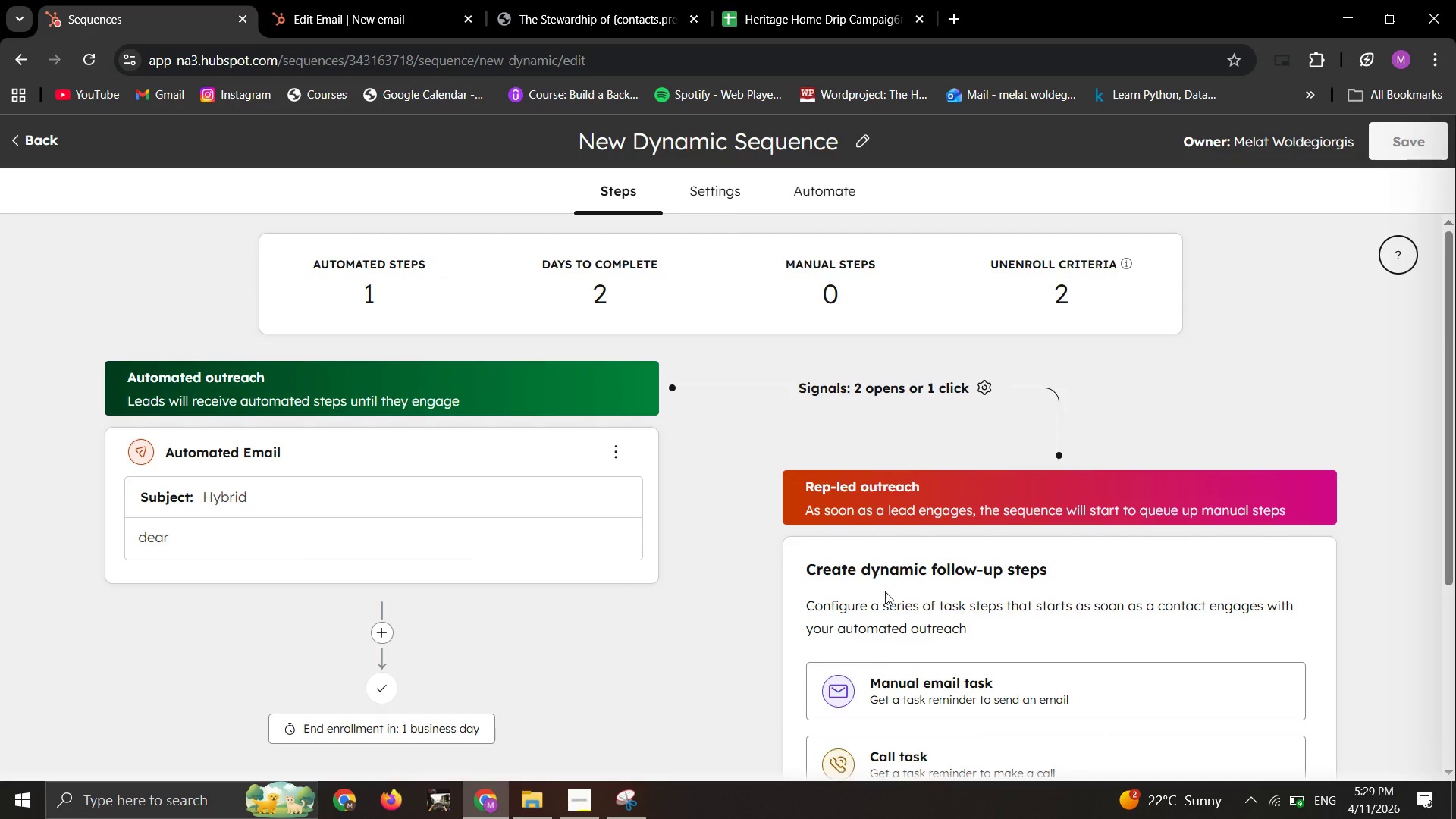 
scroll: coordinate [886, 592], scroll_direction: down, amount: 1.0
 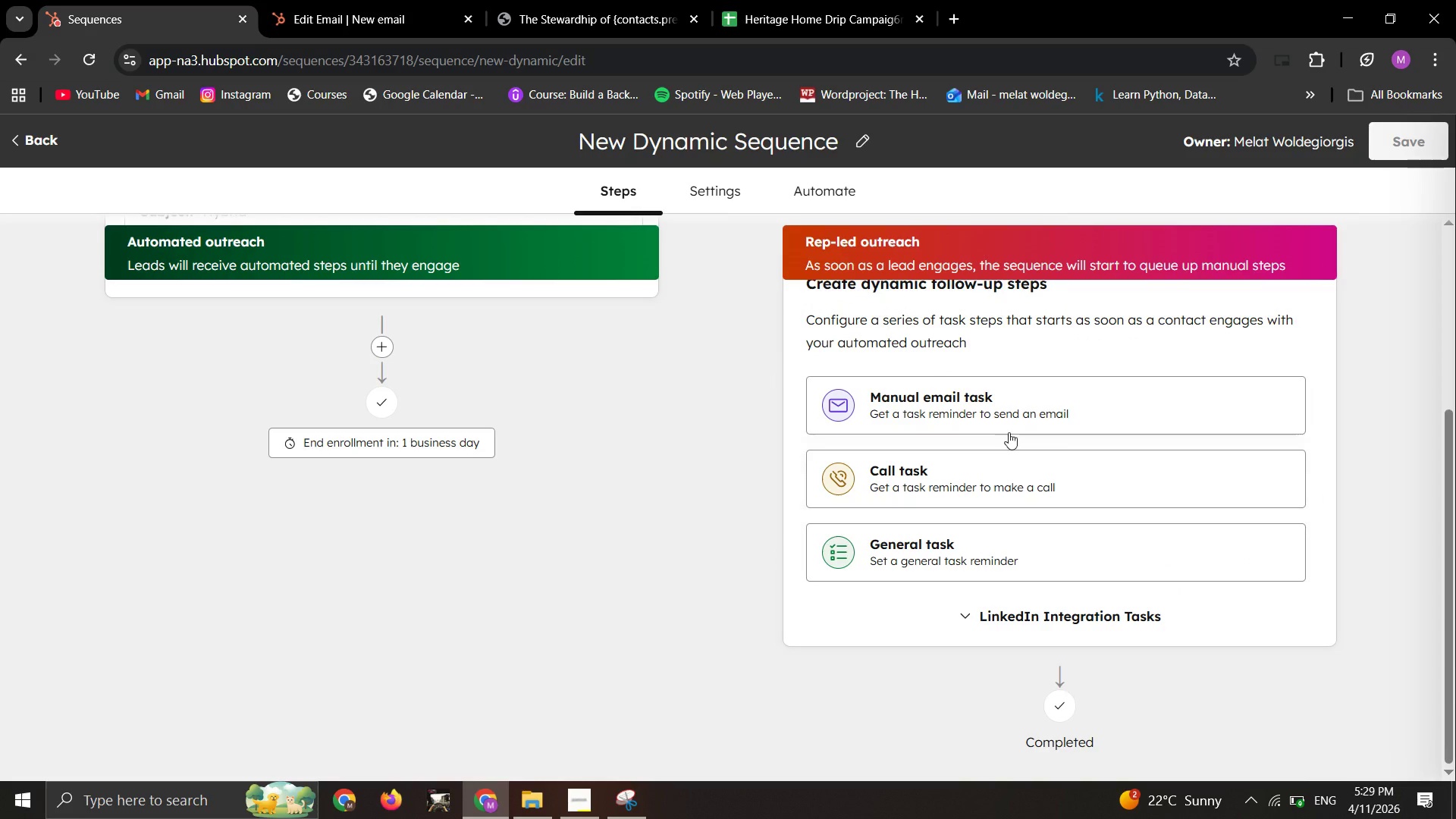 
left_click([1024, 424])
 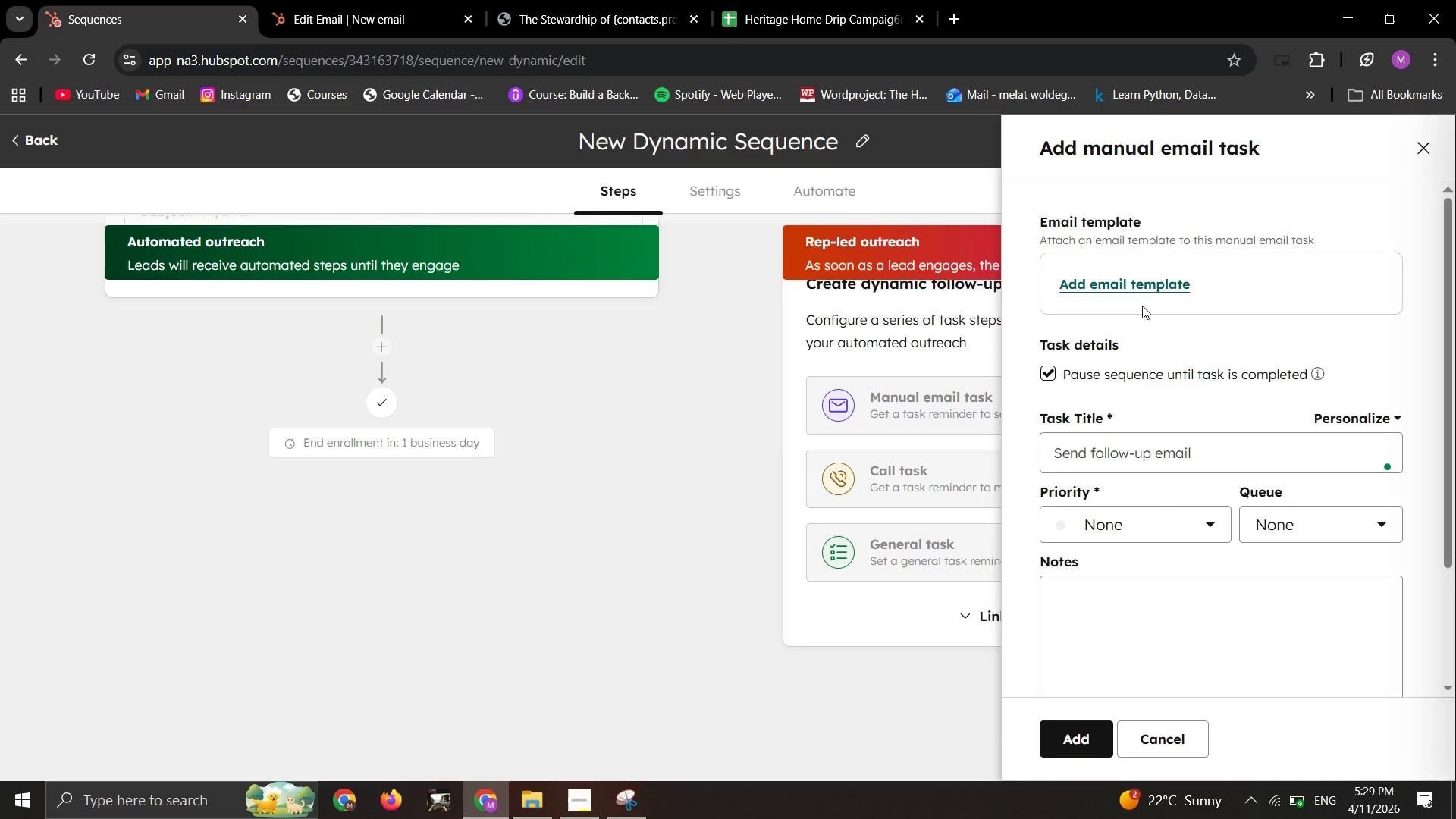 
left_click([1122, 284])
 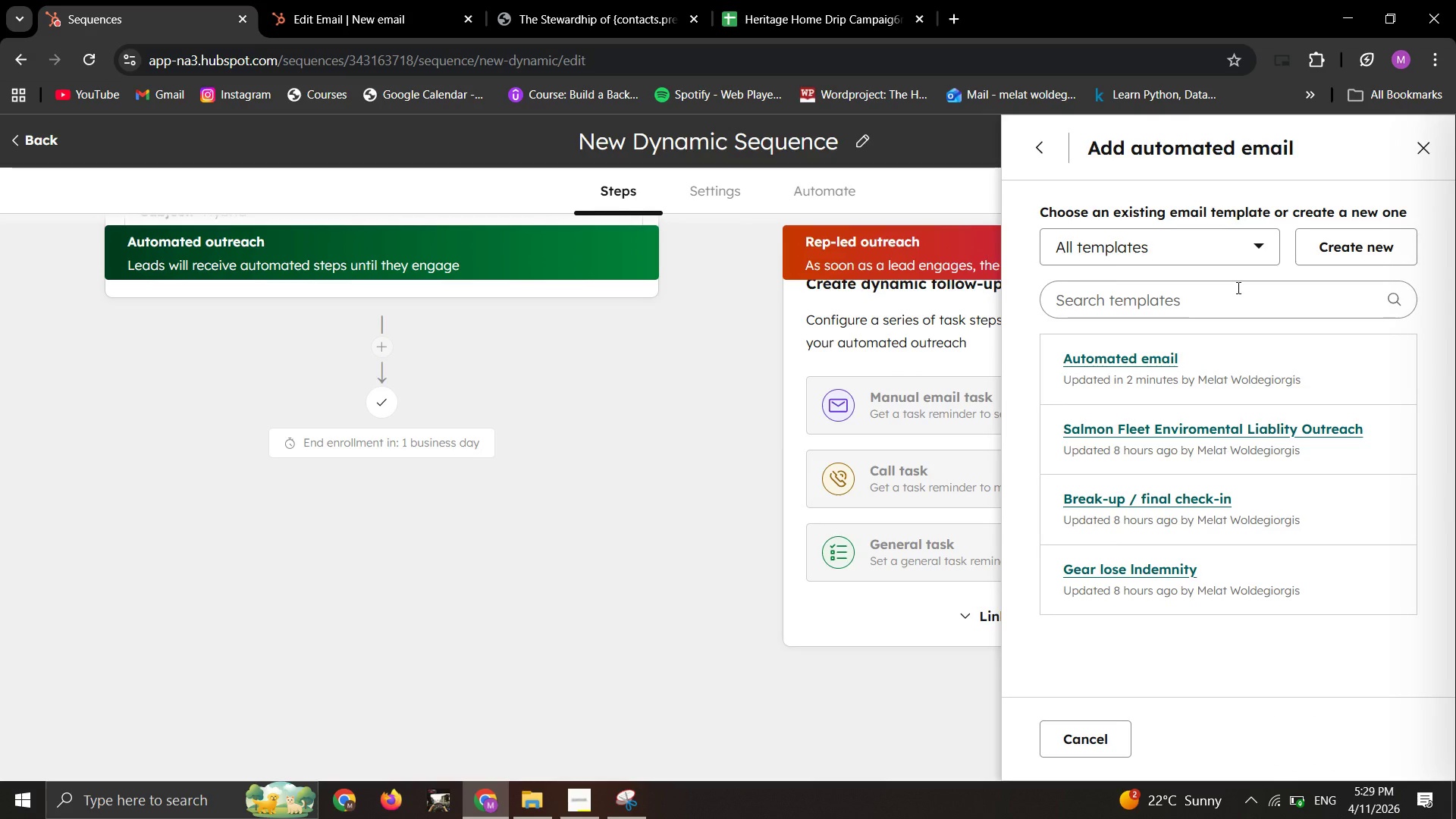 
left_click([1244, 253])
 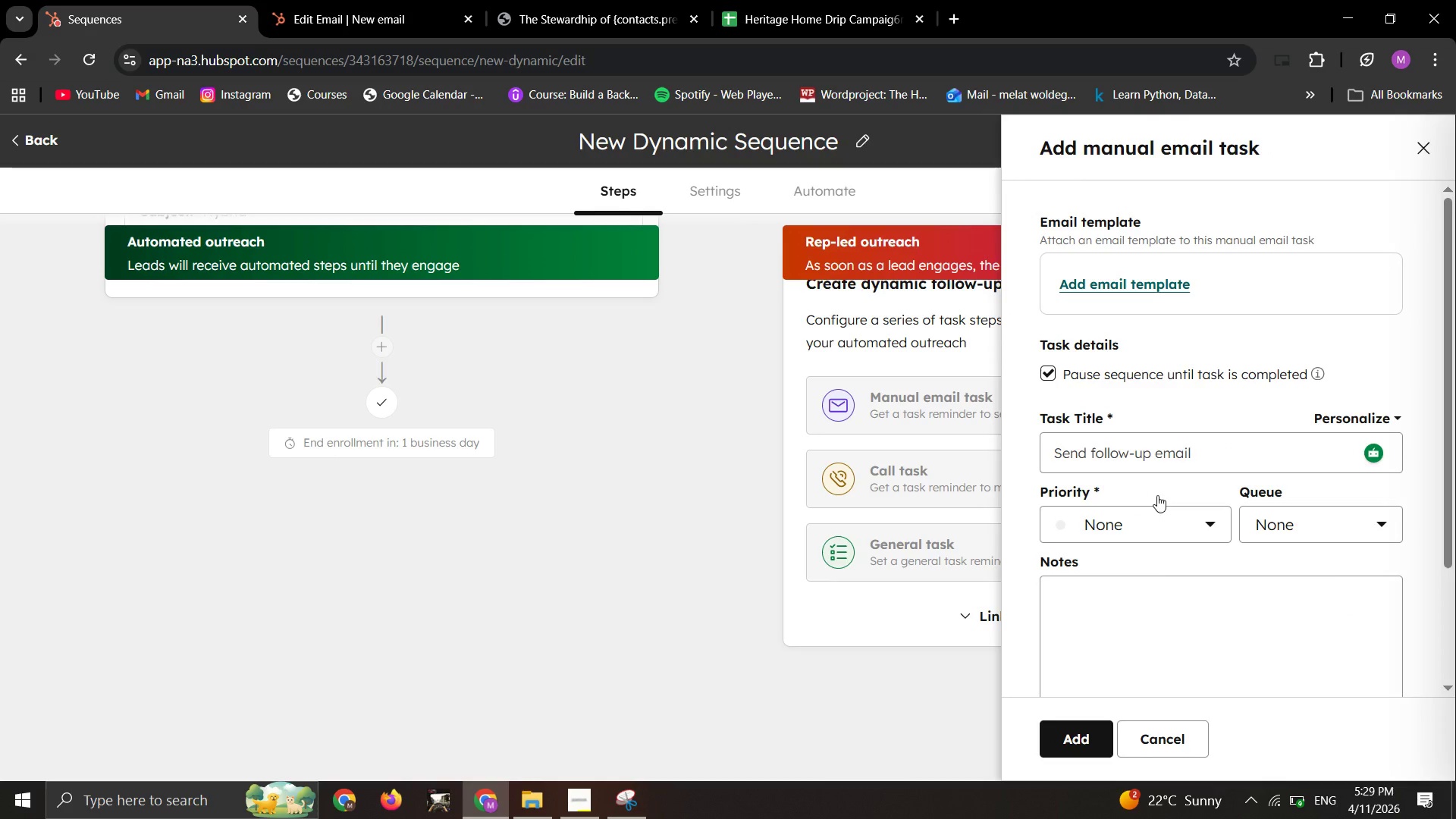 
wait(6.25)
 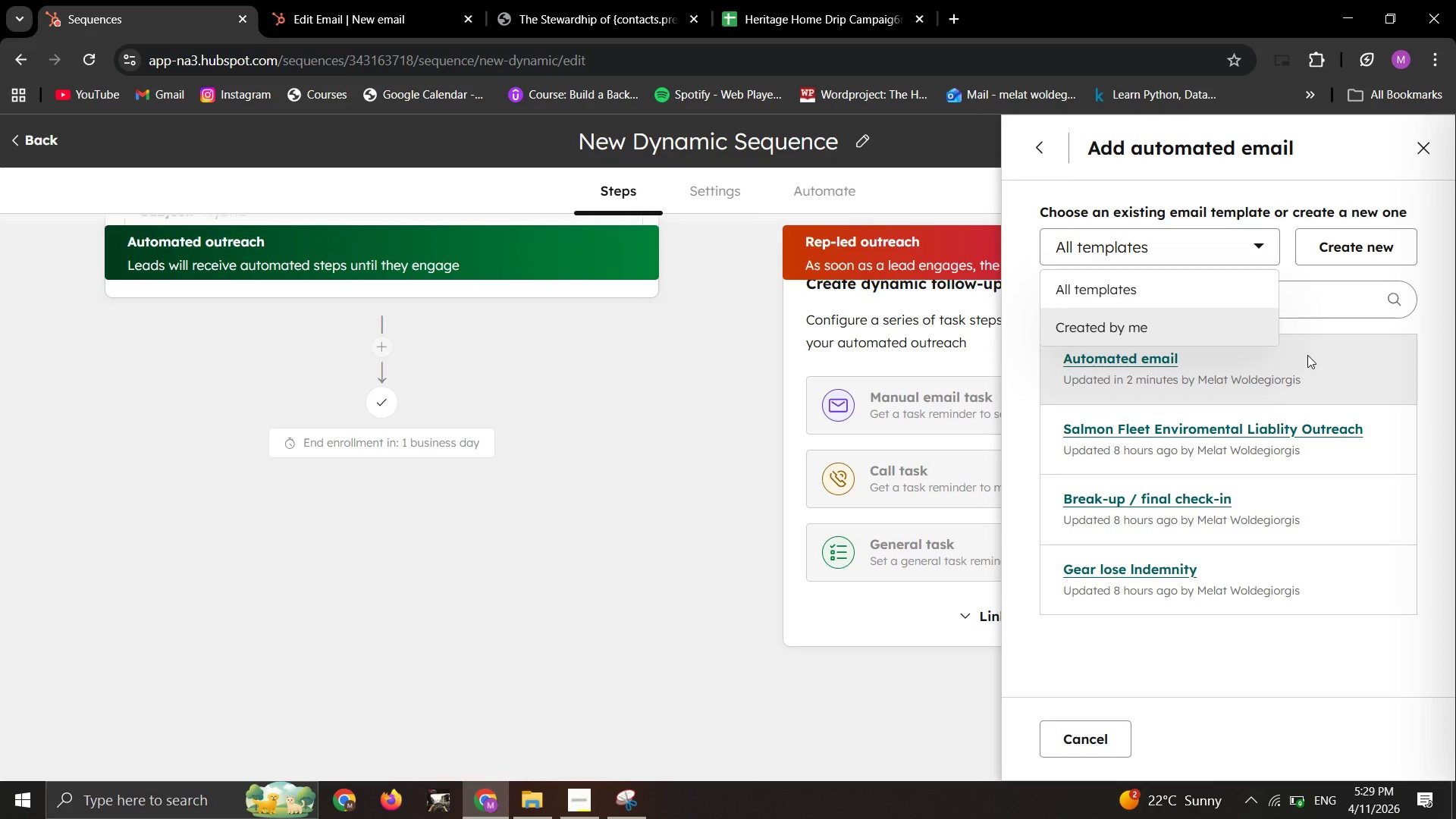 
scroll: coordinate [1182, 410], scroll_direction: down, amount: 1.0
 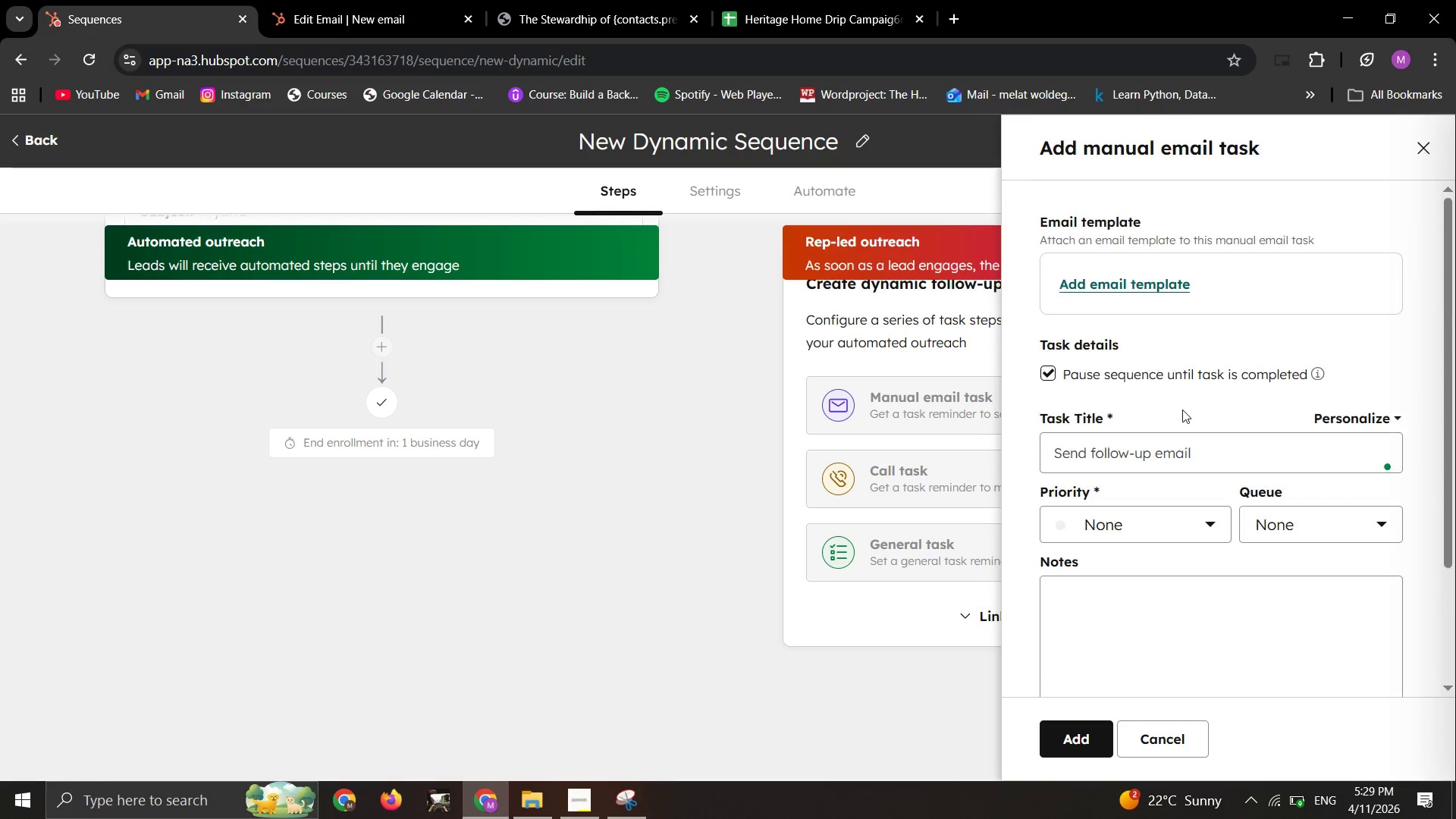 
scroll: coordinate [1182, 410], scroll_direction: none, amount: 0.0
 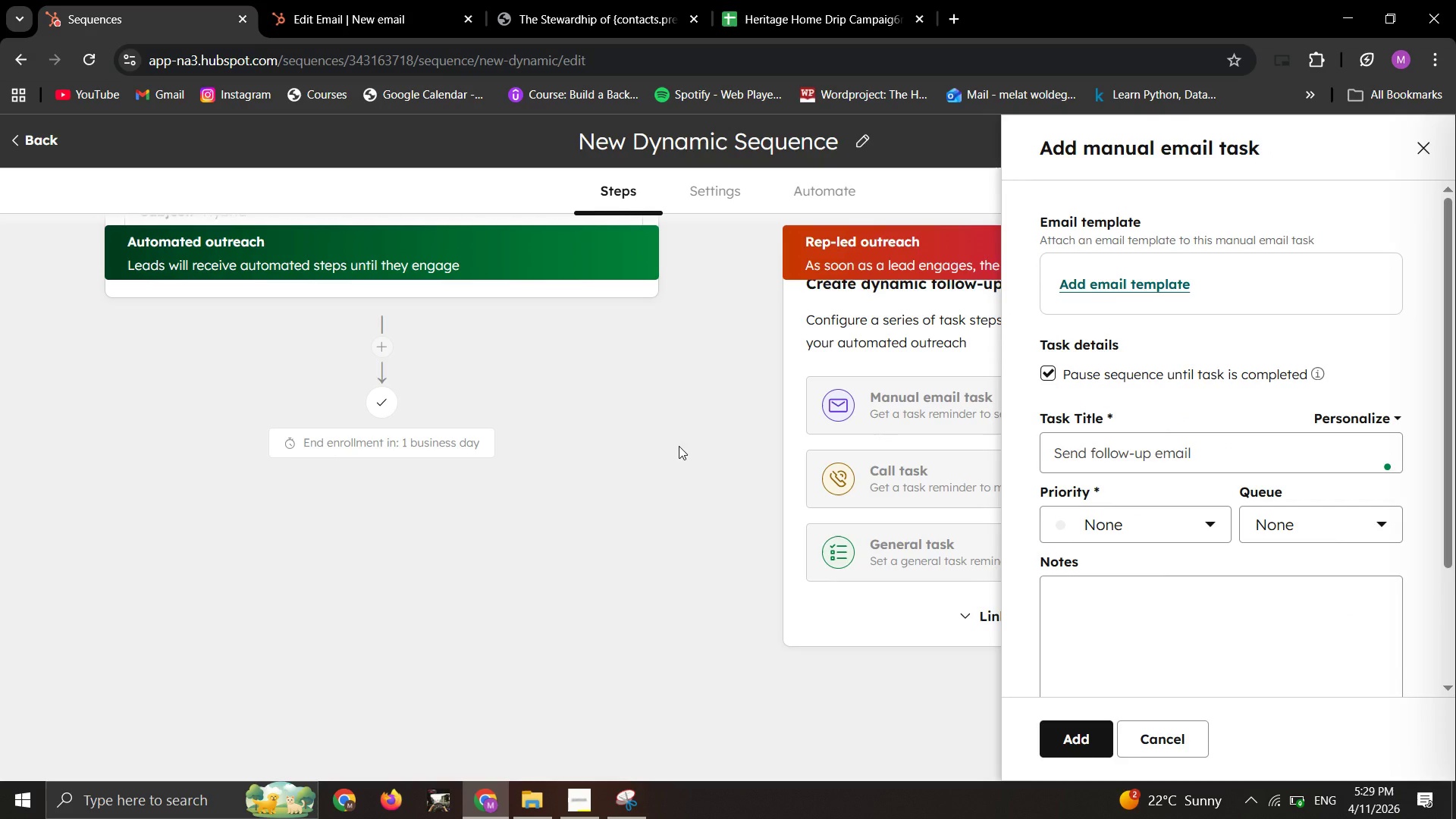 
left_click([679, 446])
 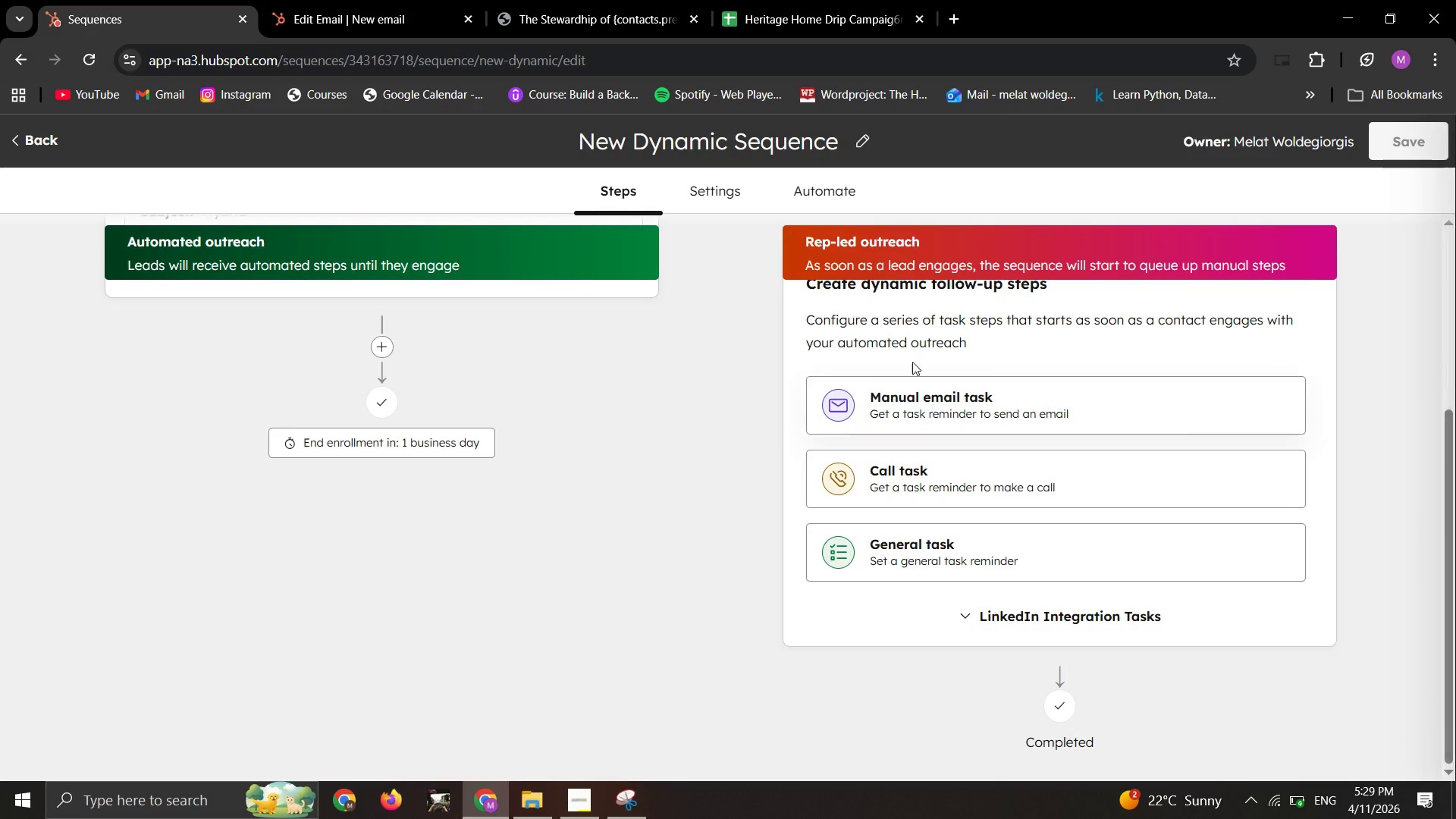 
left_click([724, 180])
 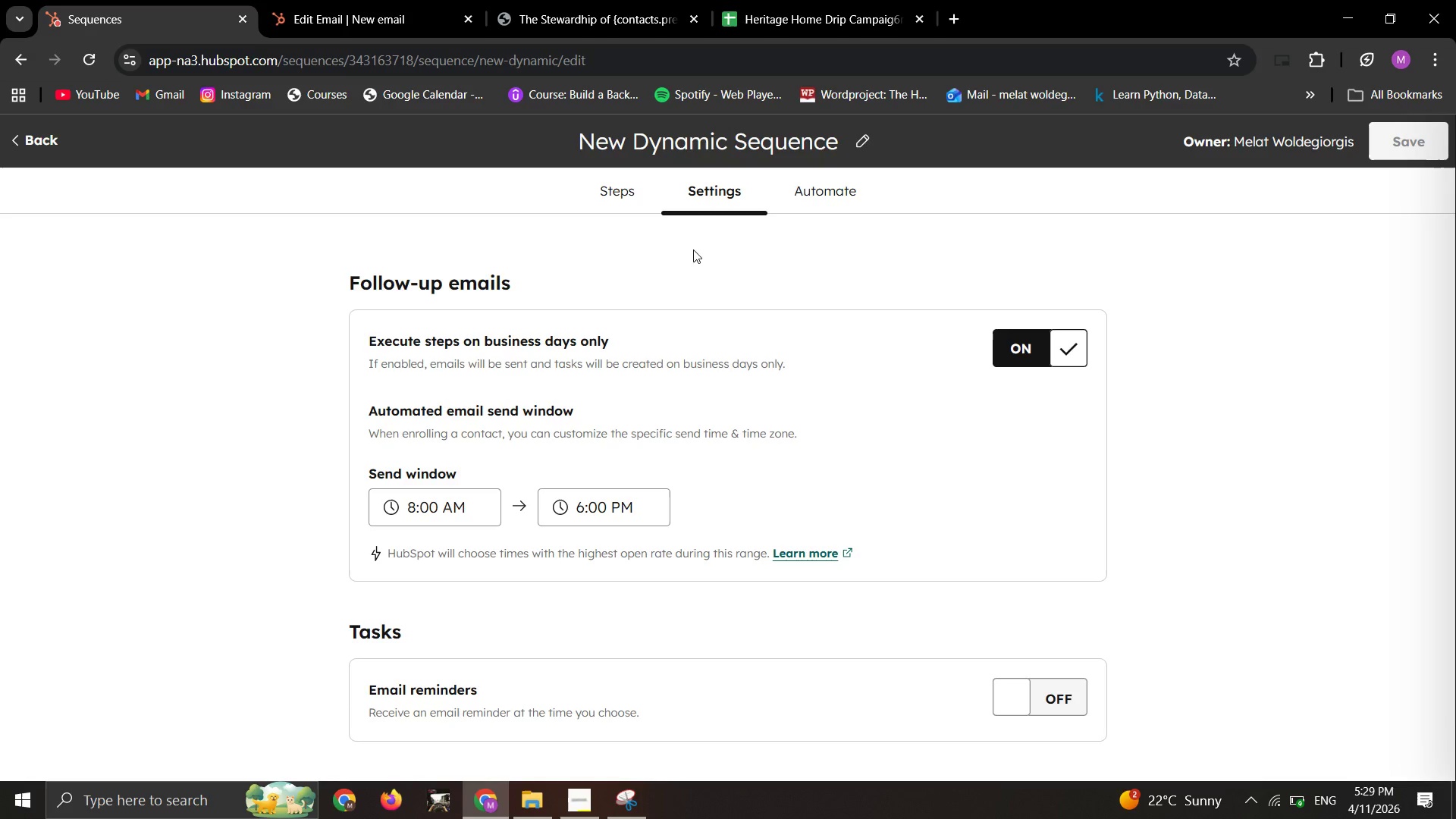 
scroll: coordinate [678, 266], scroll_direction: none, amount: 0.0
 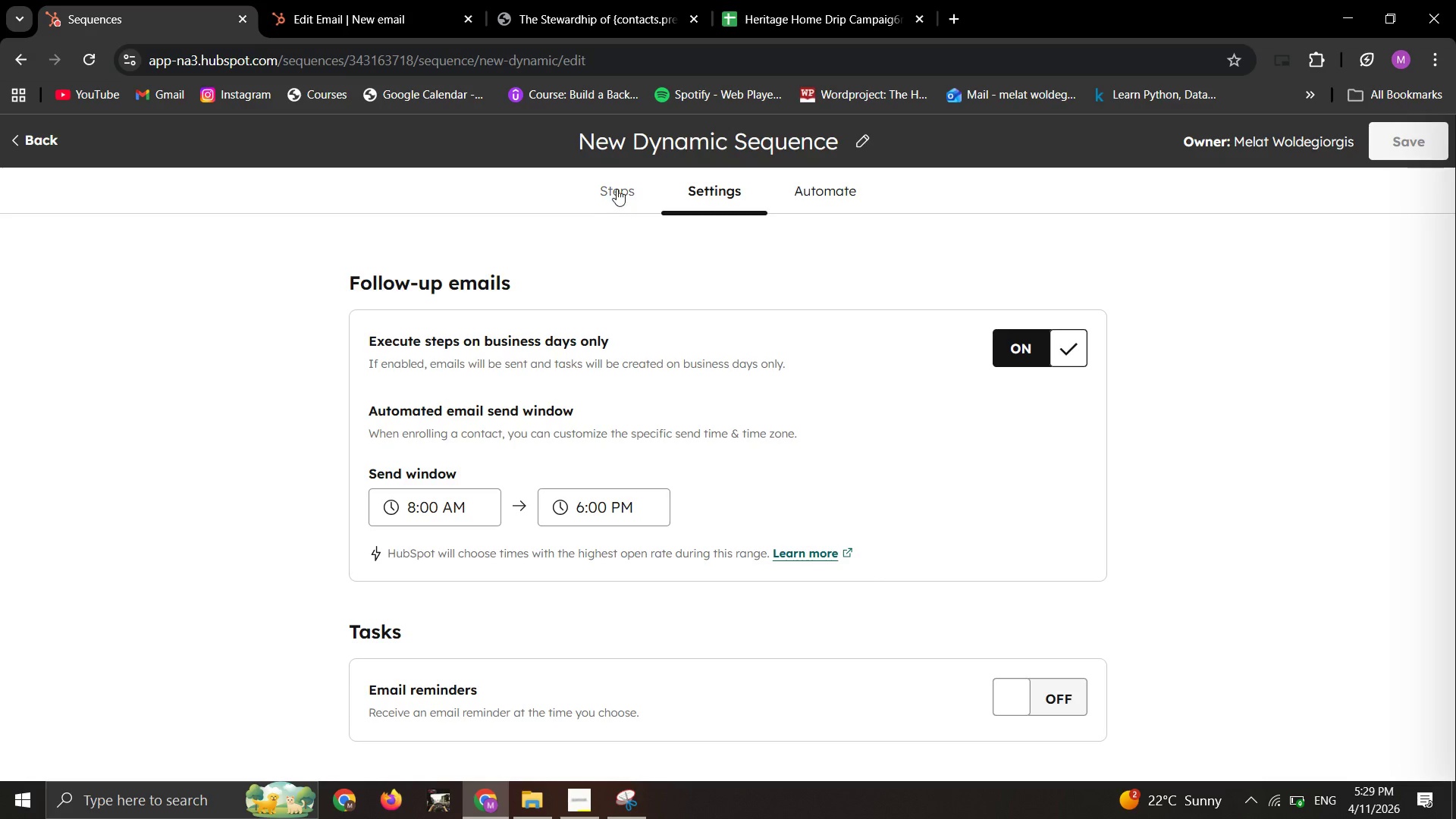 
left_click([617, 189])
 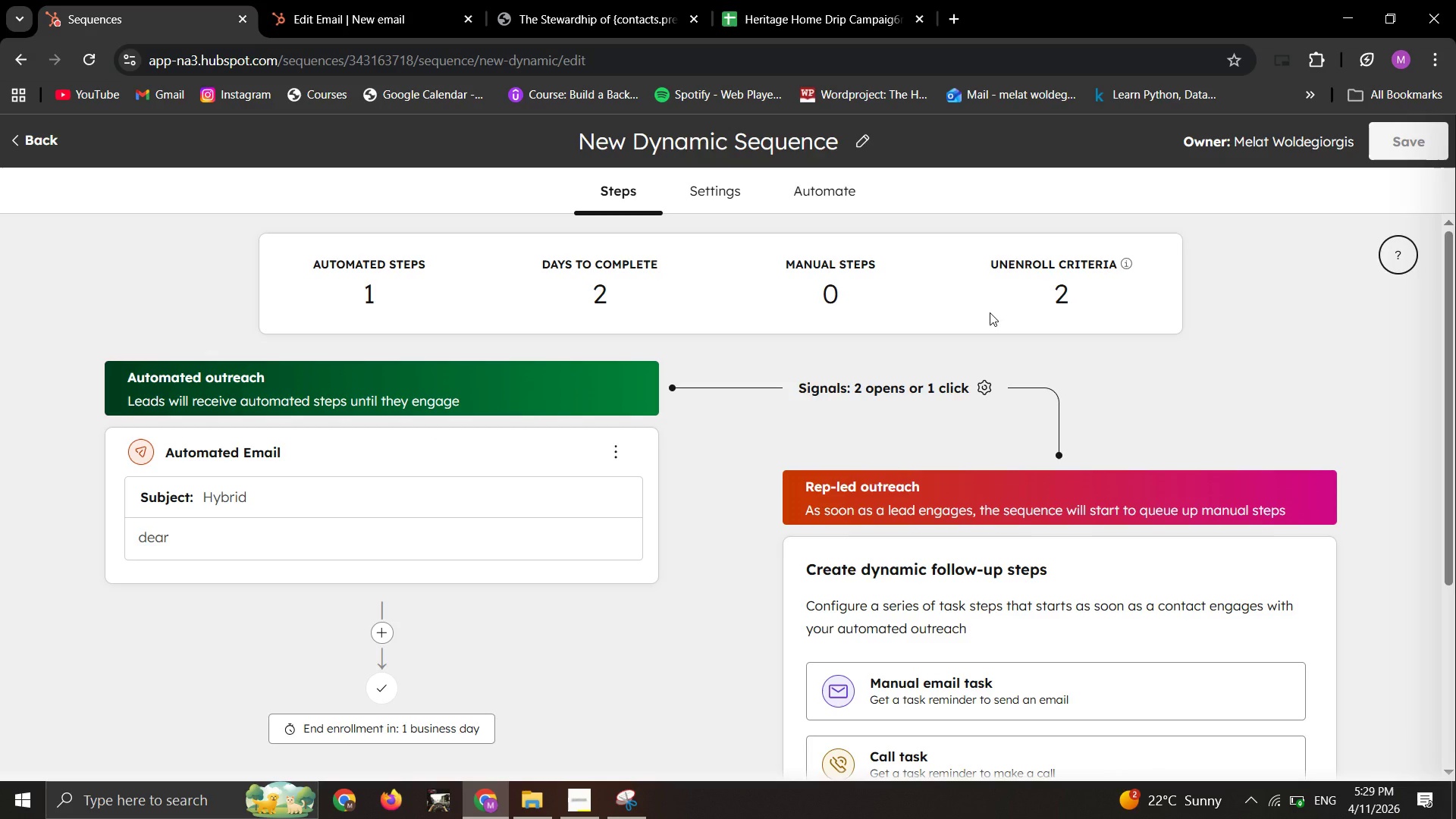 
wait(12.53)
 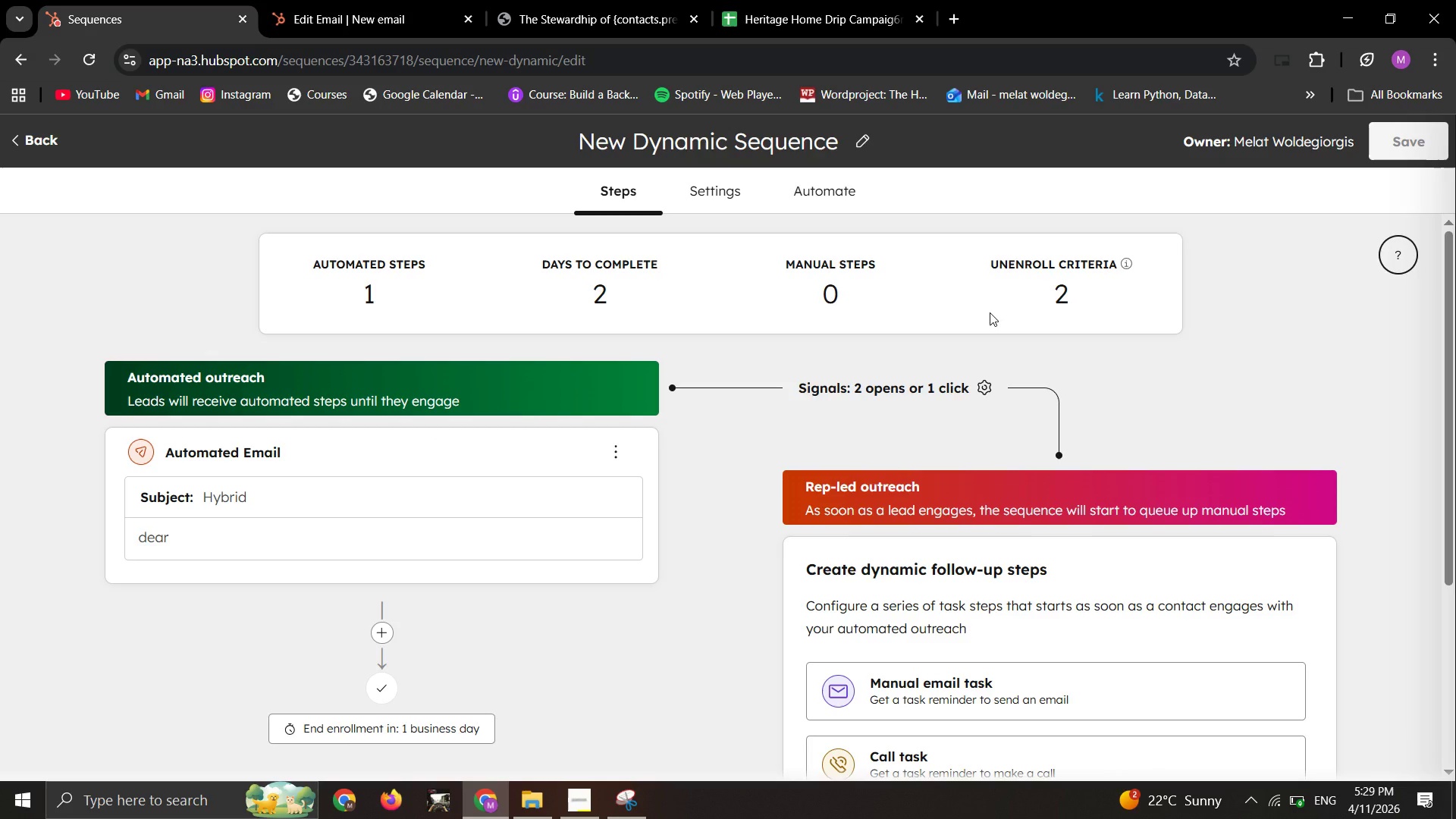 
left_click([21, 150])
 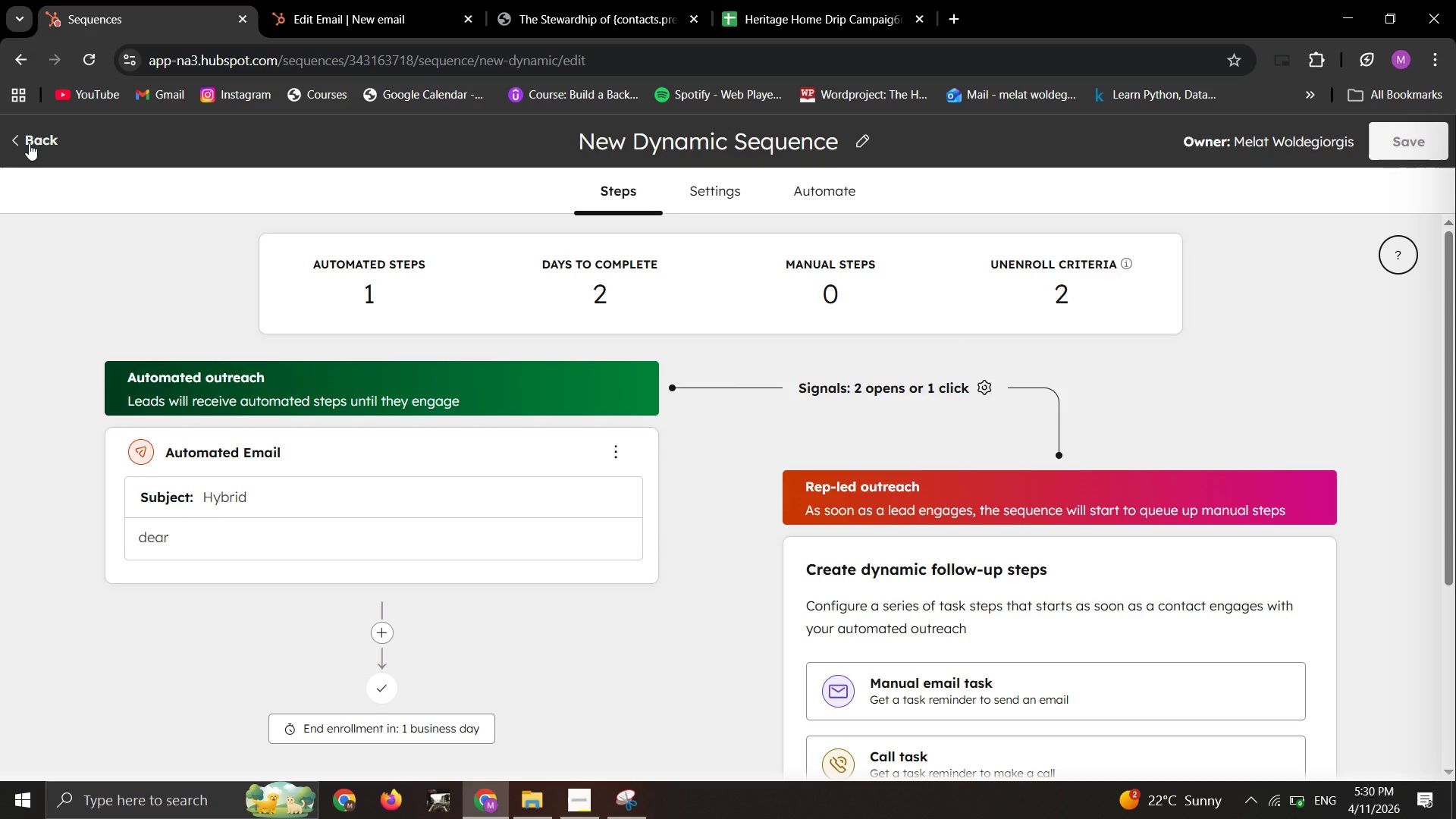 
left_click([33, 143])
 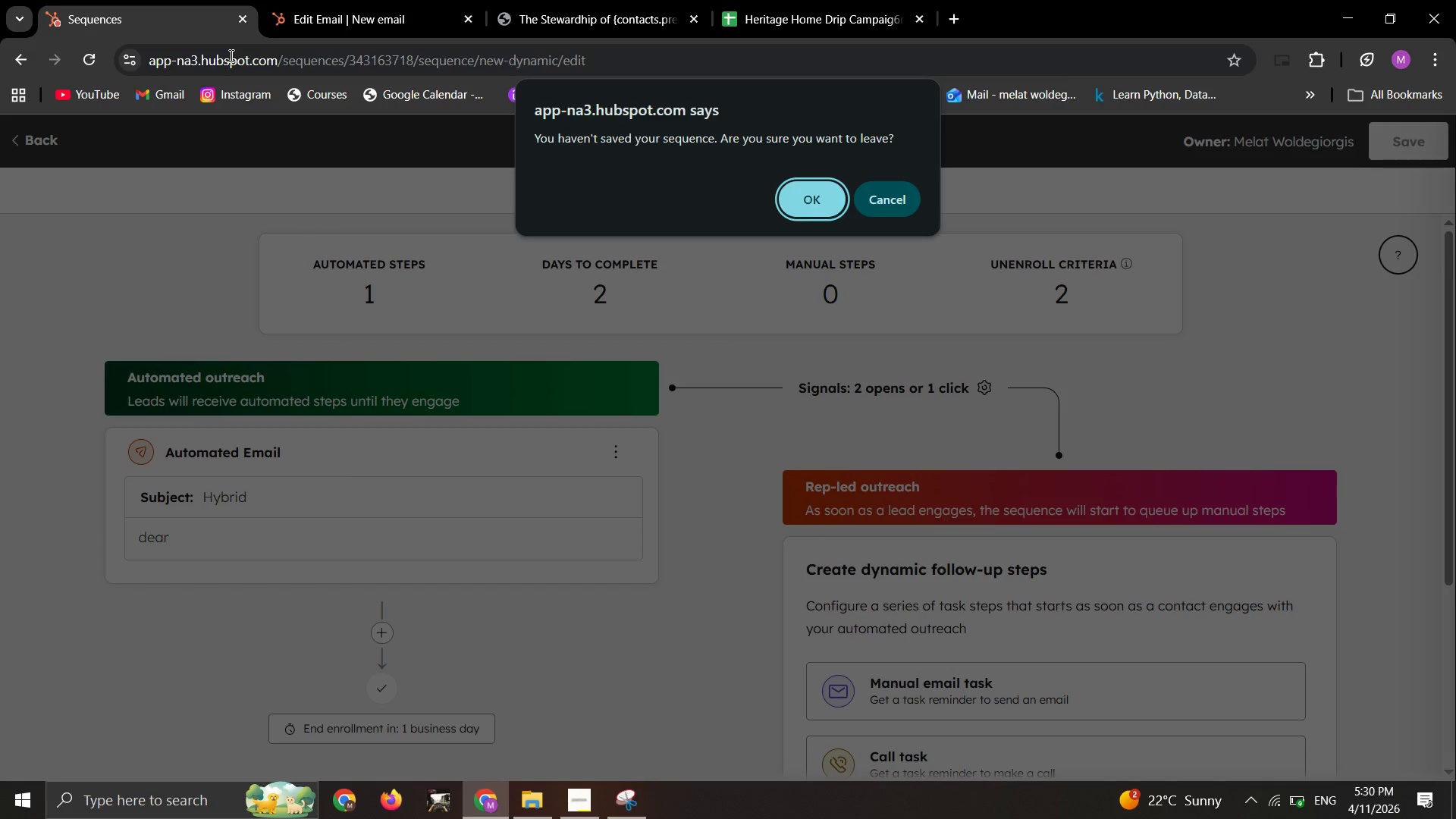 
wait(5.5)
 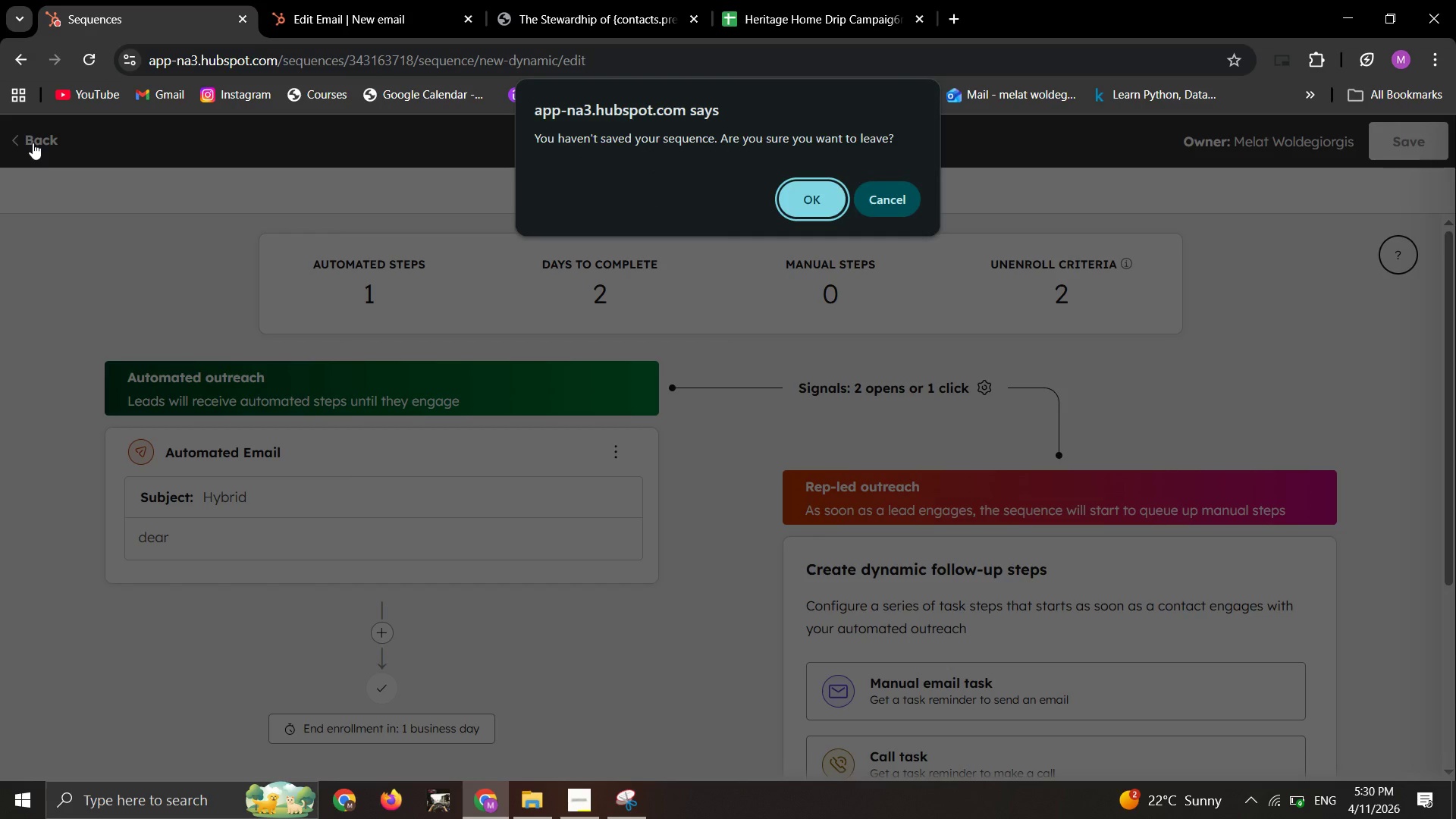 
left_click([831, 203])
 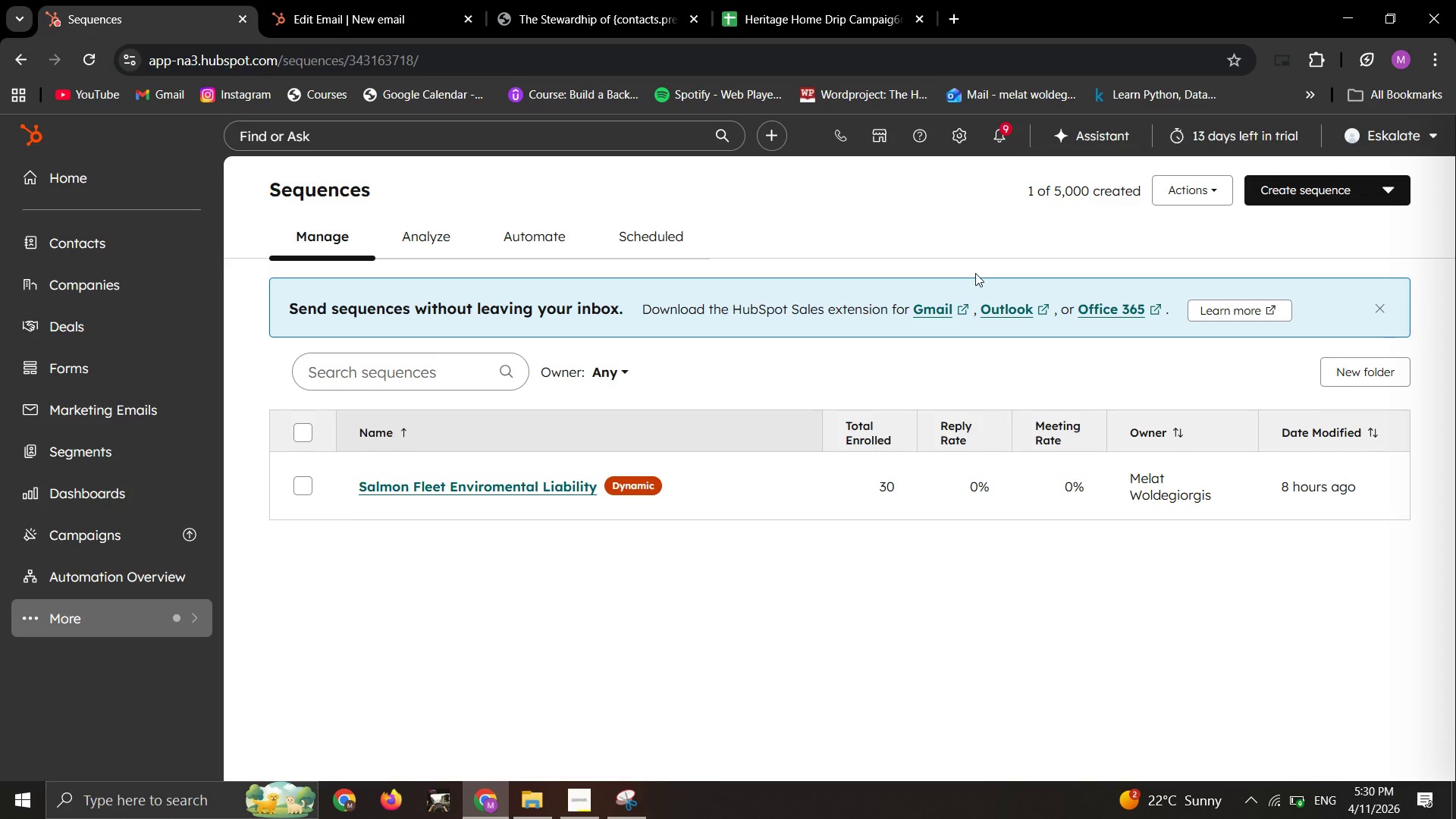 
wait(26.66)
 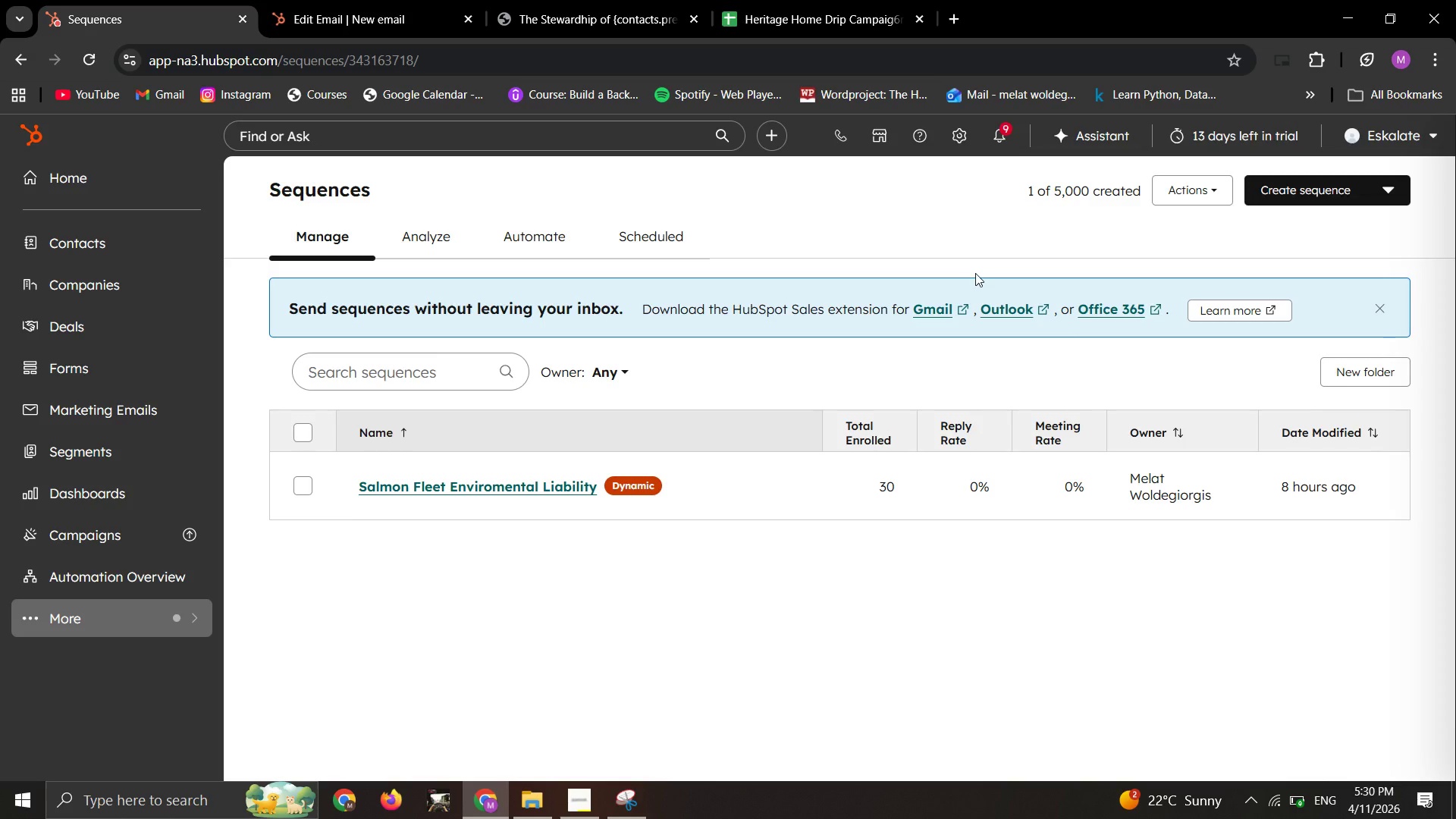 
left_click([167, 613])
 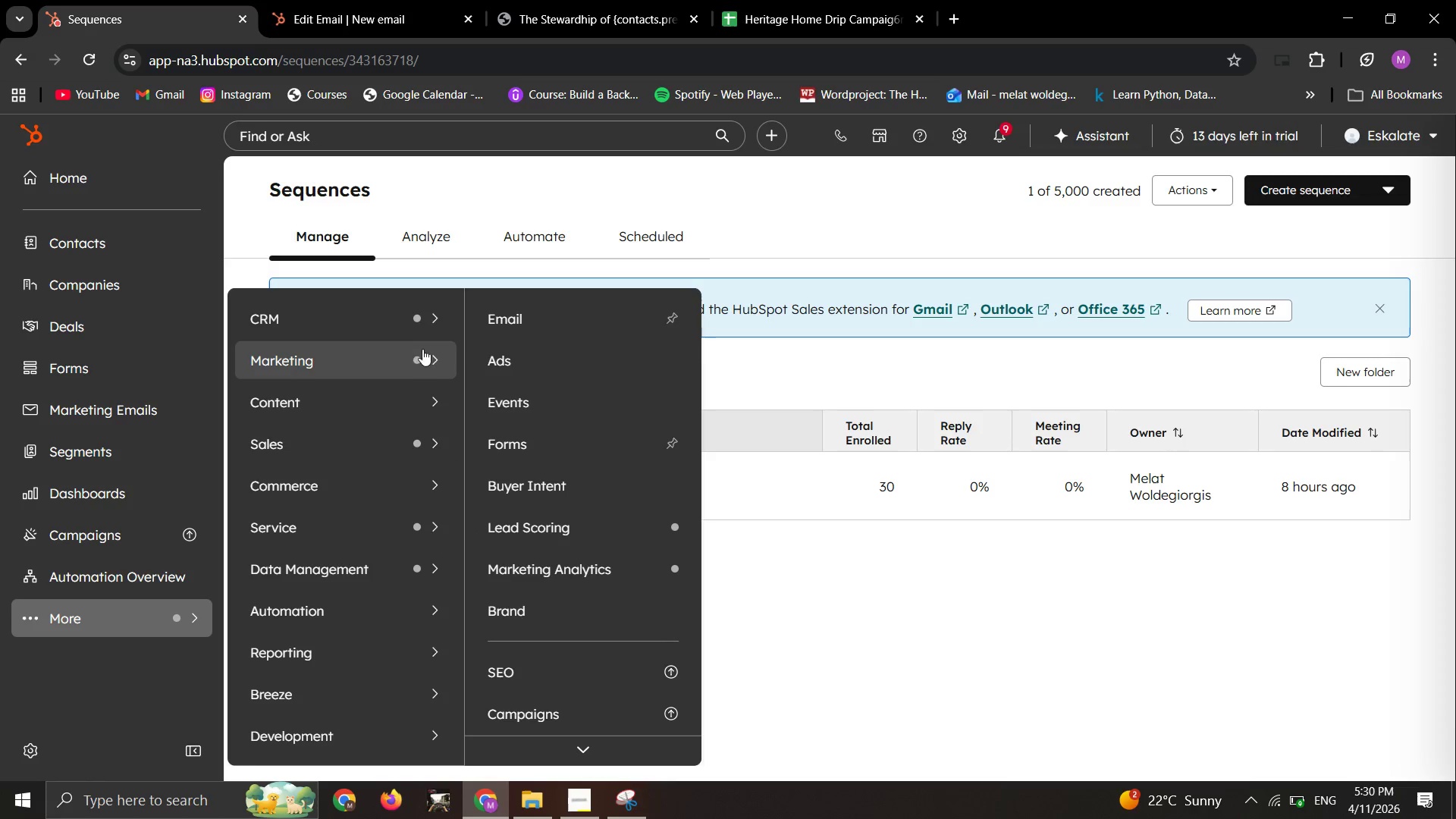 
left_click([500, 321])
 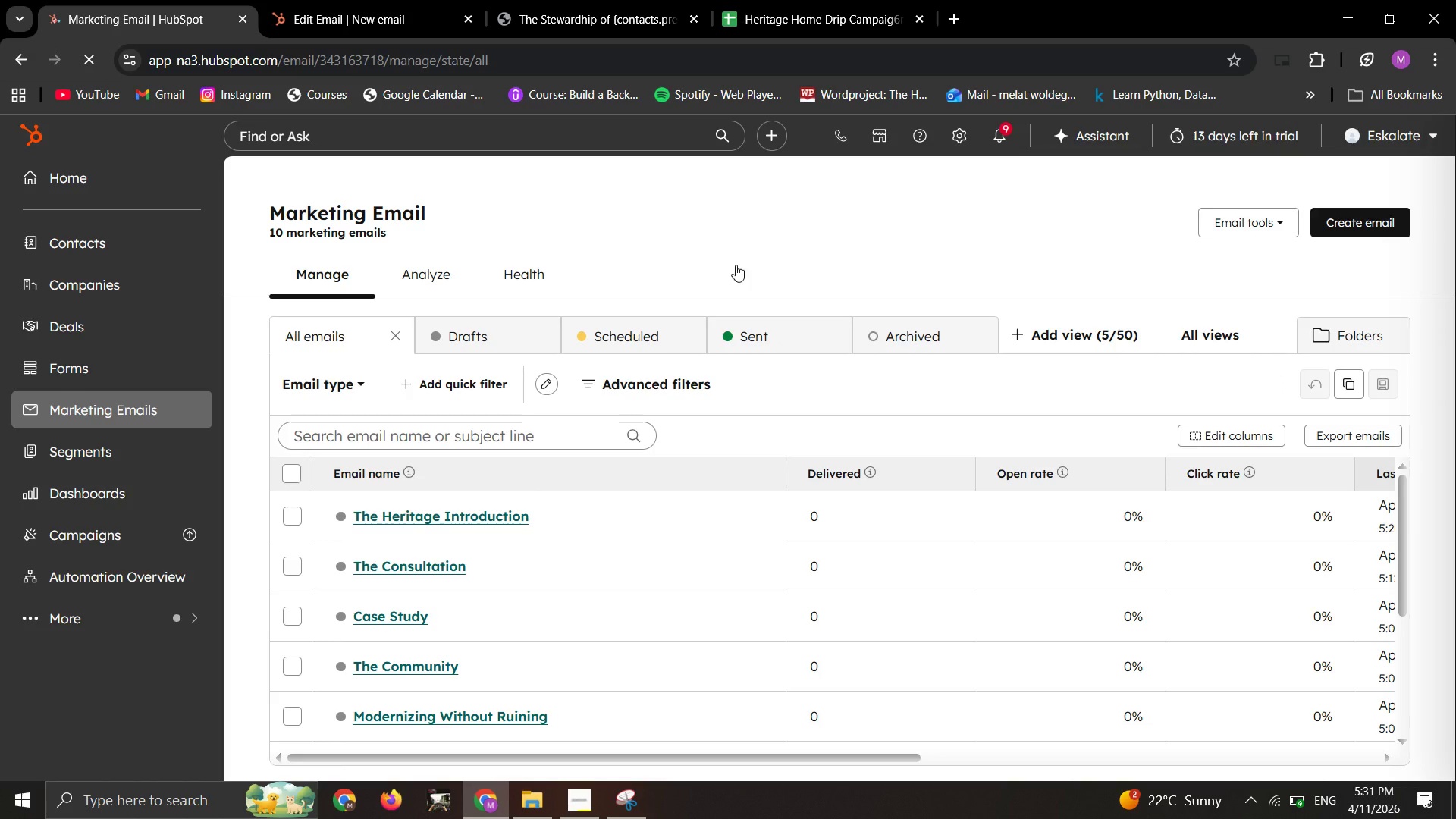 
wait(30.19)
 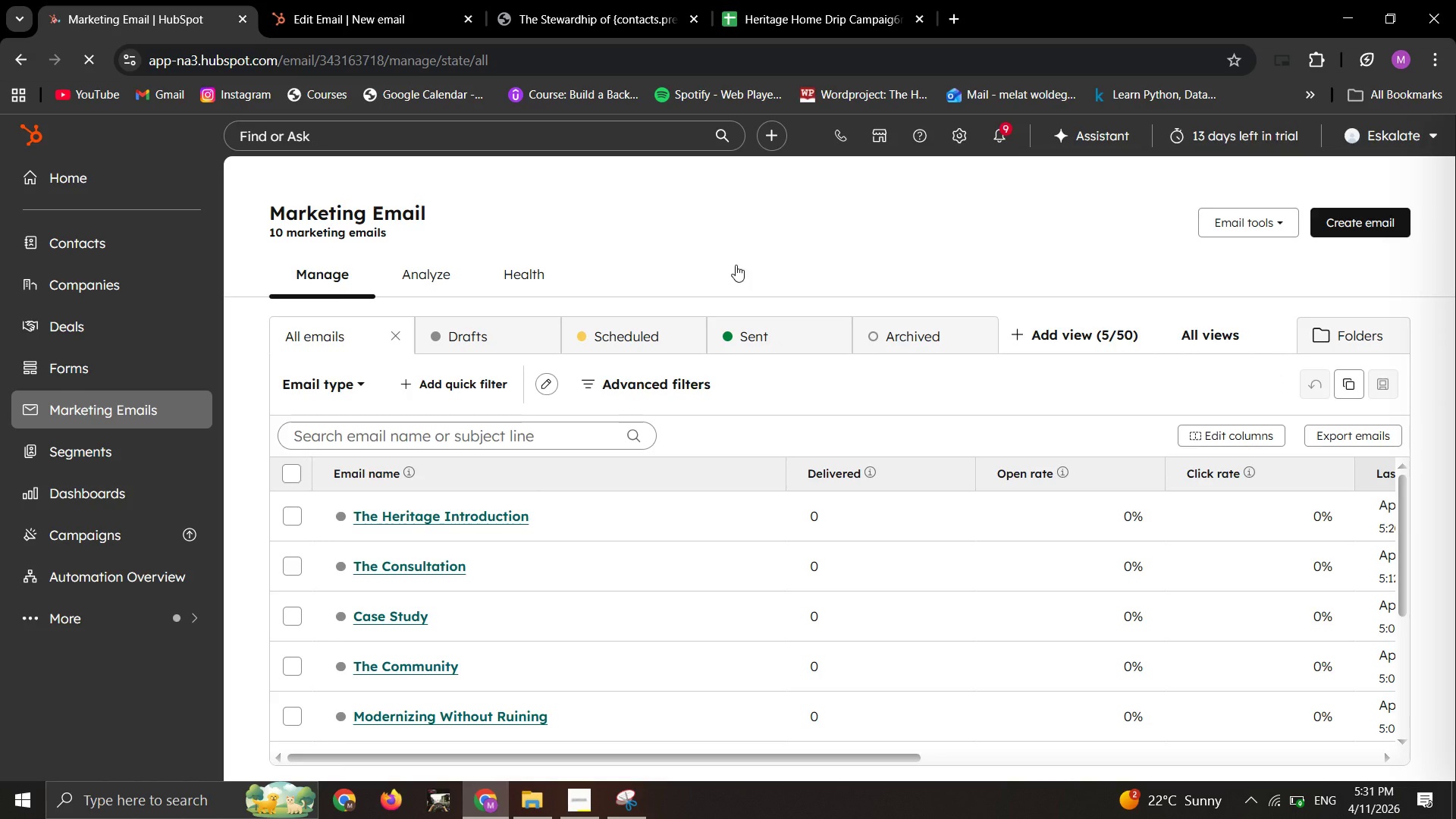 
left_click([1262, 226])
 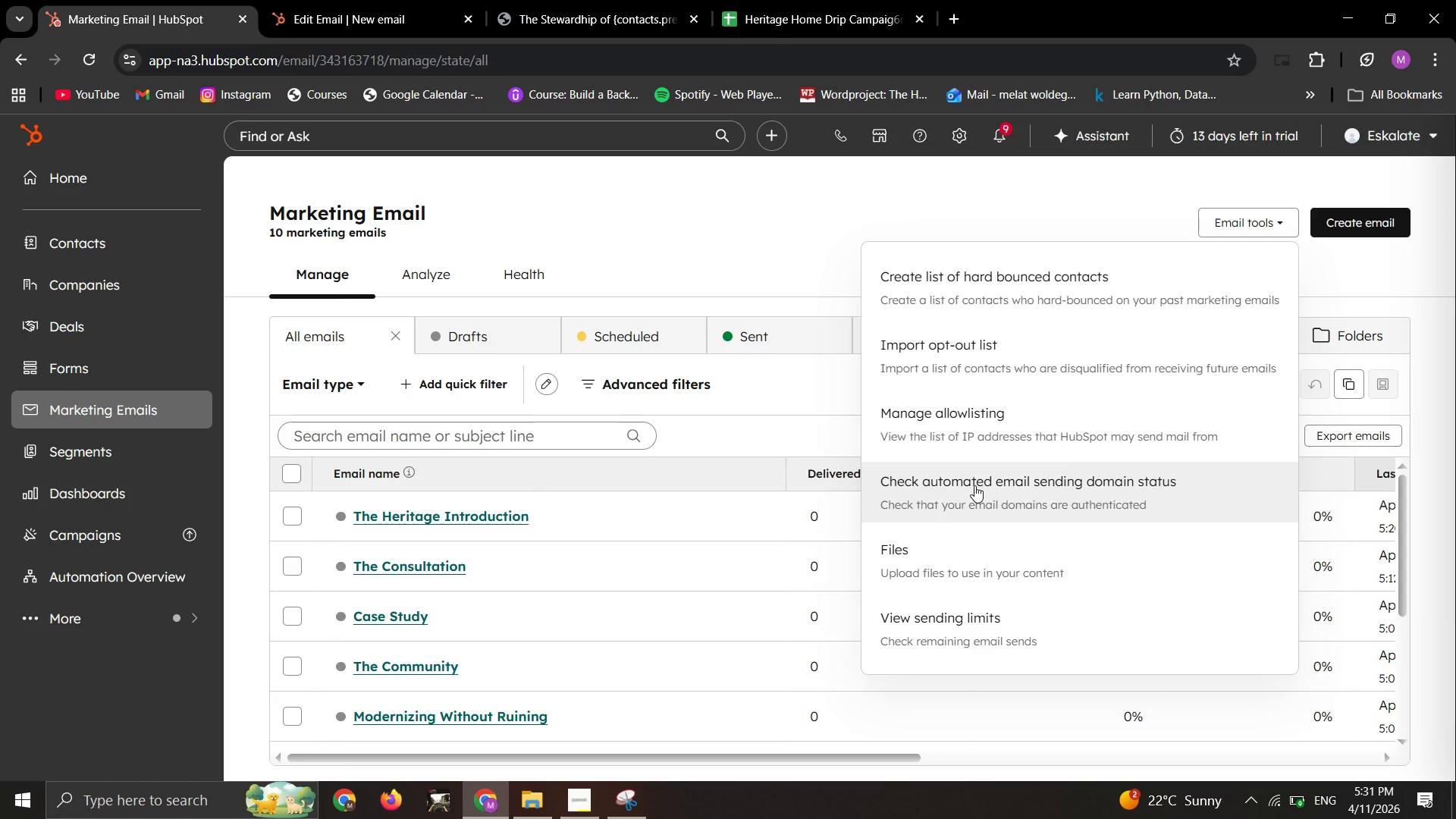 
wait(7.5)
 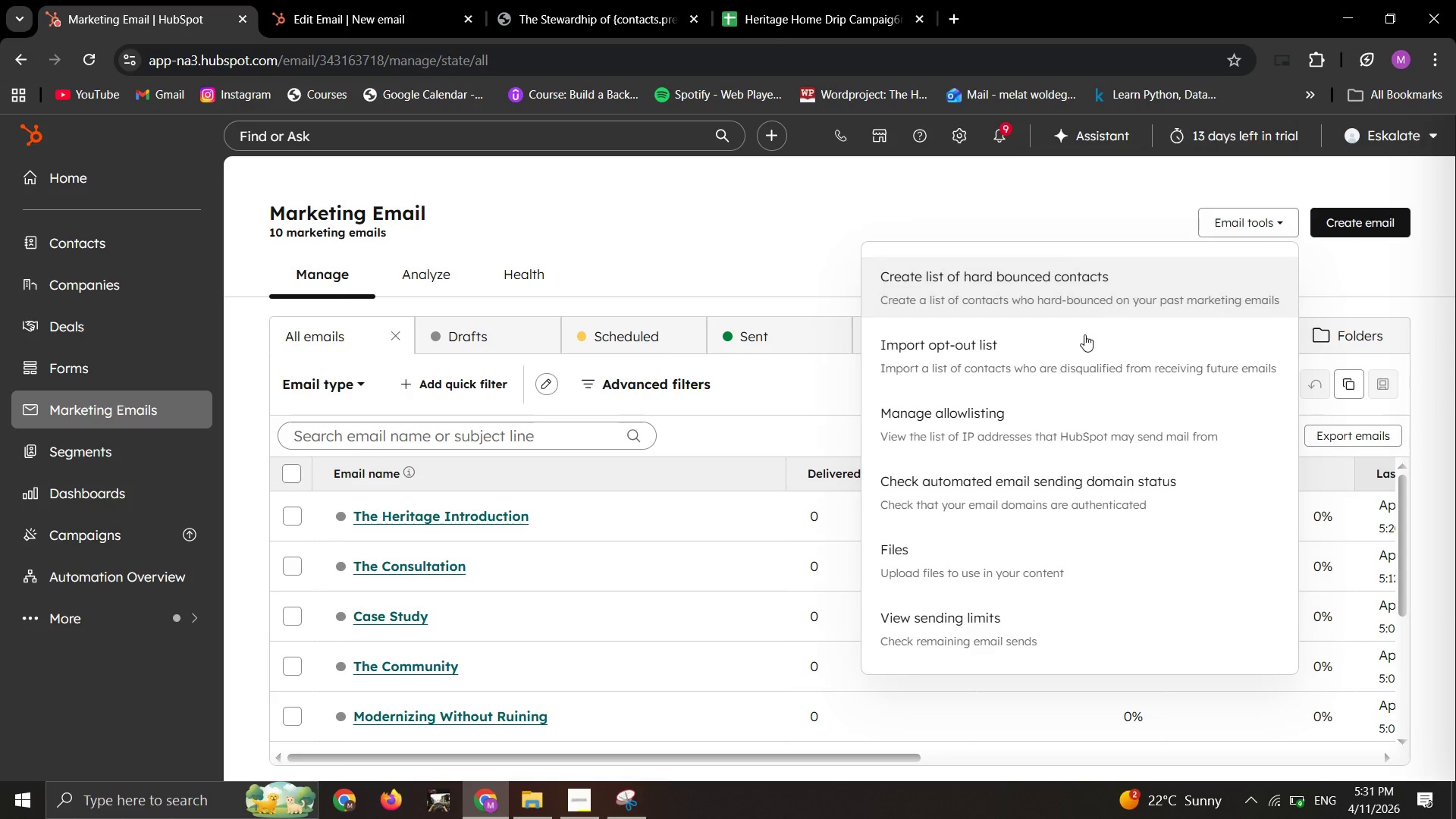 
left_click([822, 240])
 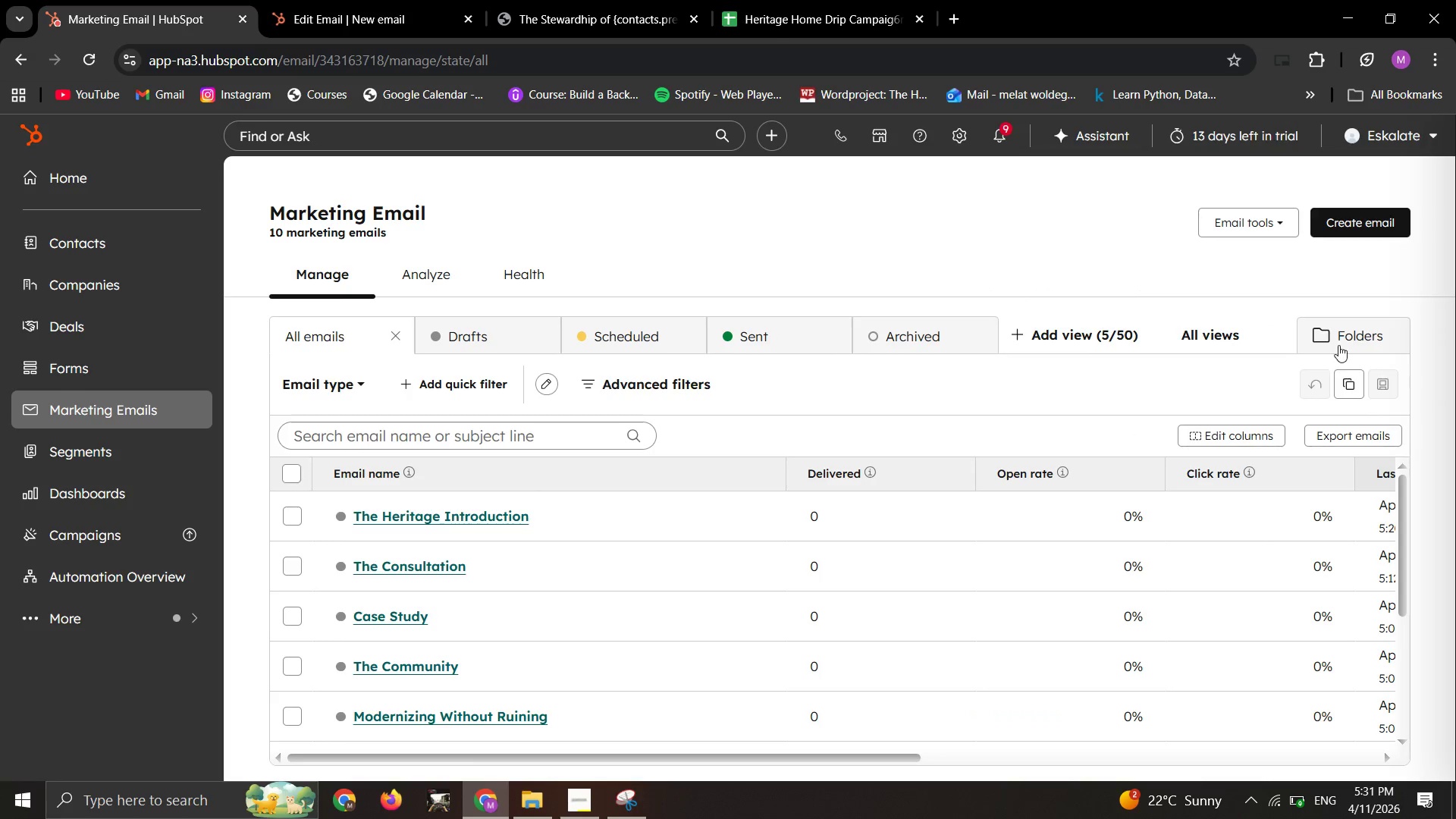 
left_click([1347, 337])
 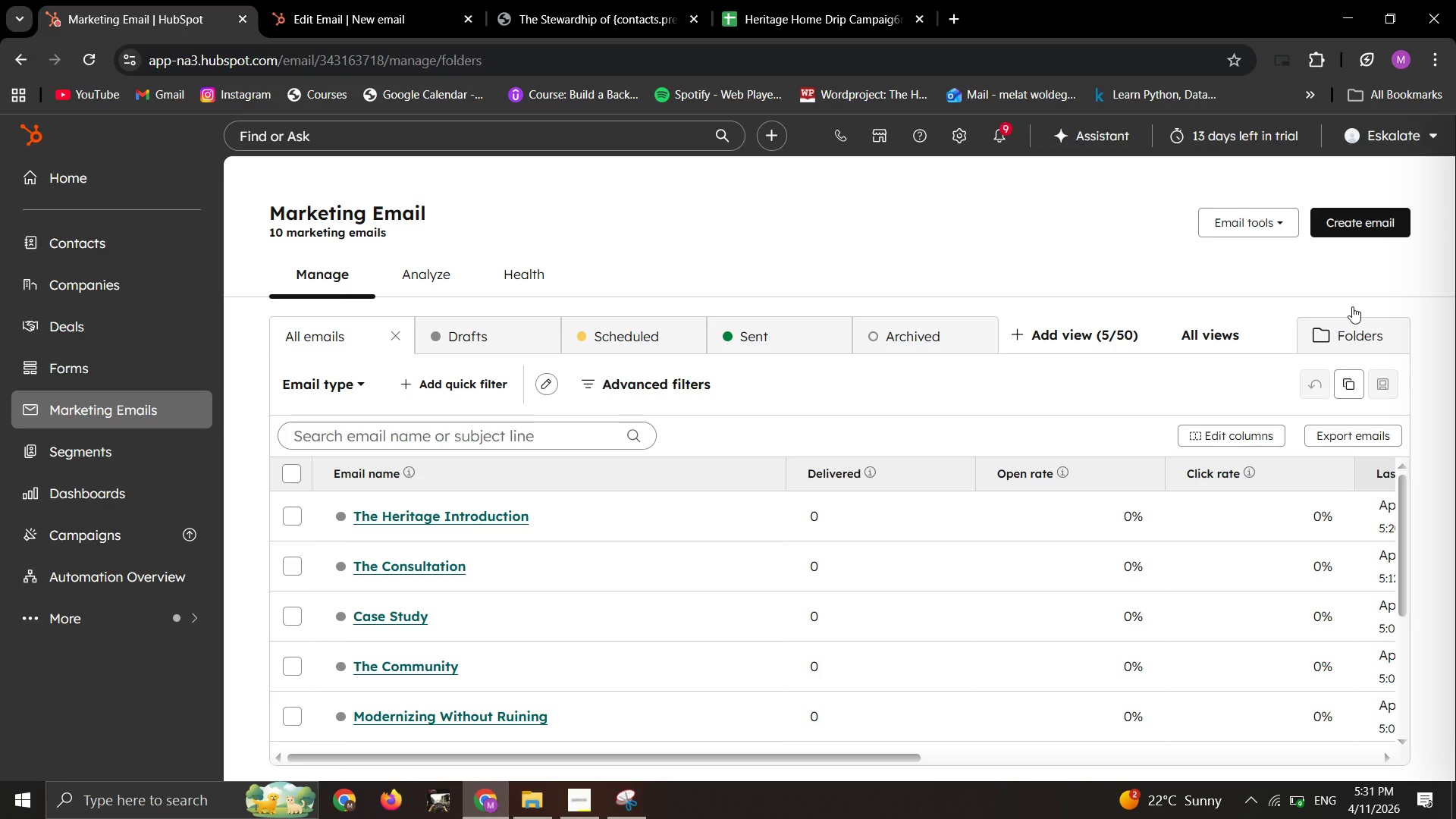 
scroll: coordinate [1348, 301], scroll_direction: none, amount: 0.0
 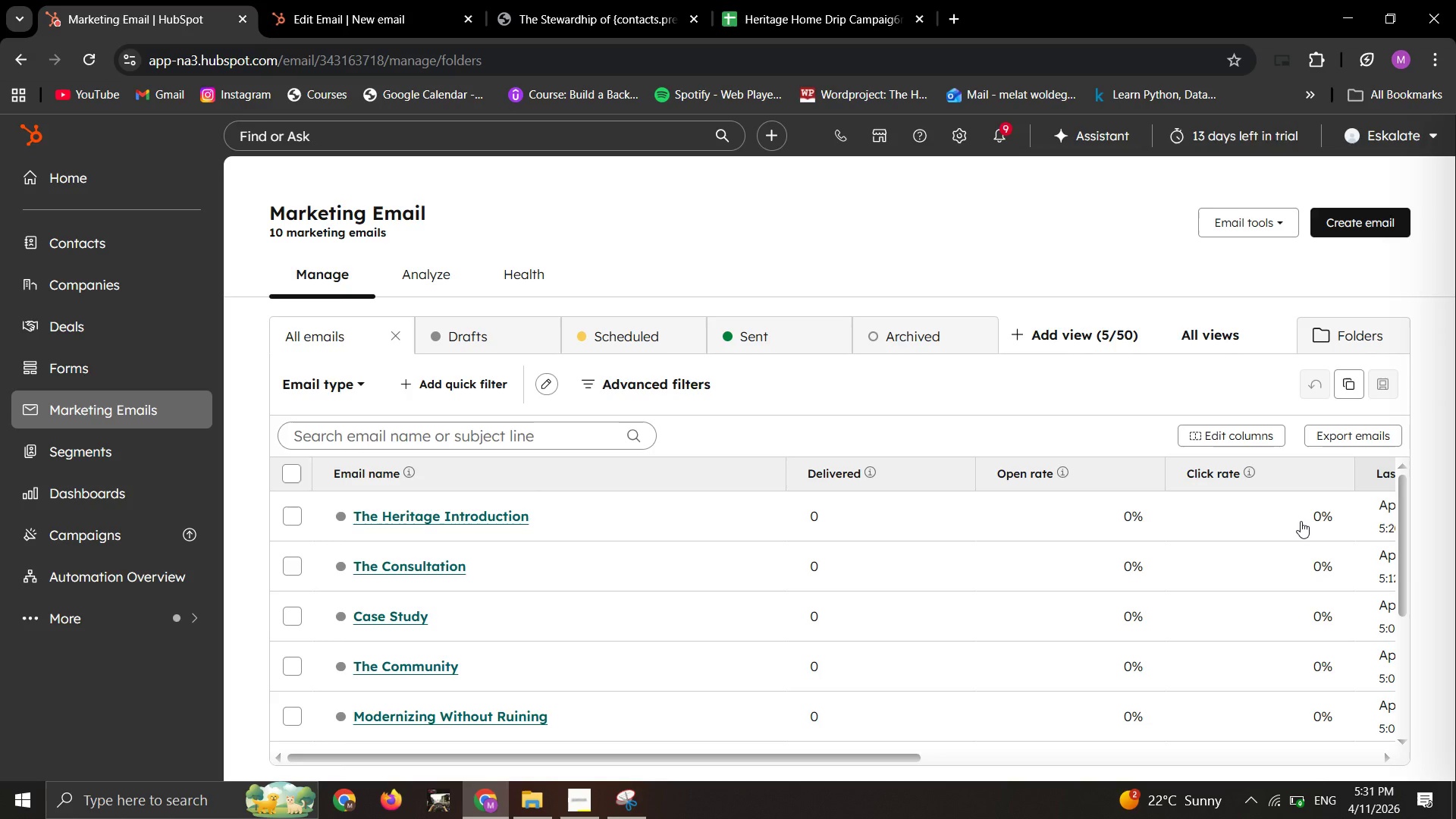 
scroll: coordinate [1301, 524], scroll_direction: down, amount: 2.0
 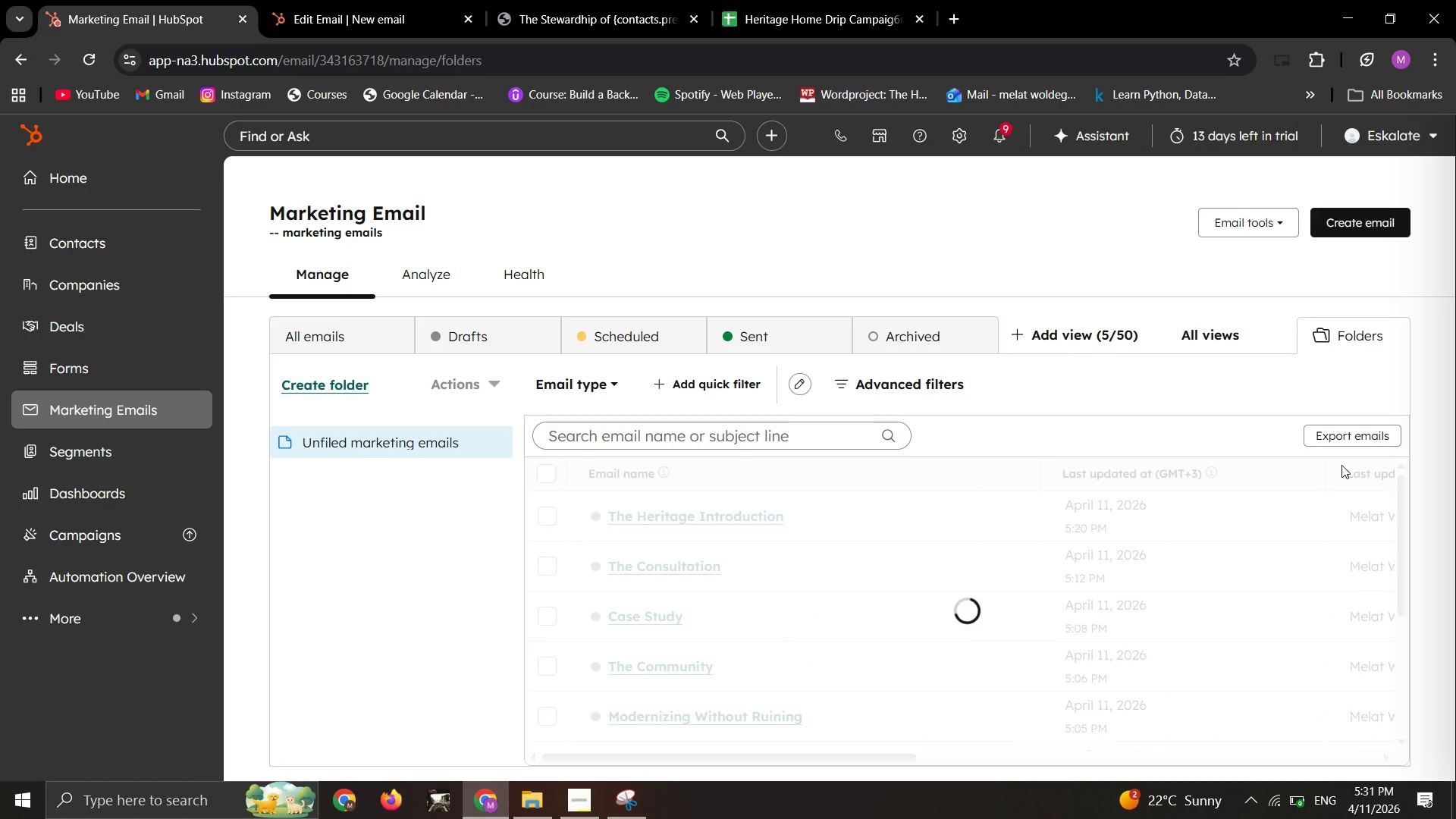 
wait(8.49)
 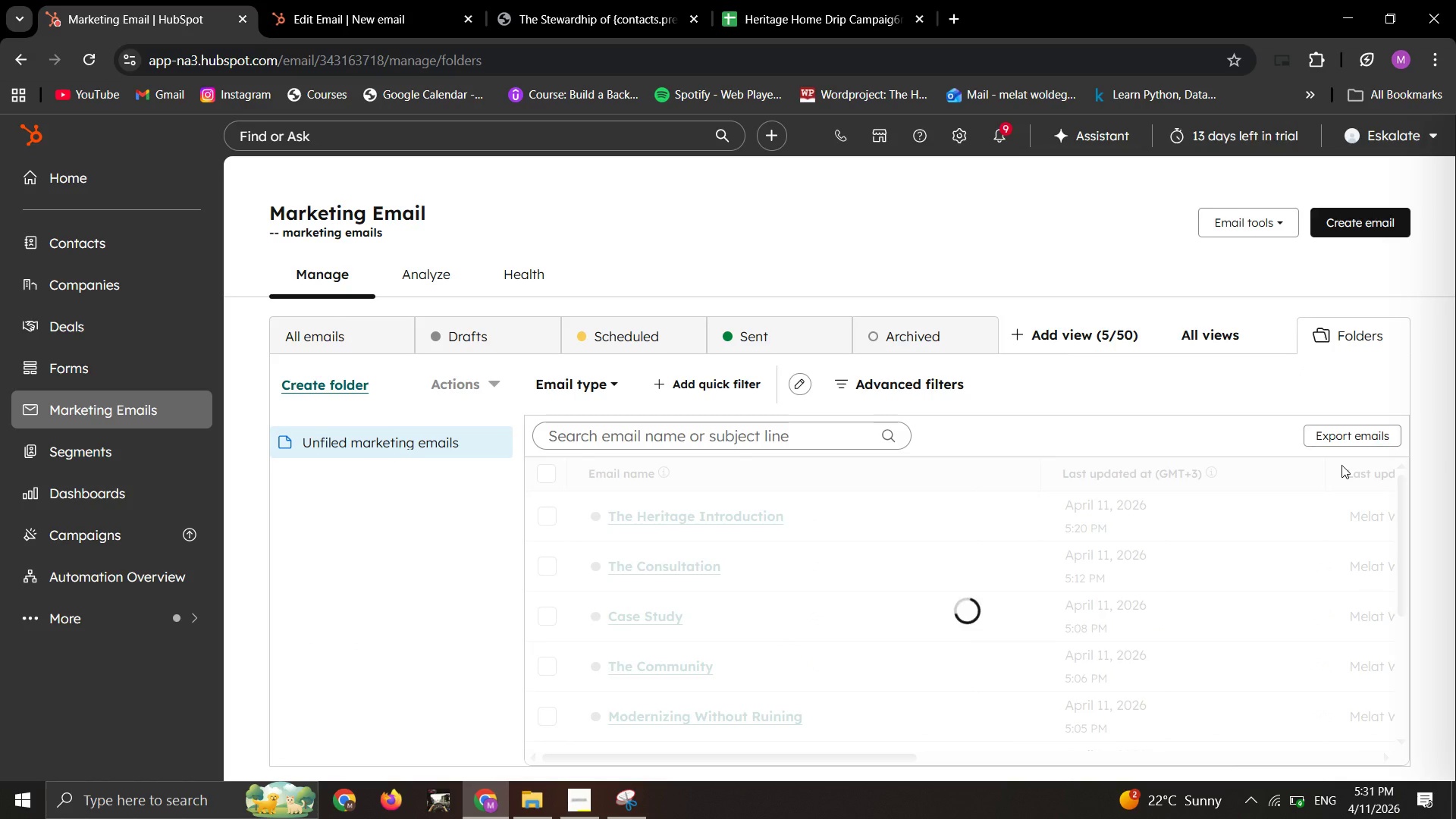 
left_click([339, 332])
 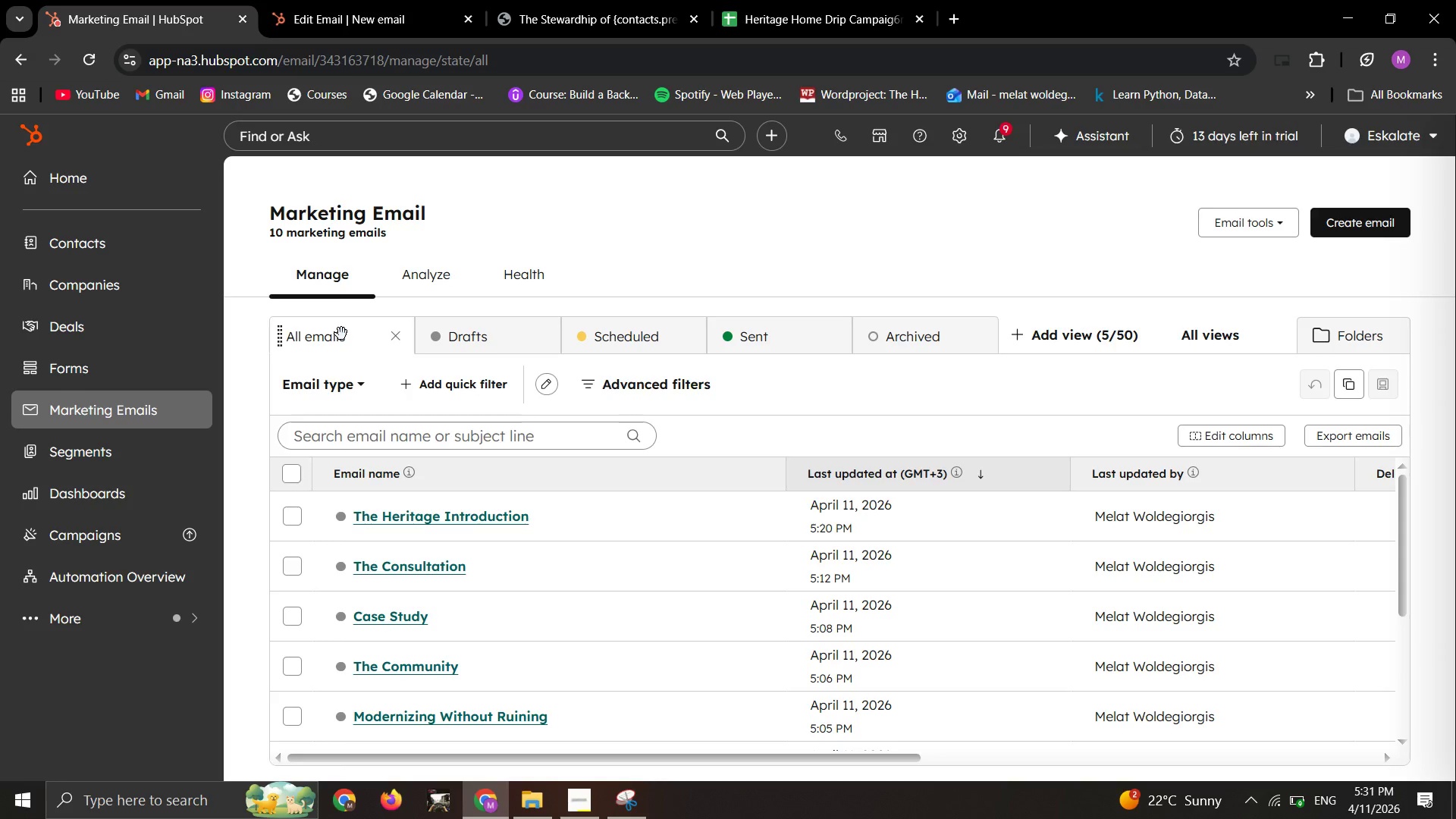 
wait(21.25)
 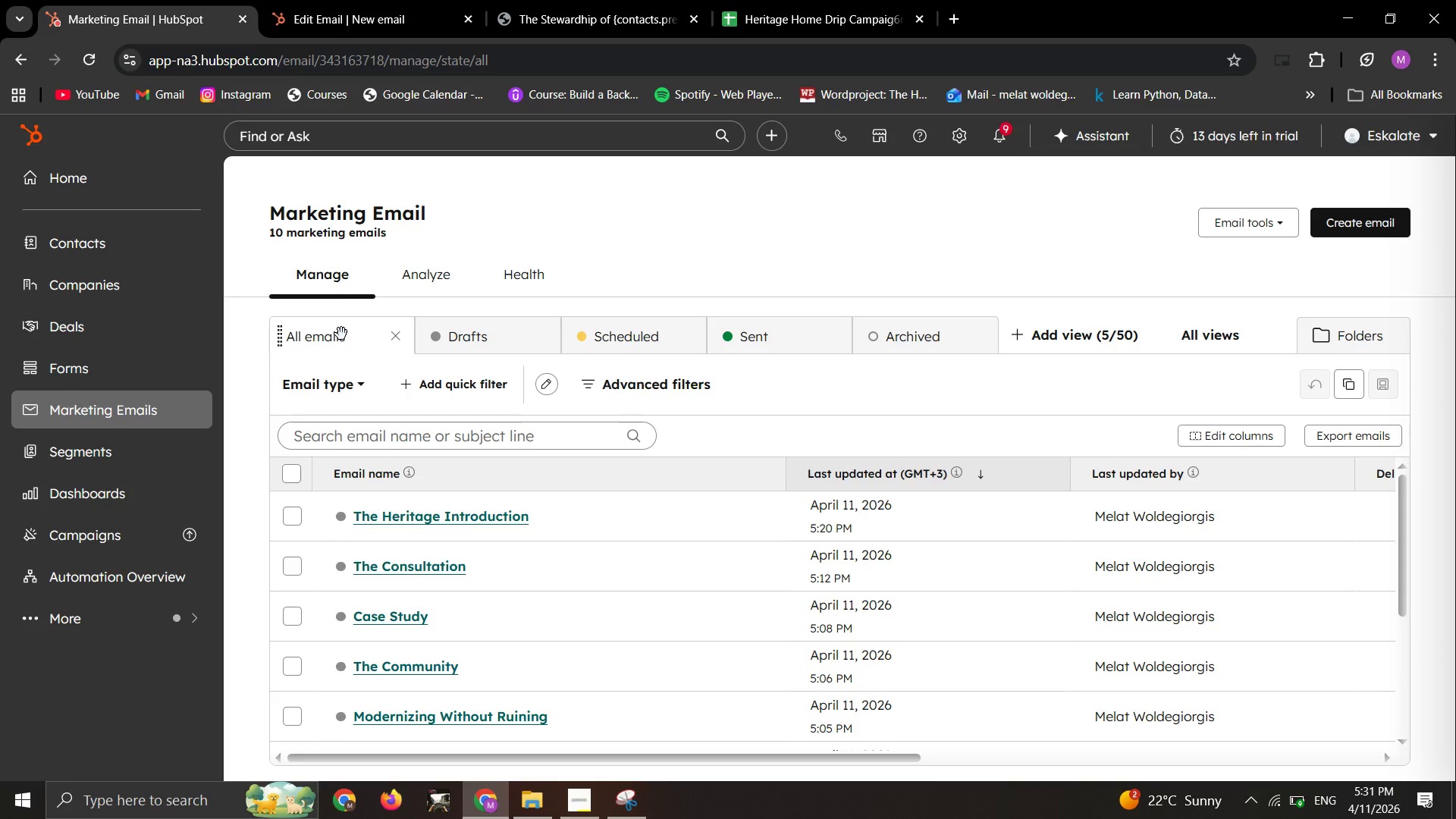 
left_click([166, 616])
 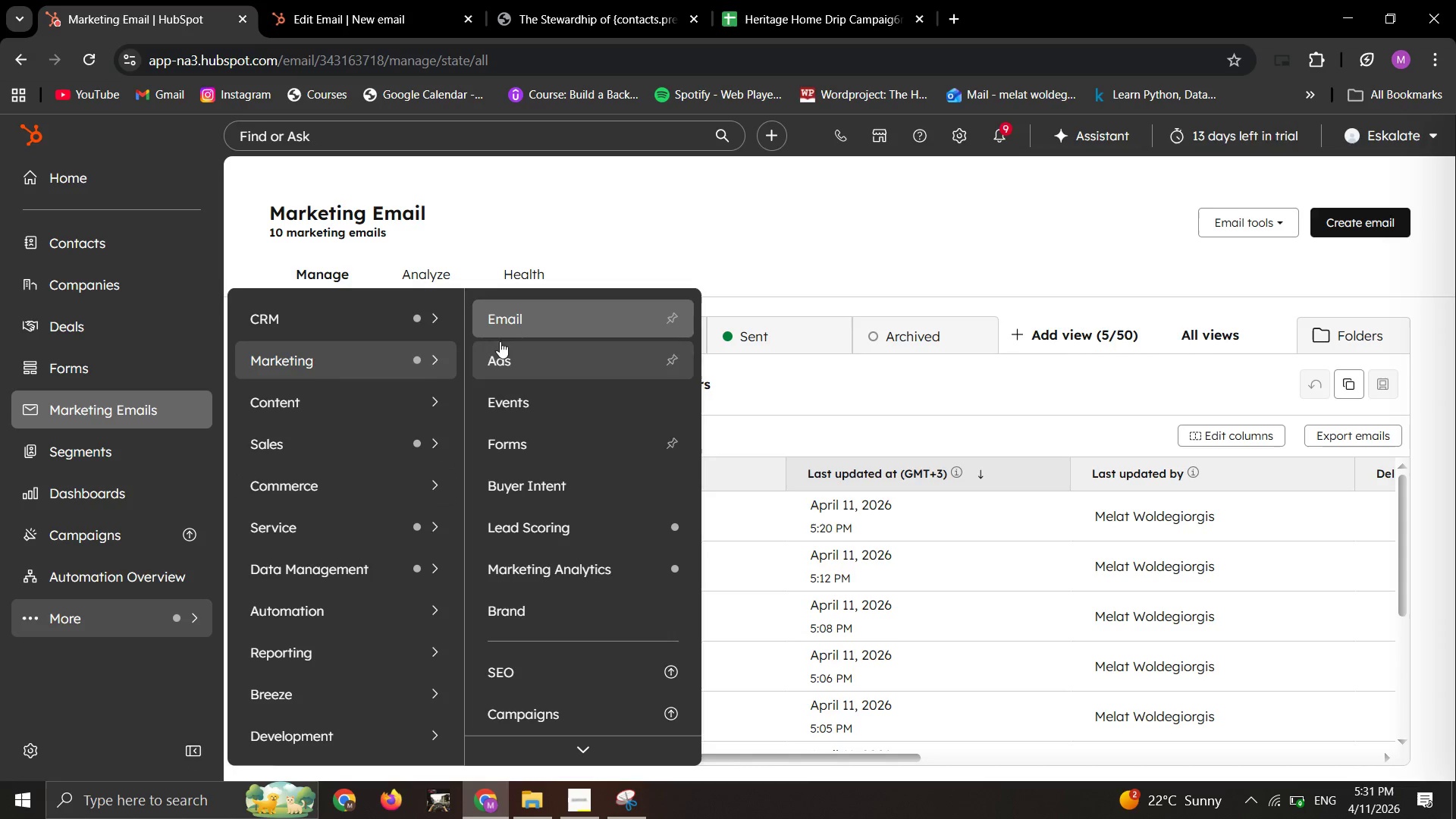 
left_click([531, 317])
 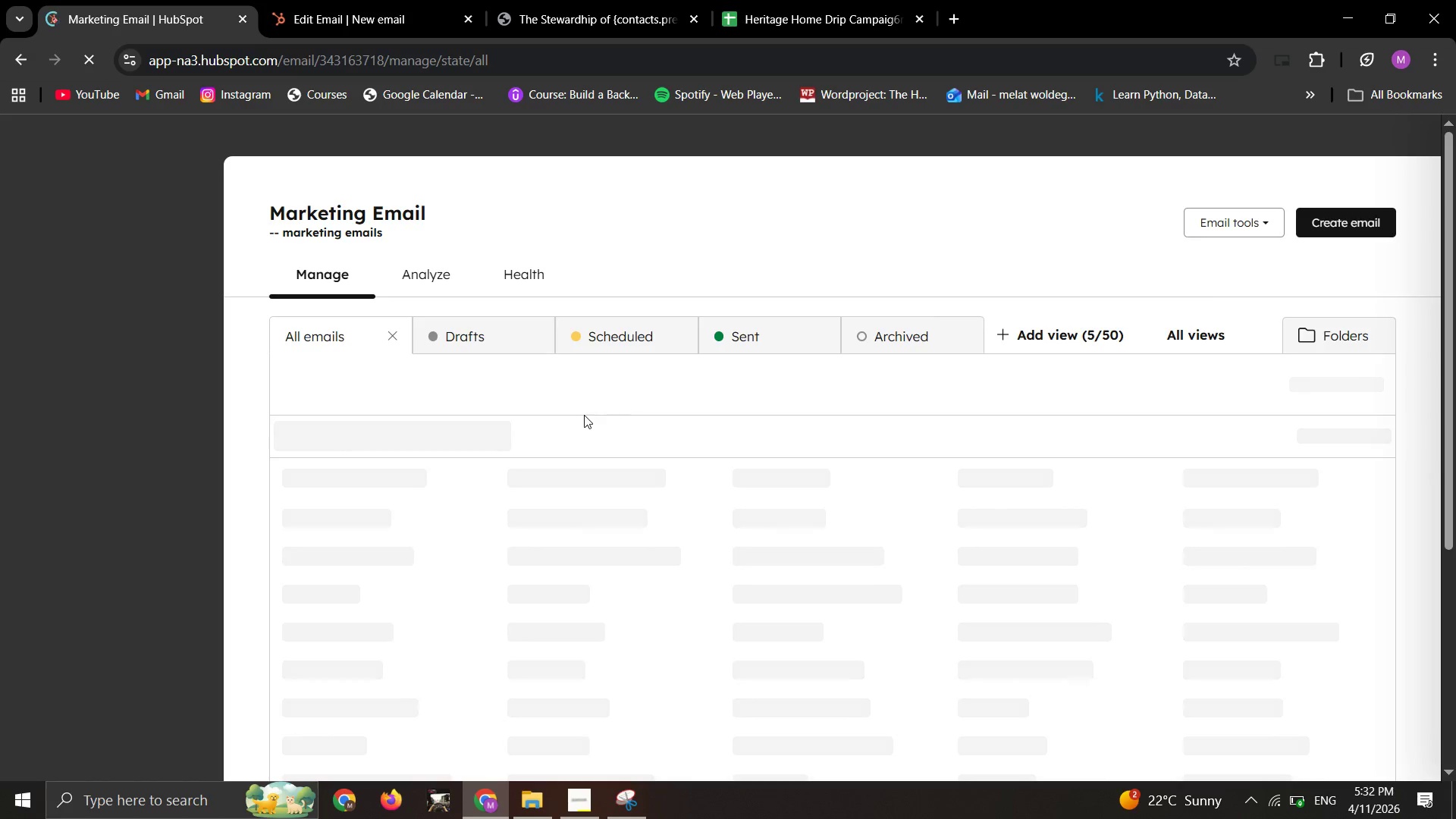 
wait(23.28)
 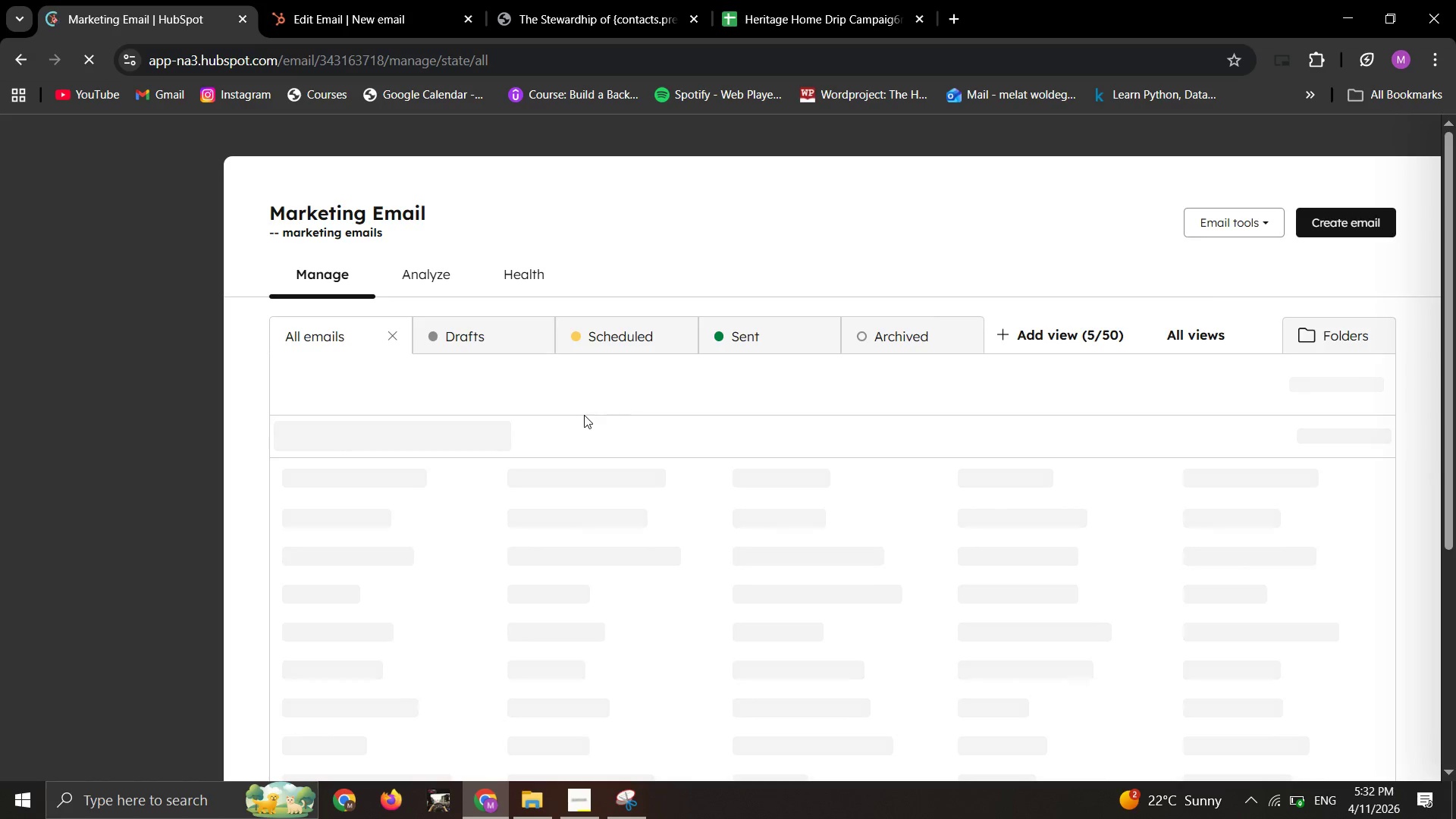 
left_click([291, 475])
 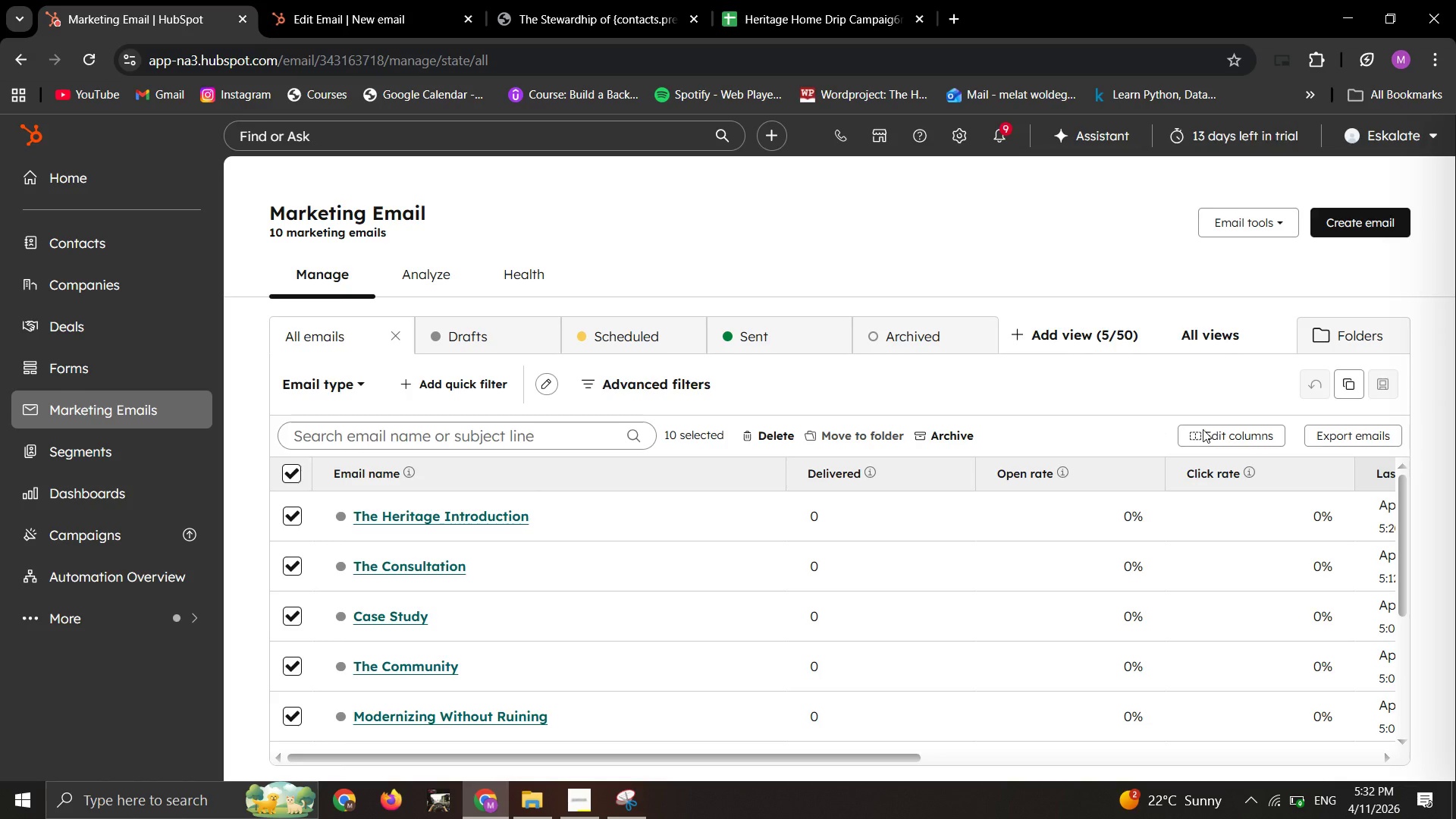 
wait(7.5)
 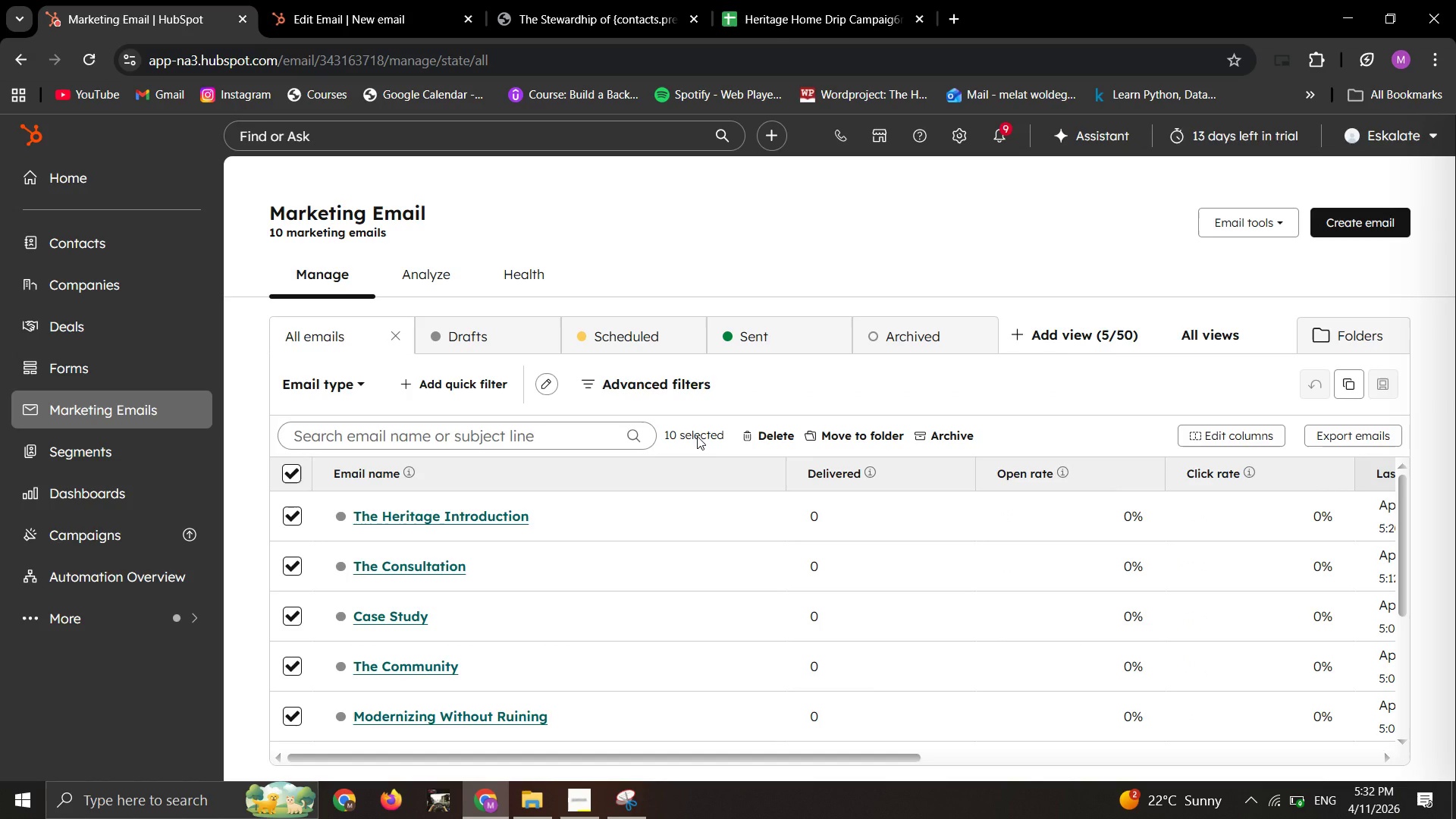 
left_click([1339, 425])
 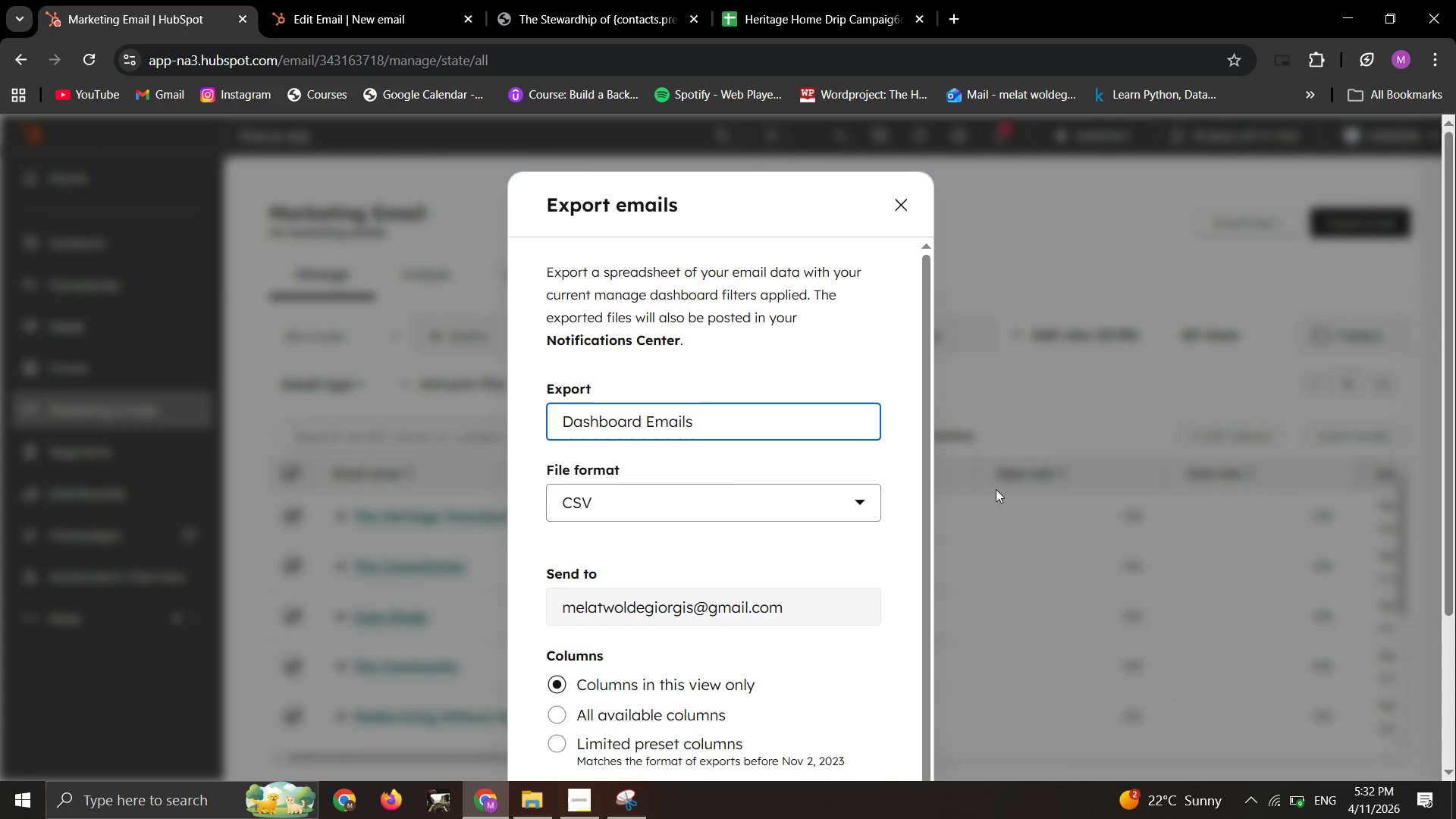 
wait(7.23)
 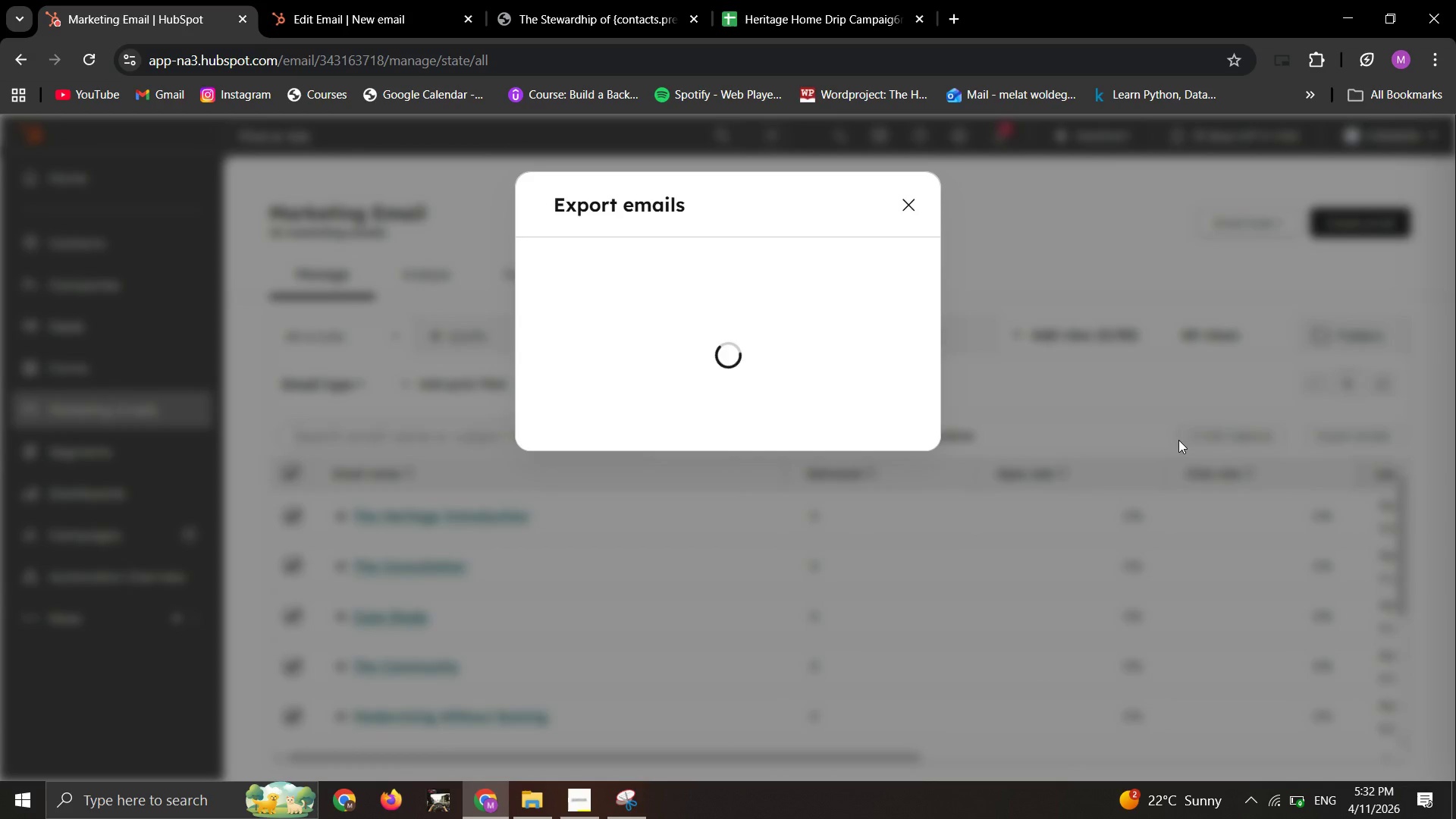 
scroll: coordinate [595, 704], scroll_direction: none, amount: 0.0
 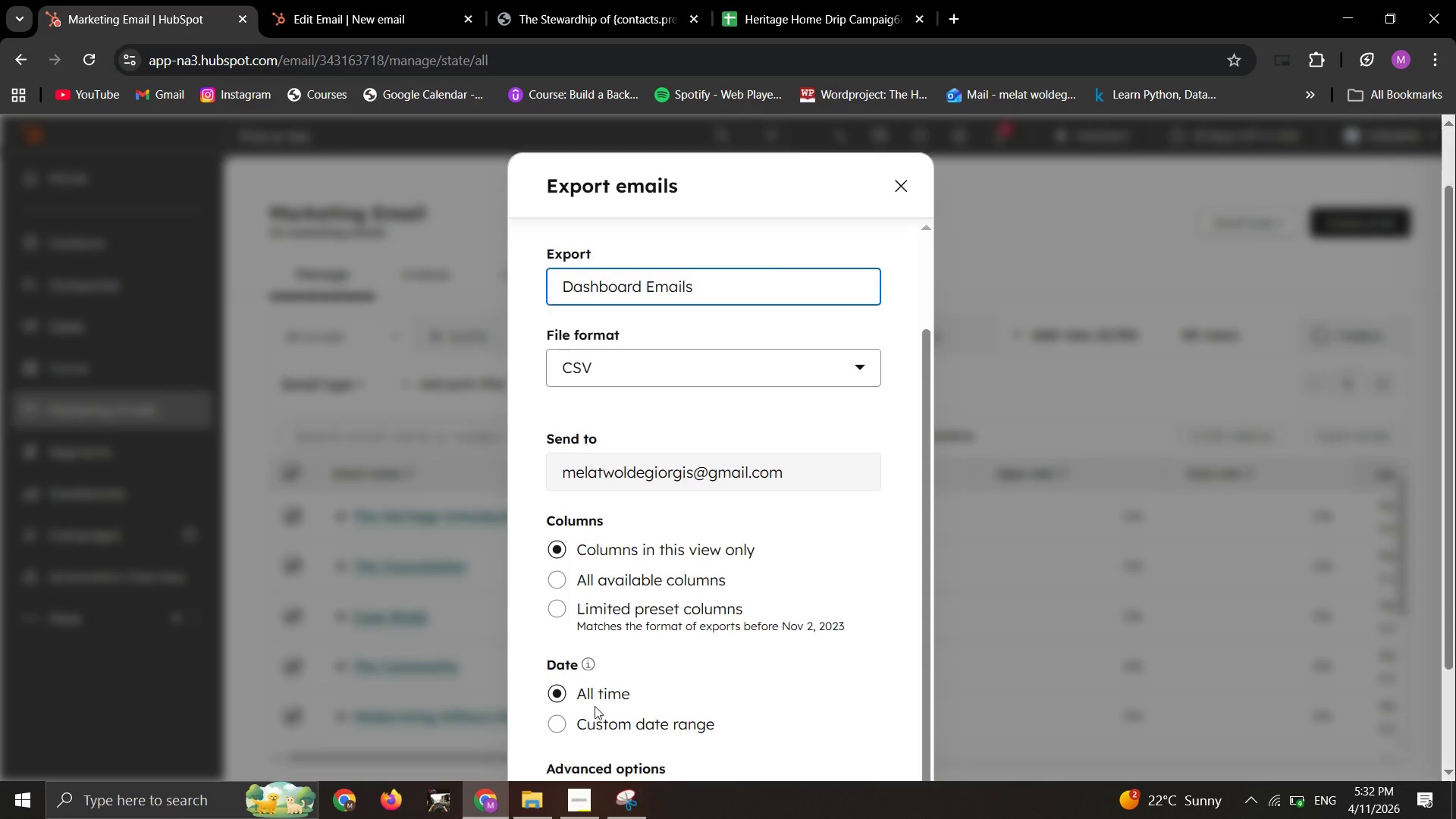 
scroll: coordinate [699, 518], scroll_direction: down, amount: 2.0
 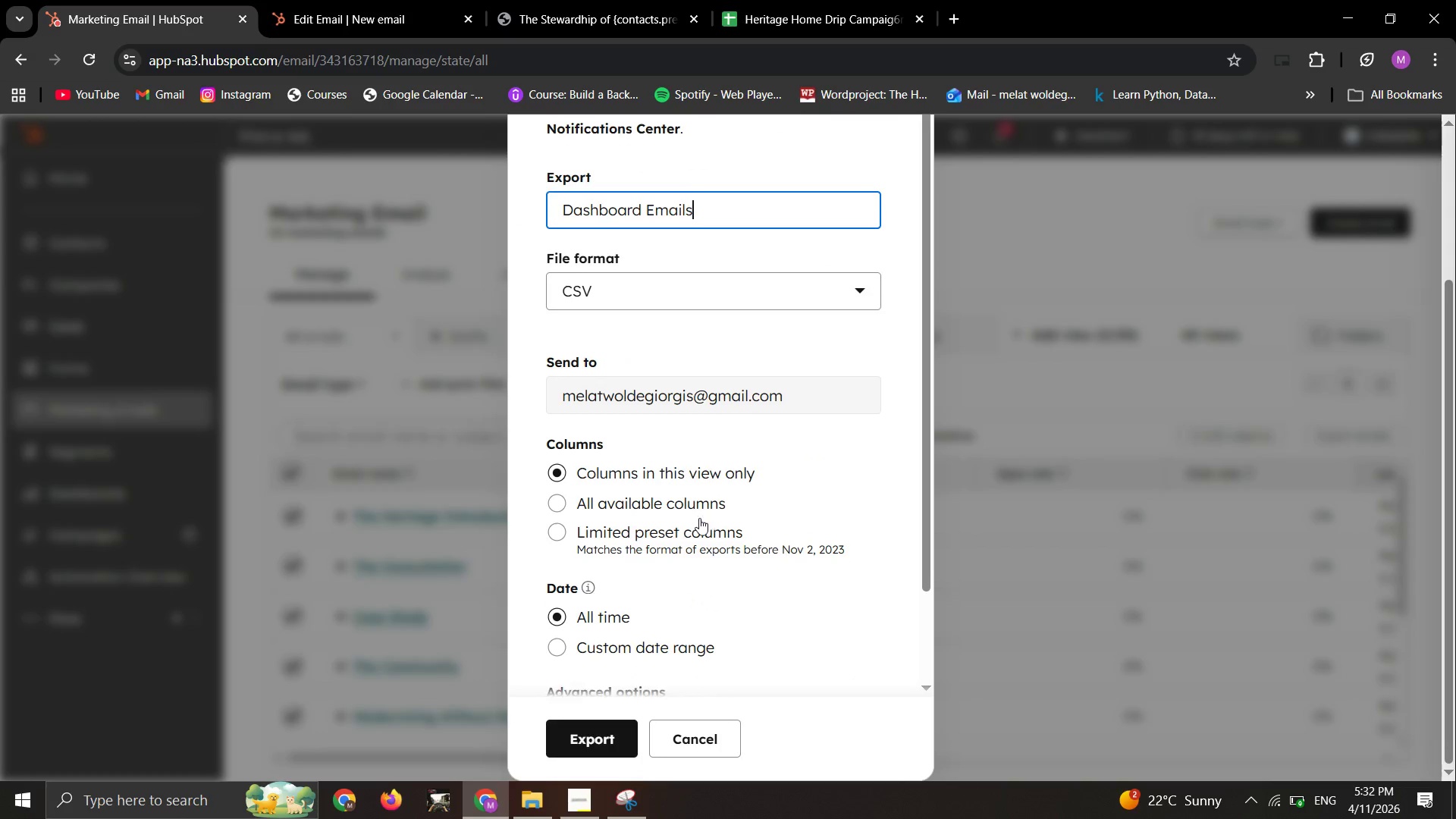 
scroll: coordinate [713, 459], scroll_direction: up, amount: 5.0
 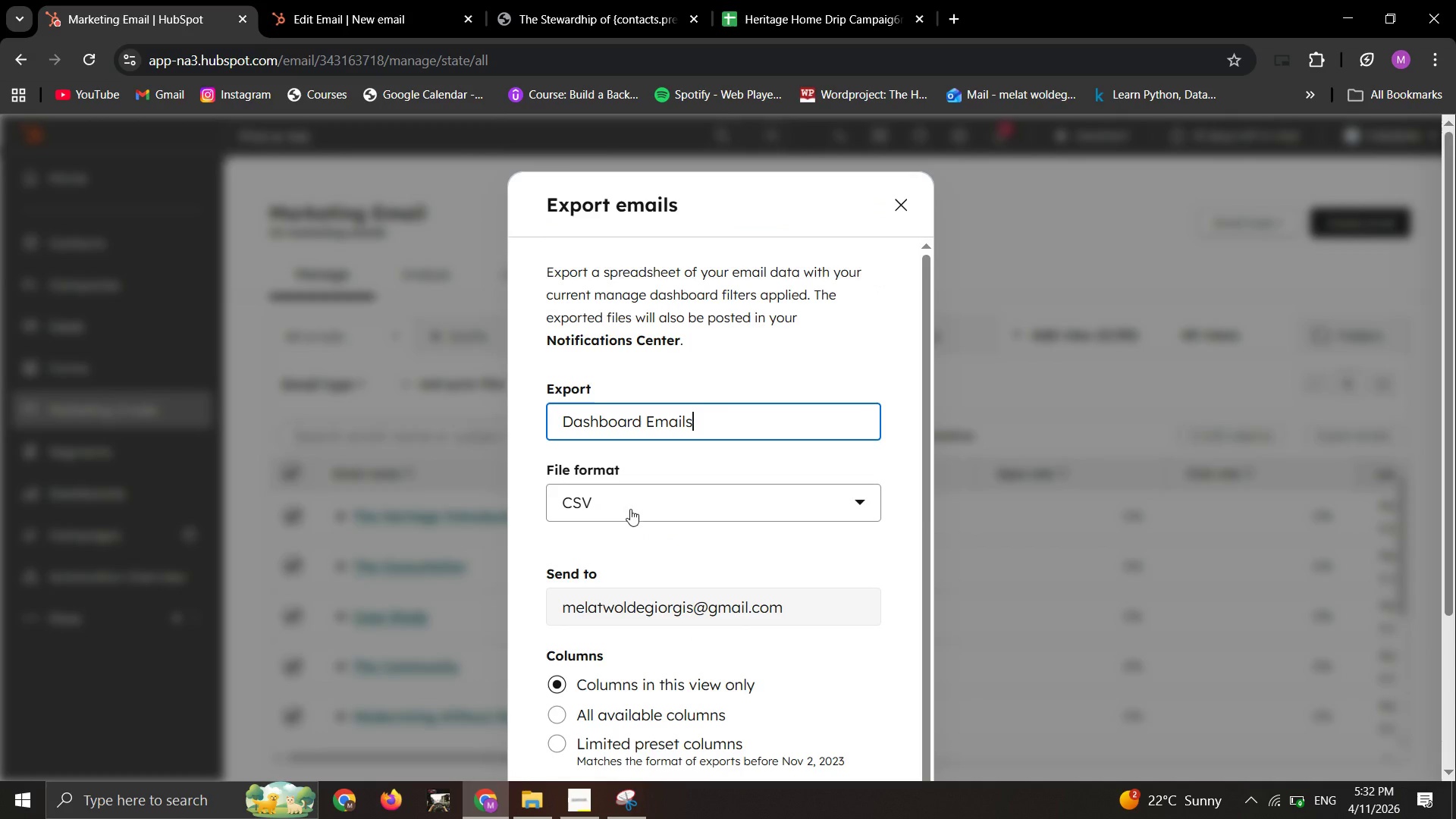 
scroll: coordinate [620, 534], scroll_direction: none, amount: 0.0
 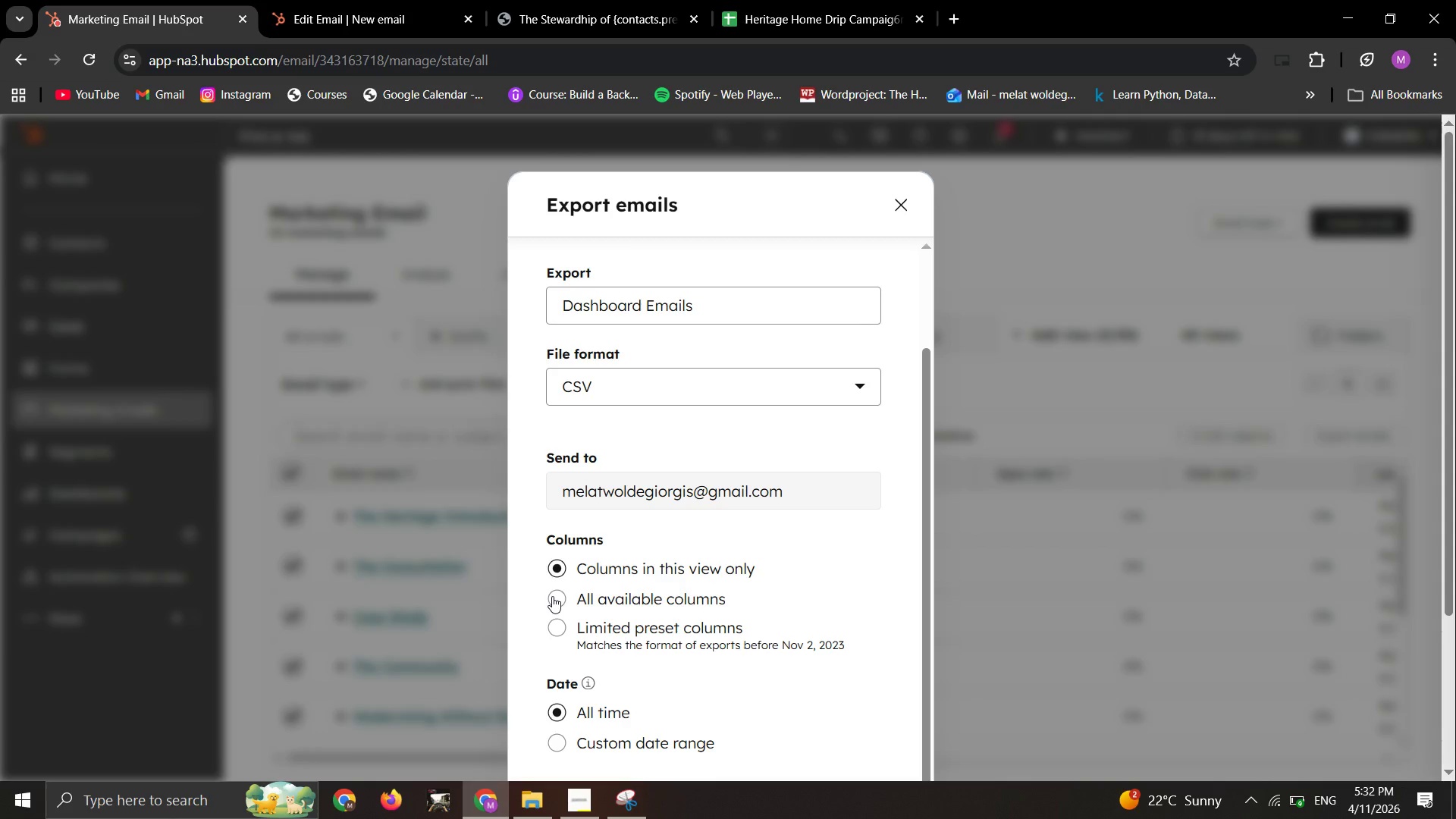 
scroll: coordinate [662, 448], scroll_direction: down, amount: 1.0
 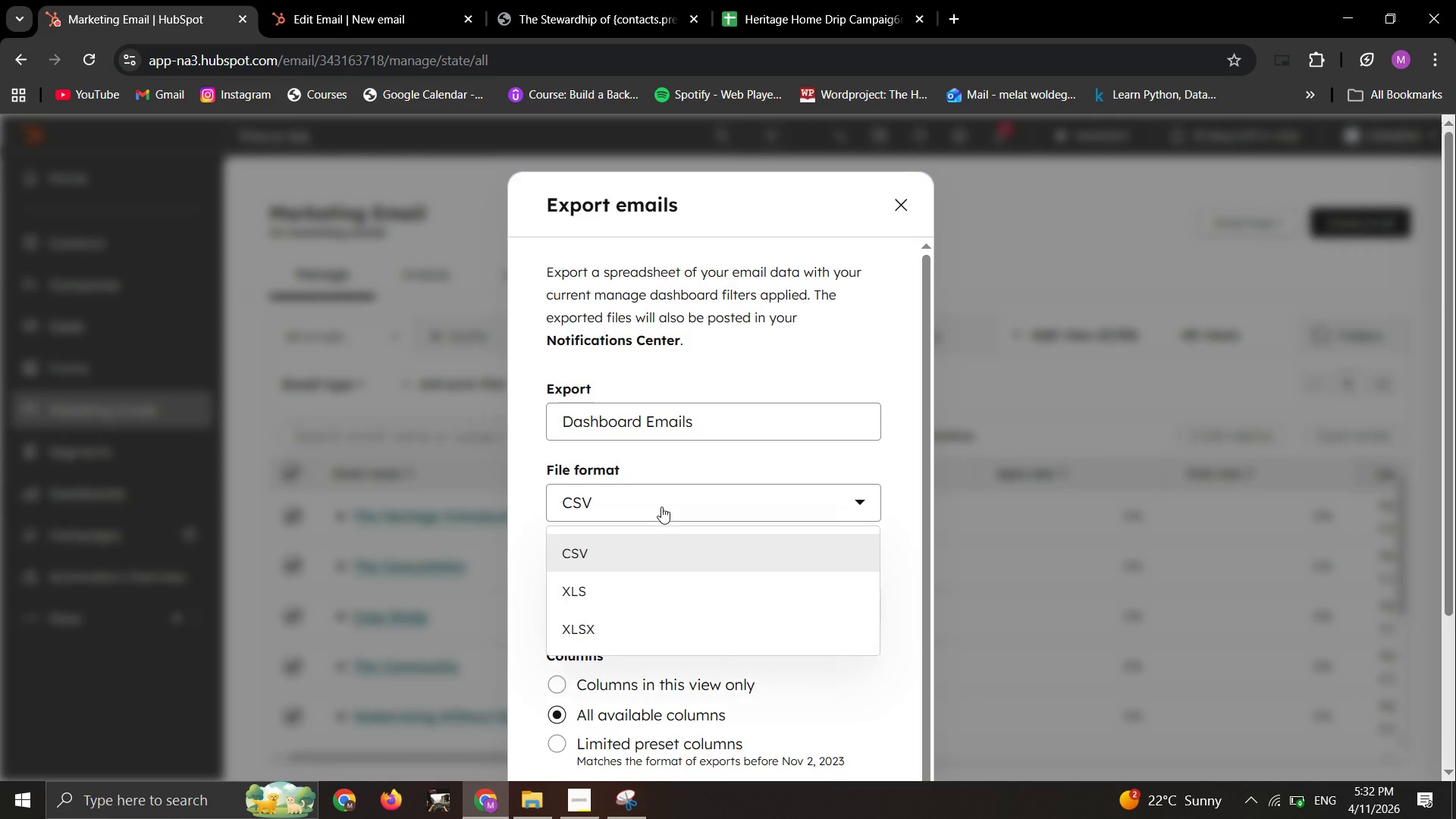 
left_click([661, 508])
 